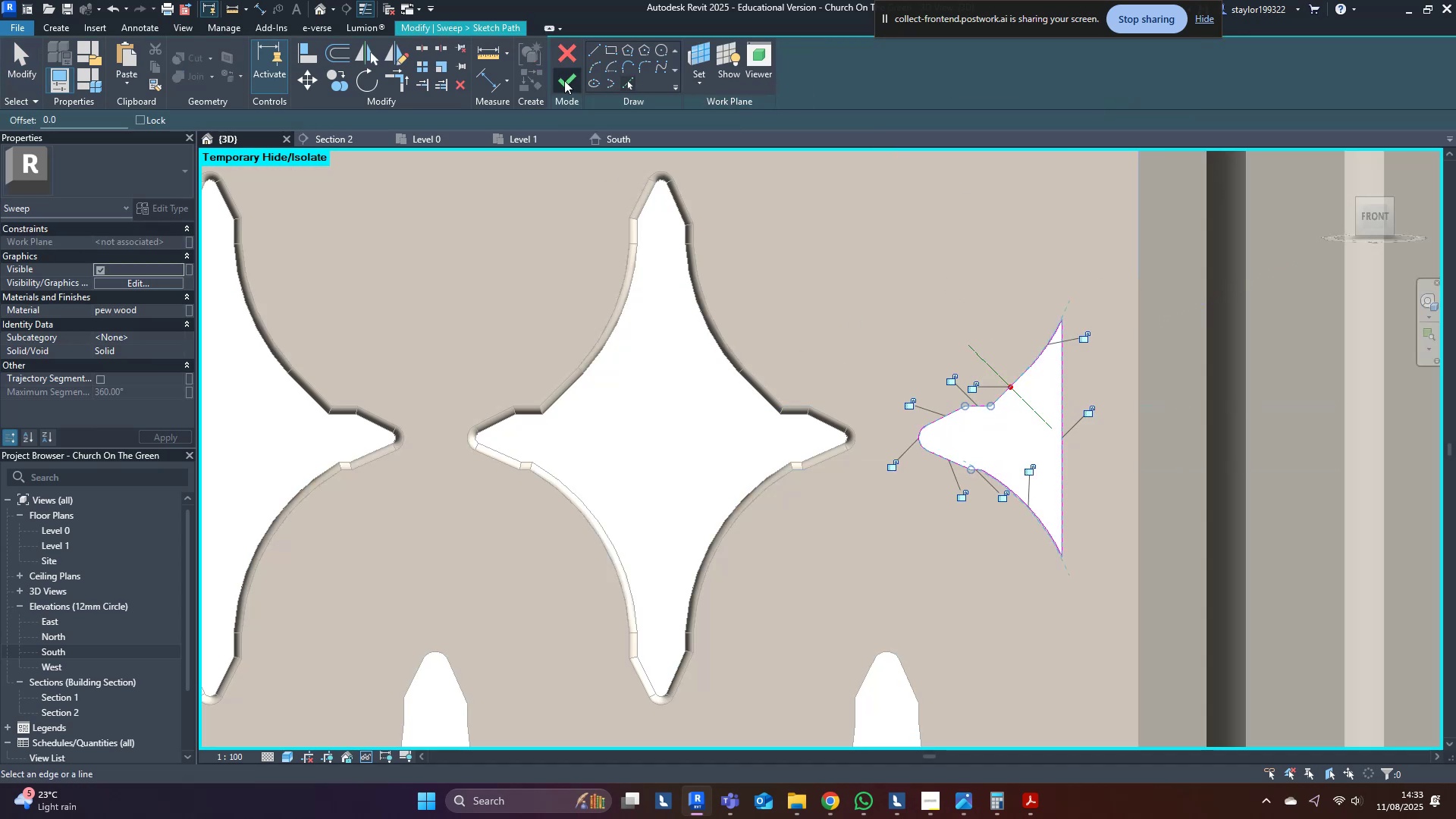 
double_click([564, 80])
 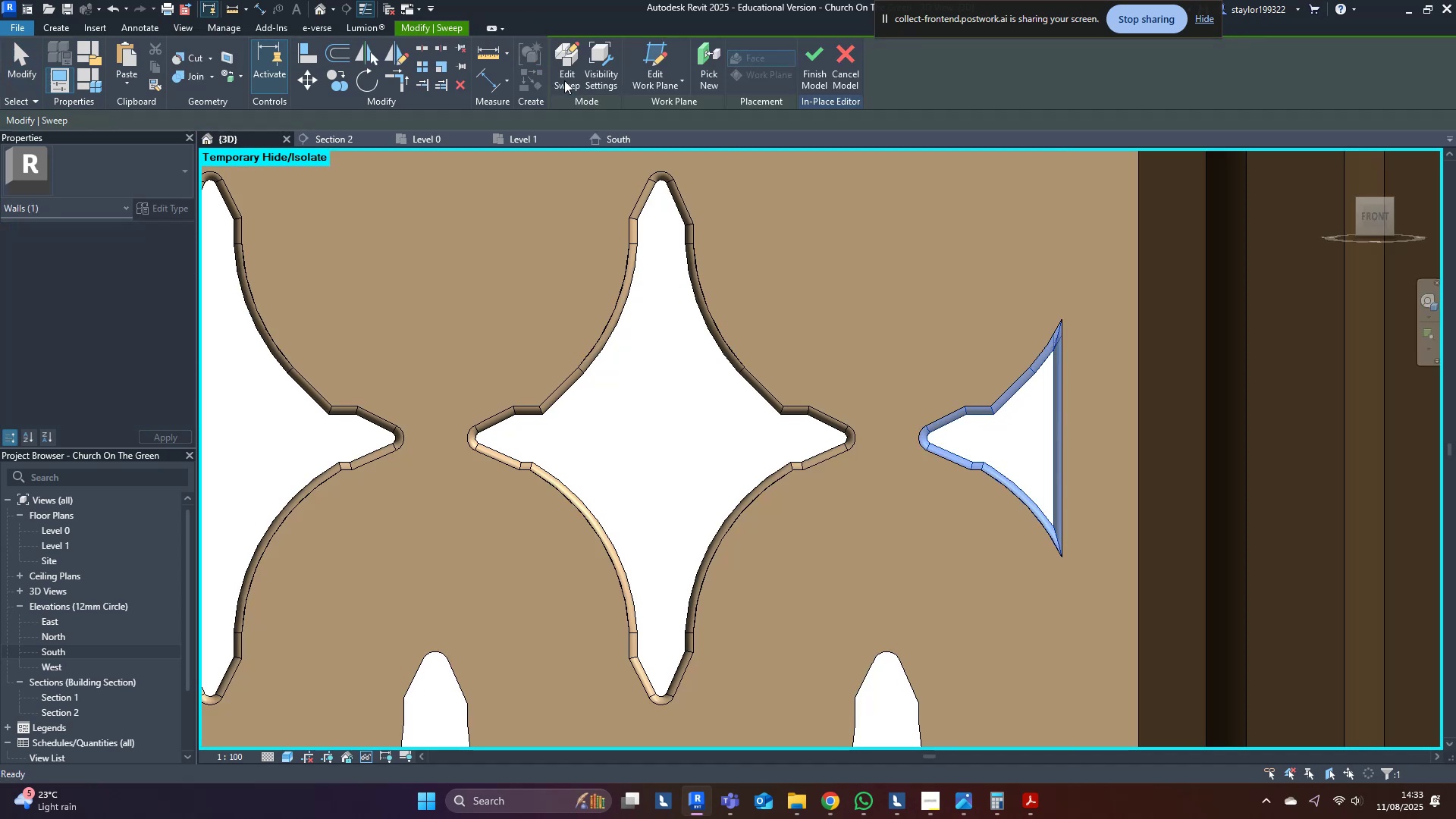 
key(Escape)
 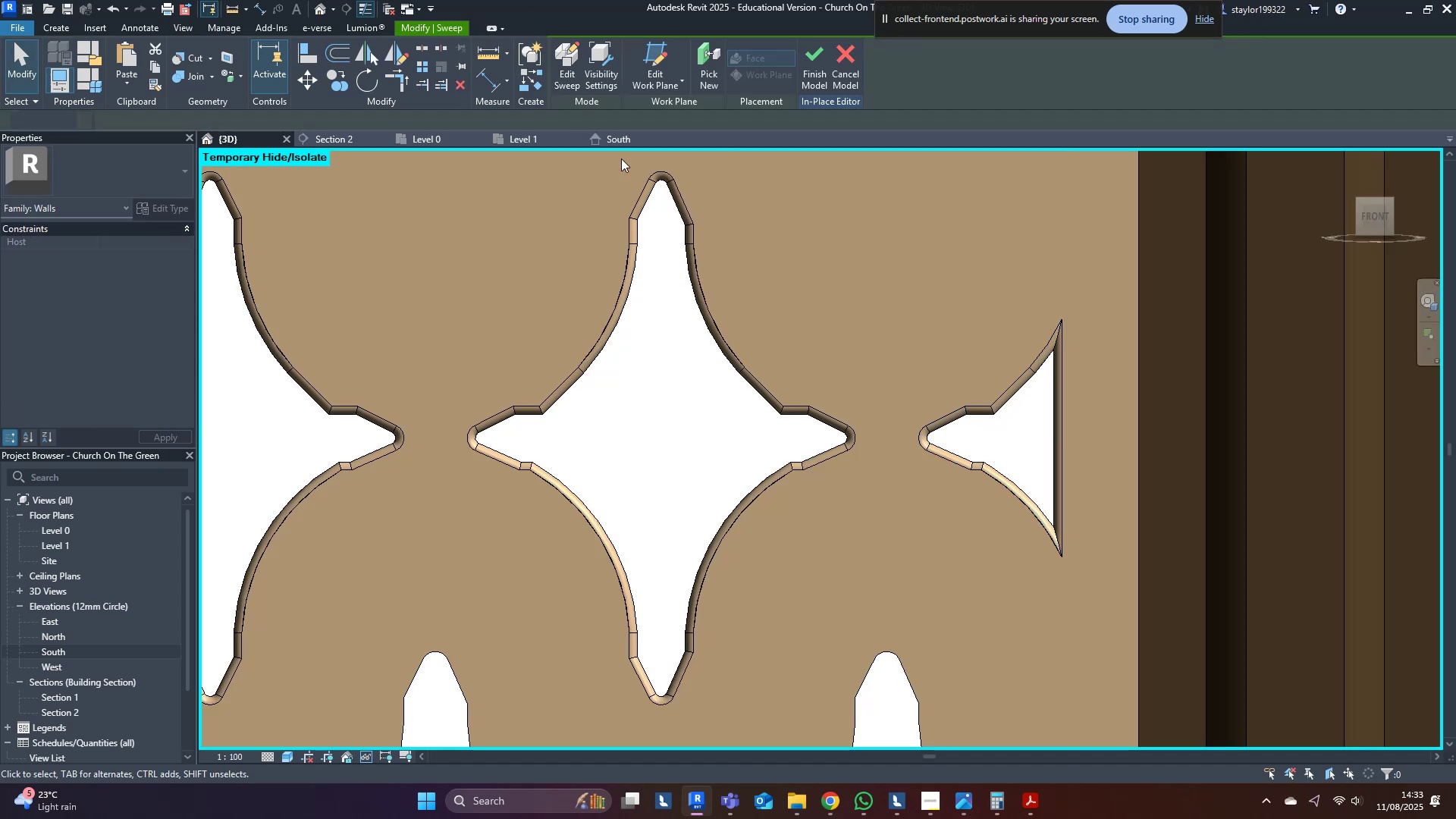 
scroll: coordinate [792, 528], scroll_direction: down, amount: 4.0
 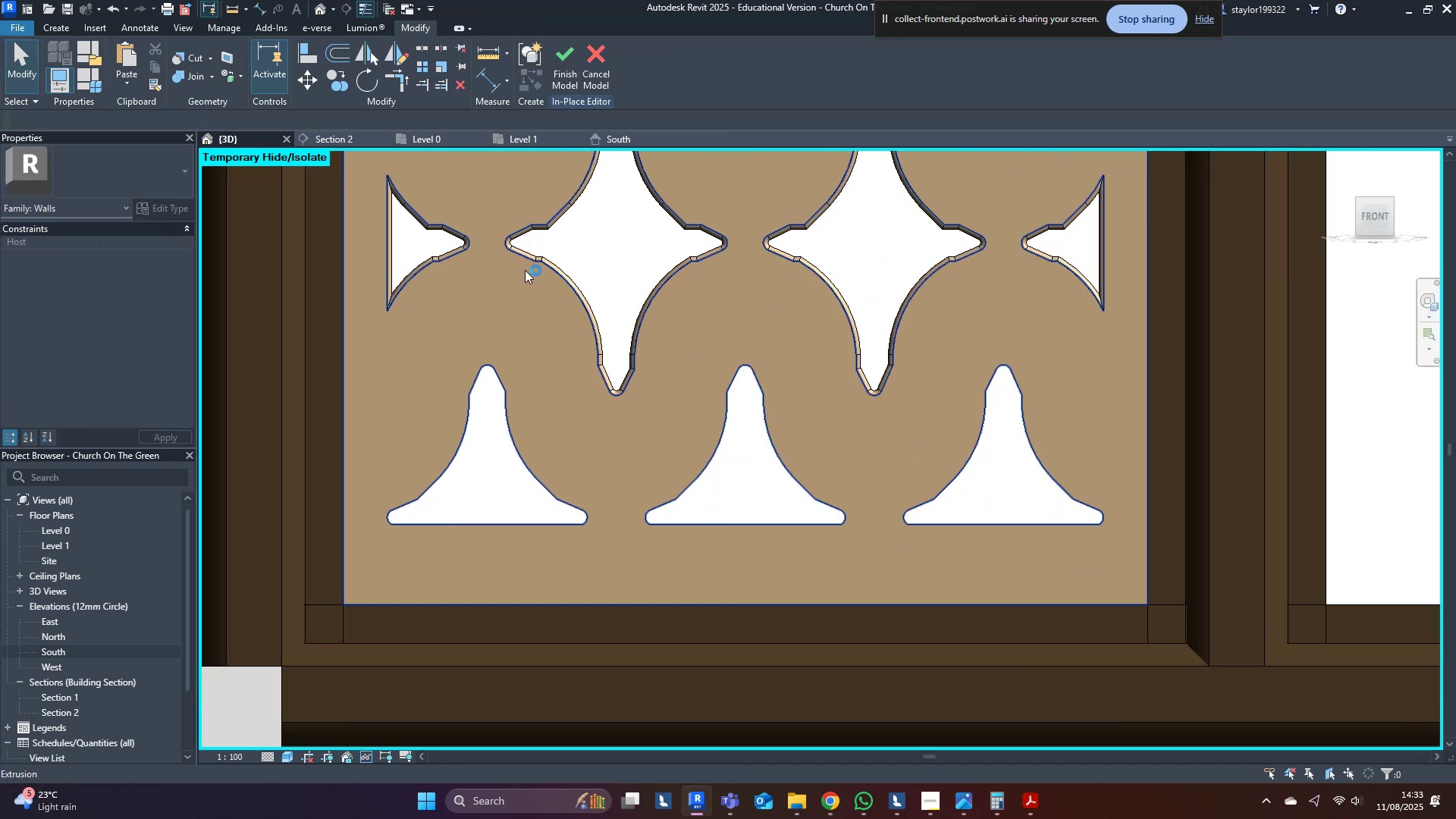 
left_click([537, 254])
 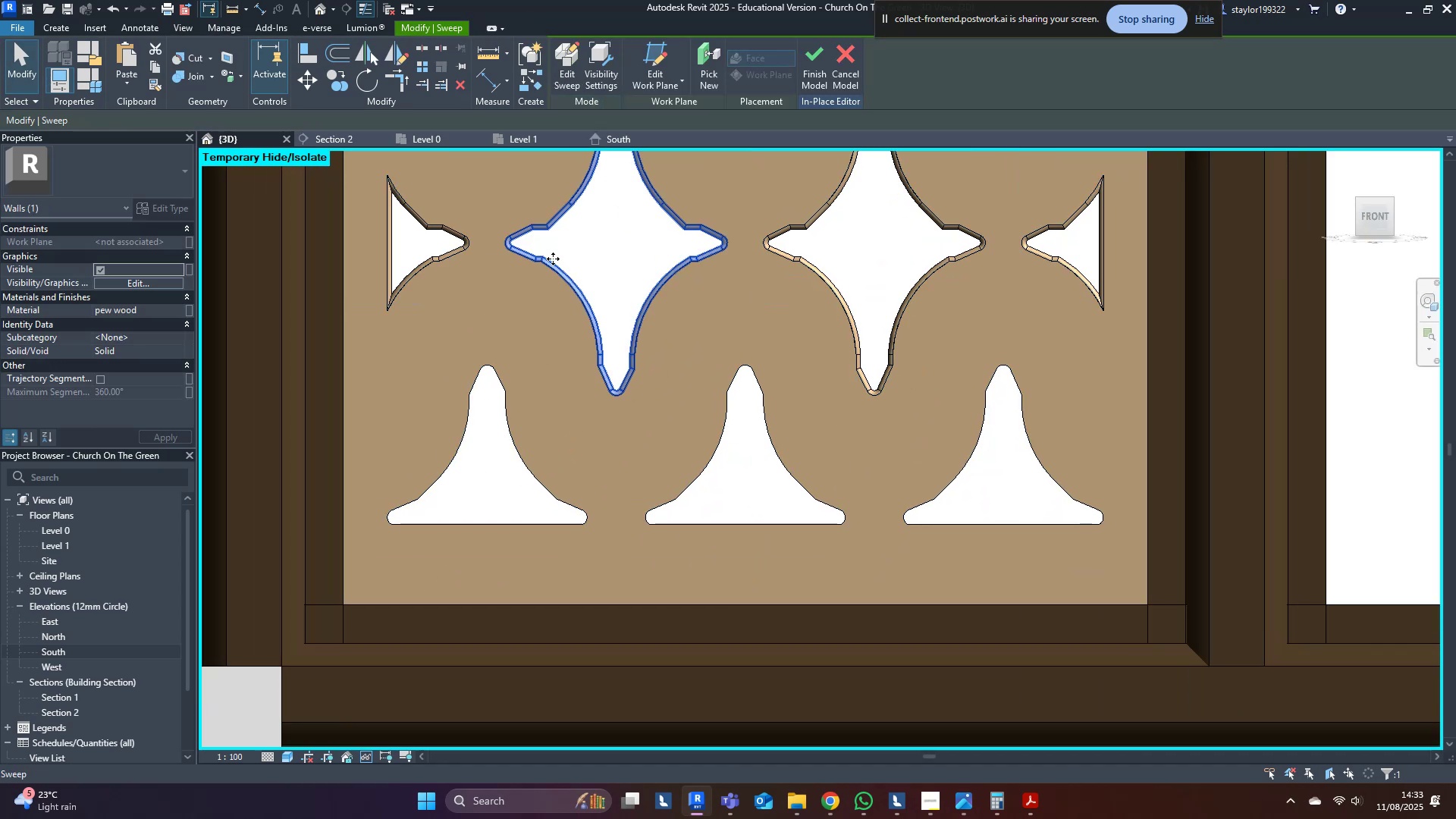 
hold_key(key=ControlLeft, duration=0.76)
left_click_drag(start_coordinate=[553, 259], to_coordinate=[510, 339])
 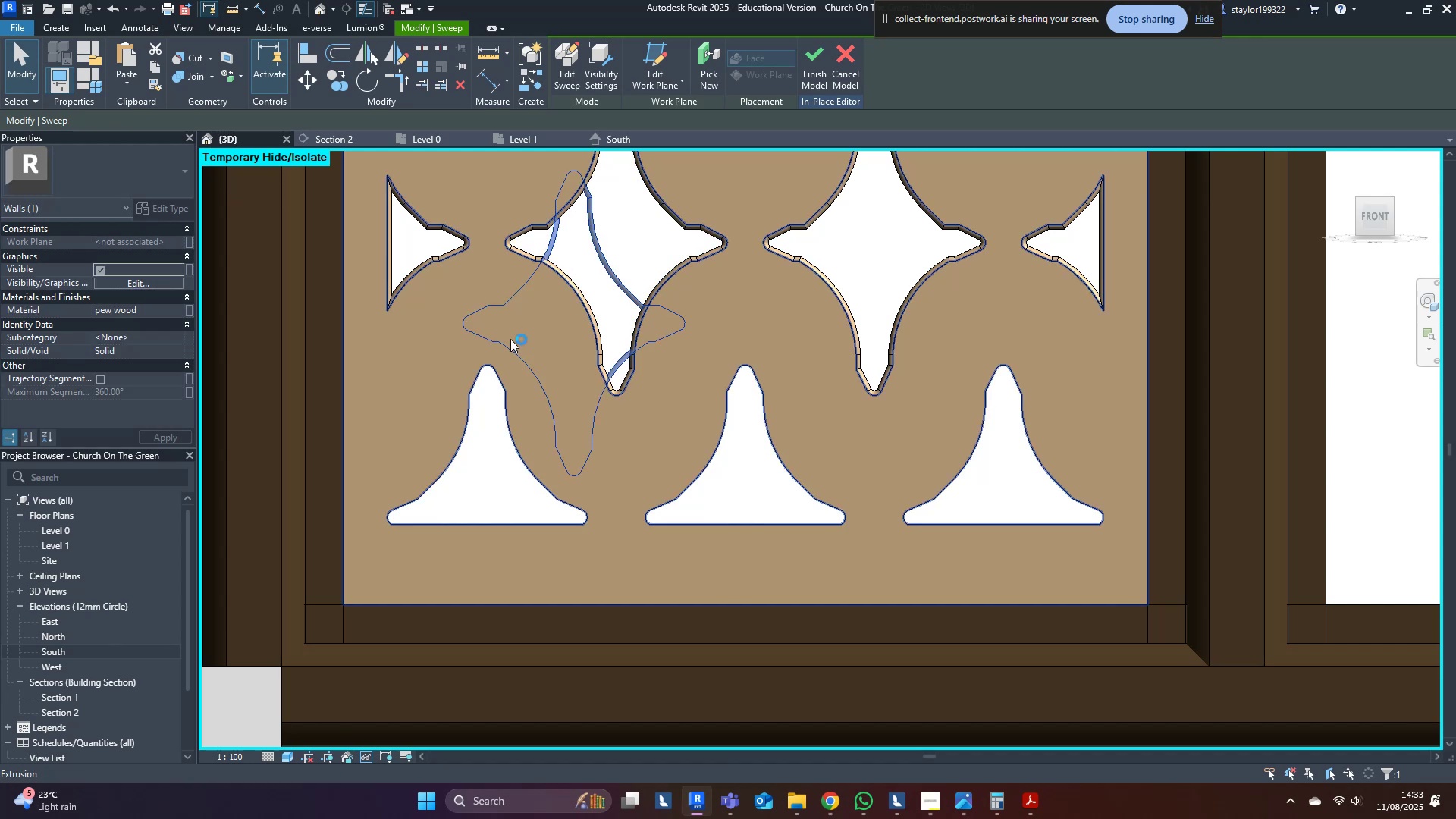 
left_click([510, 339])
 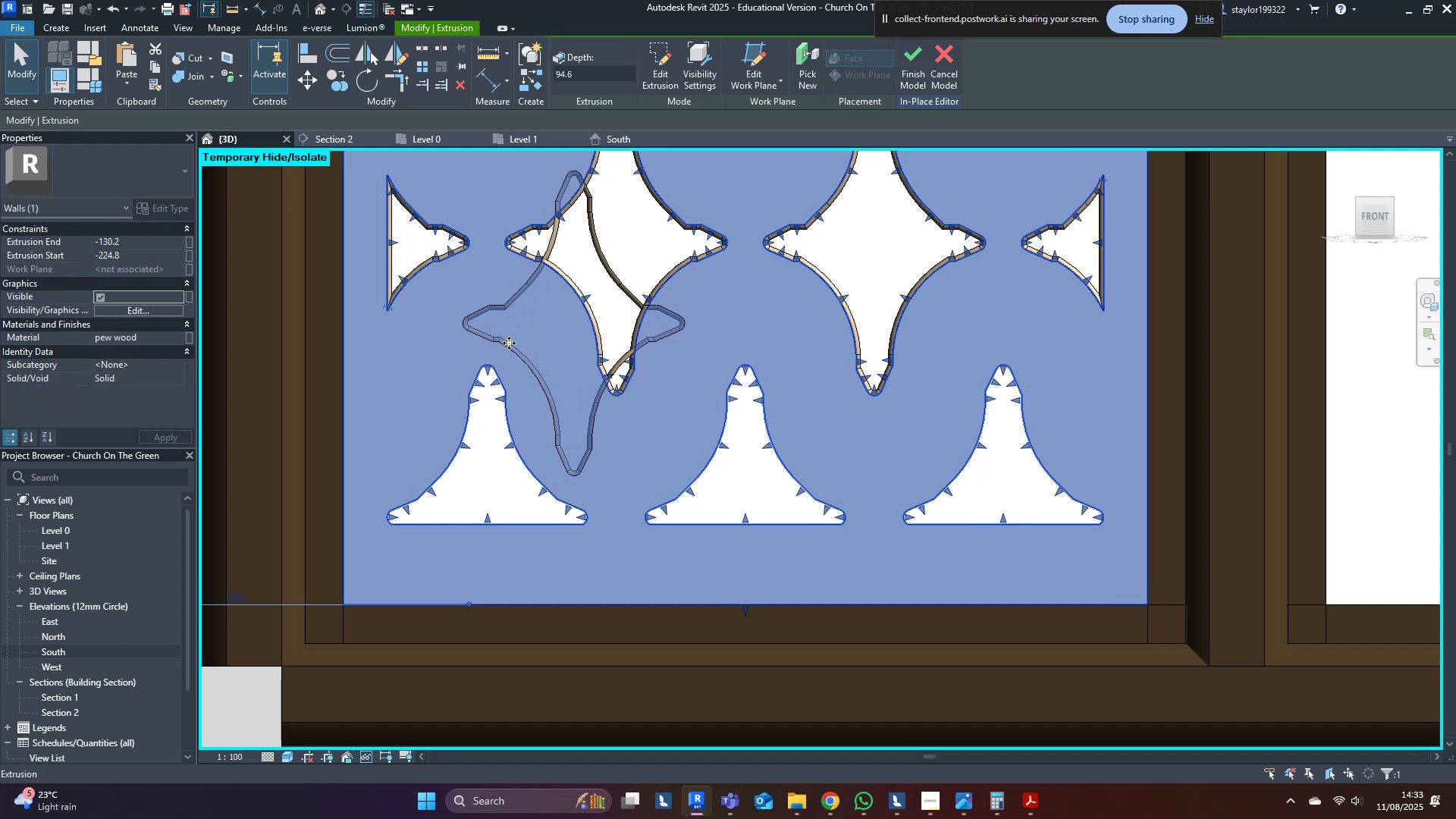 
key(Escape)
type(wf)
 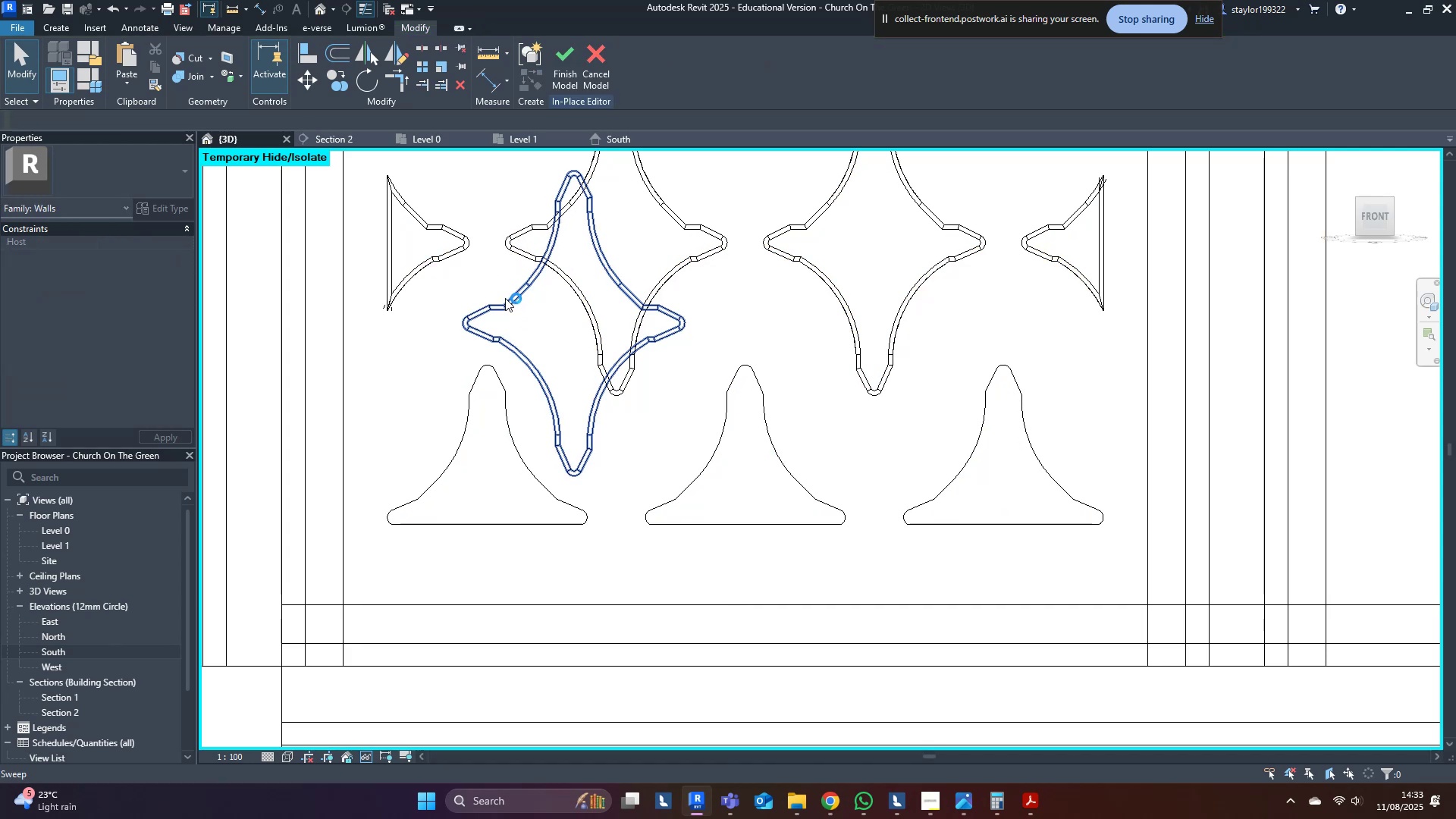 
double_click([505, 298])
 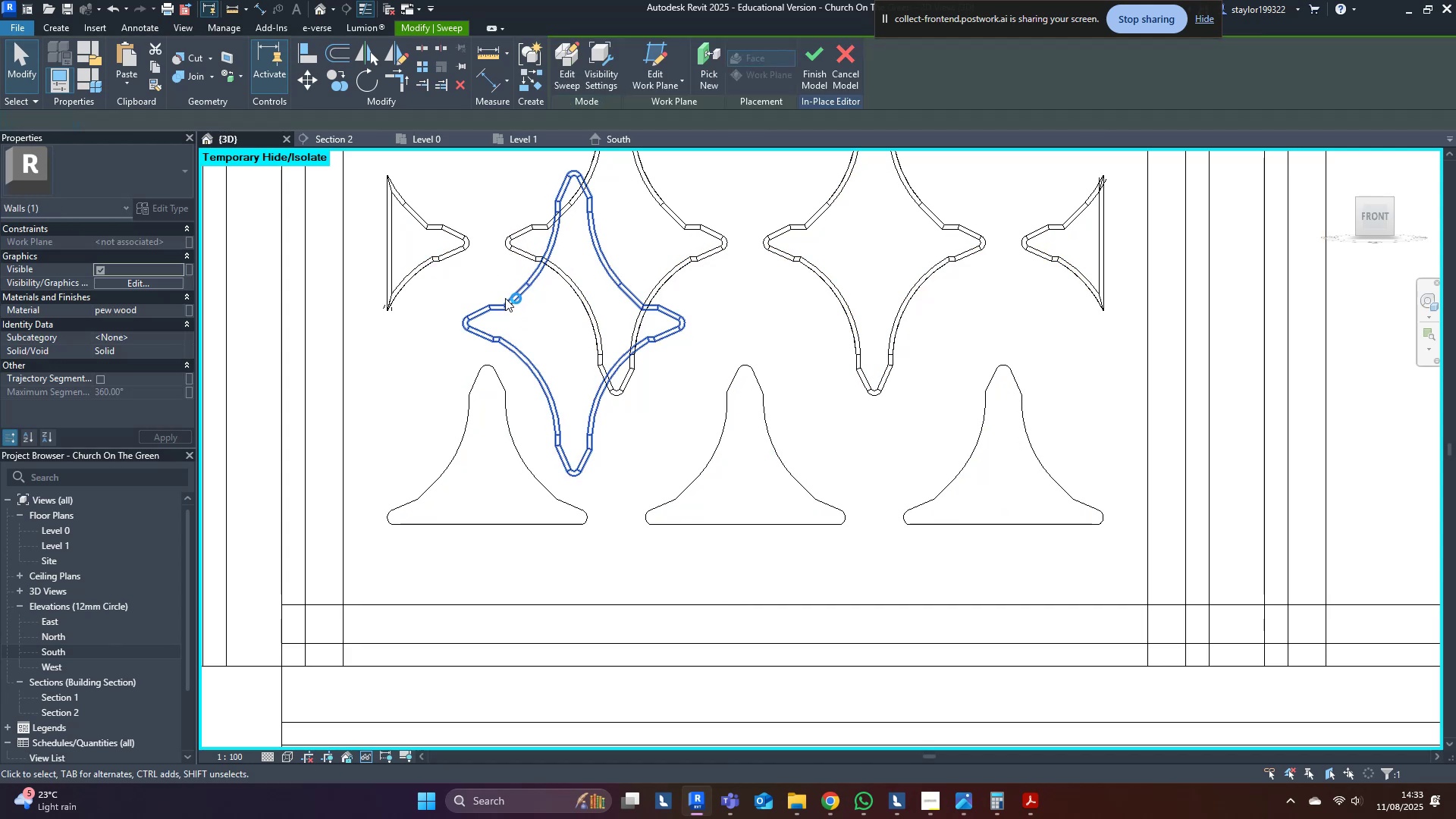 
type(sd)
 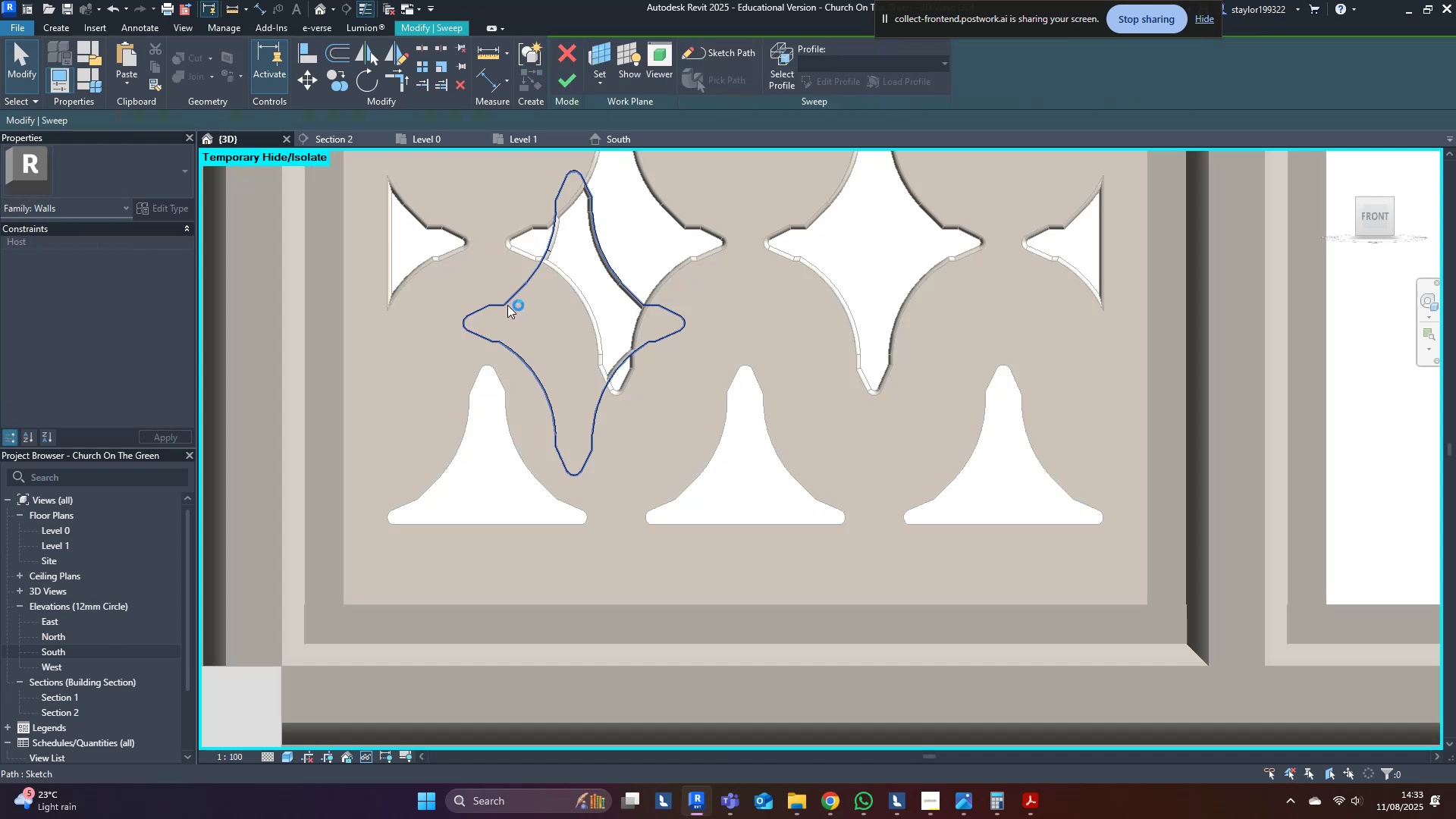 
triple_click([507, 305])
 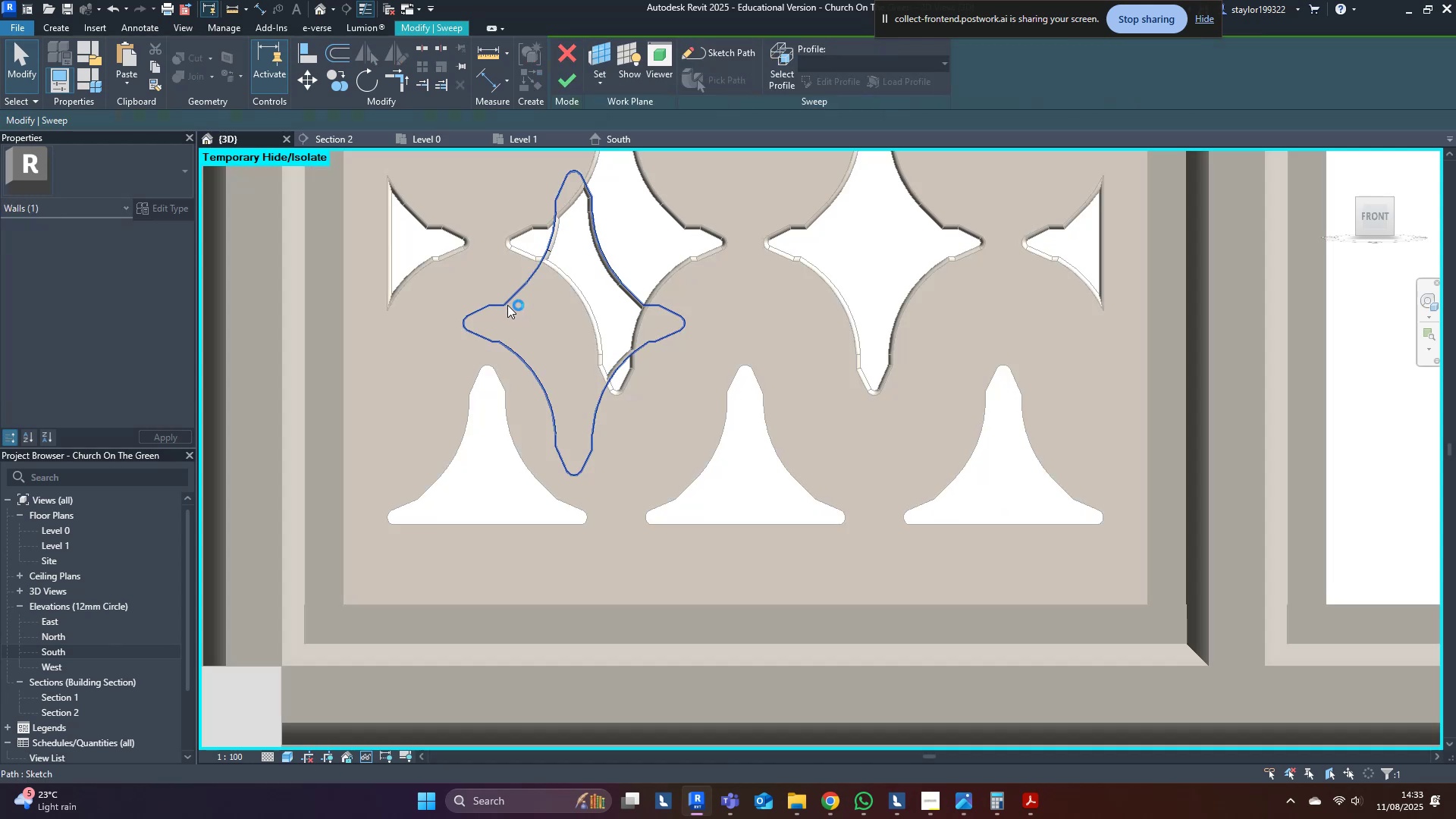 
triple_click([507, 305])
 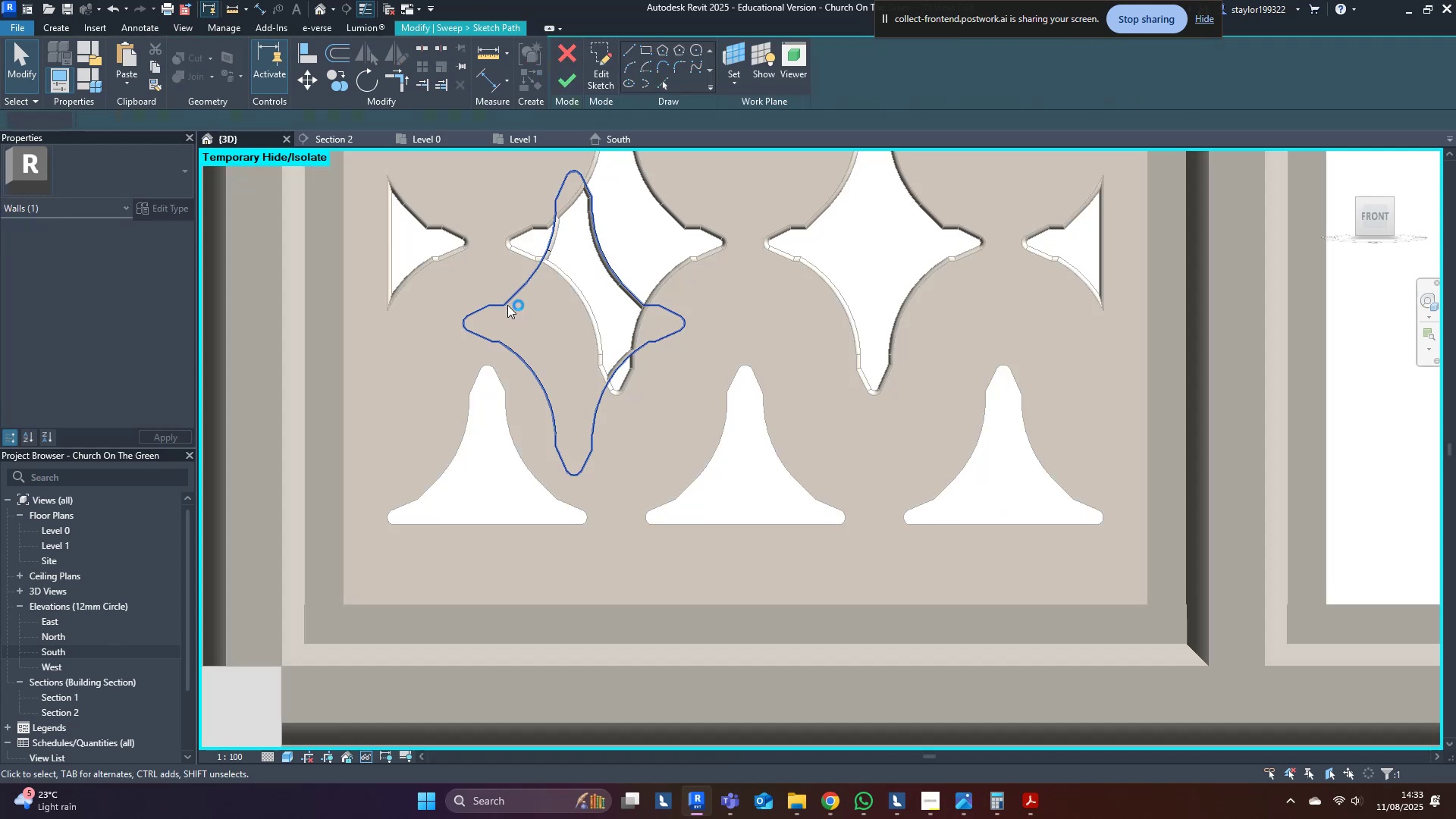 
key(Tab)
 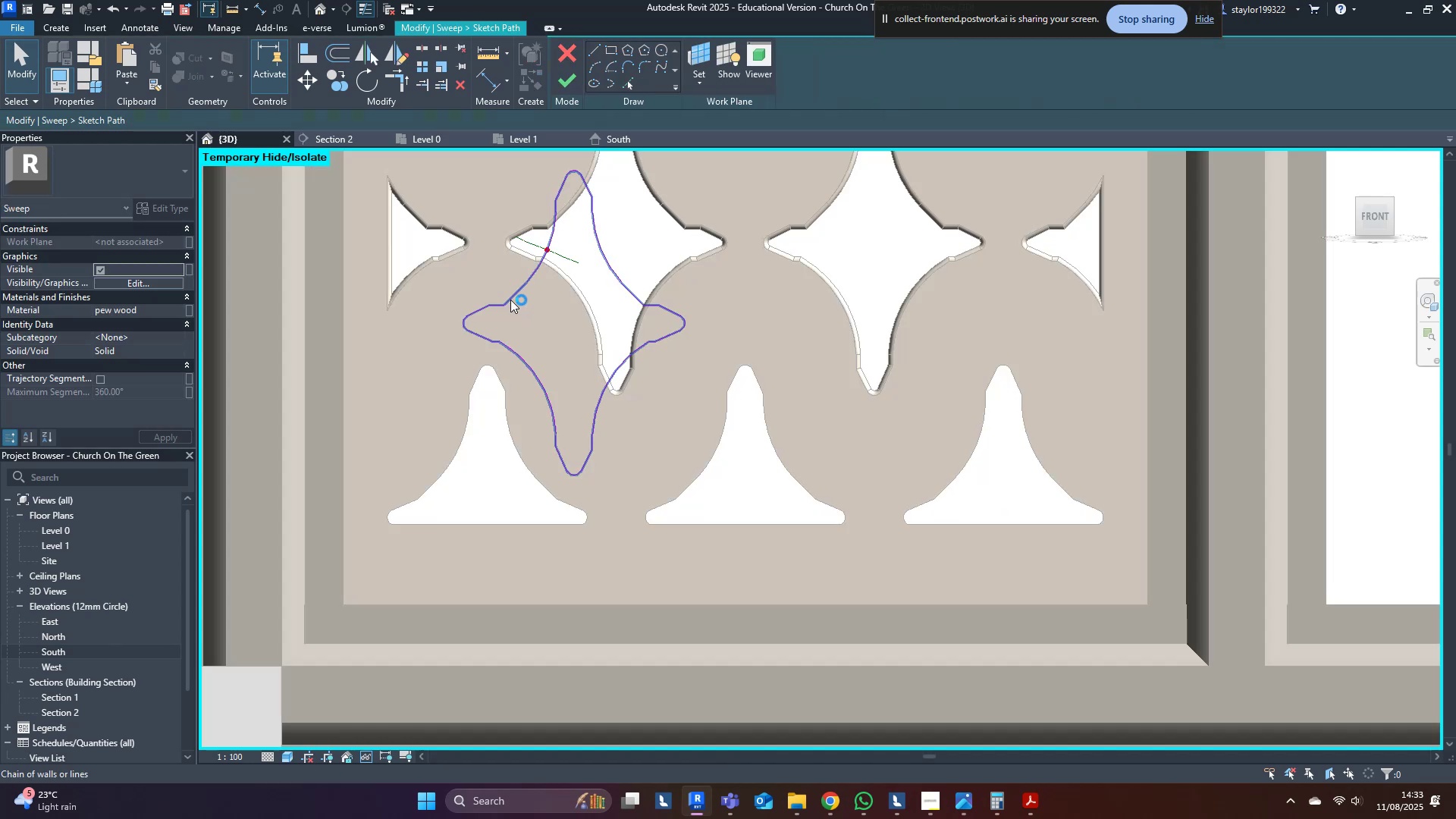 
triple_click([510, 300])
 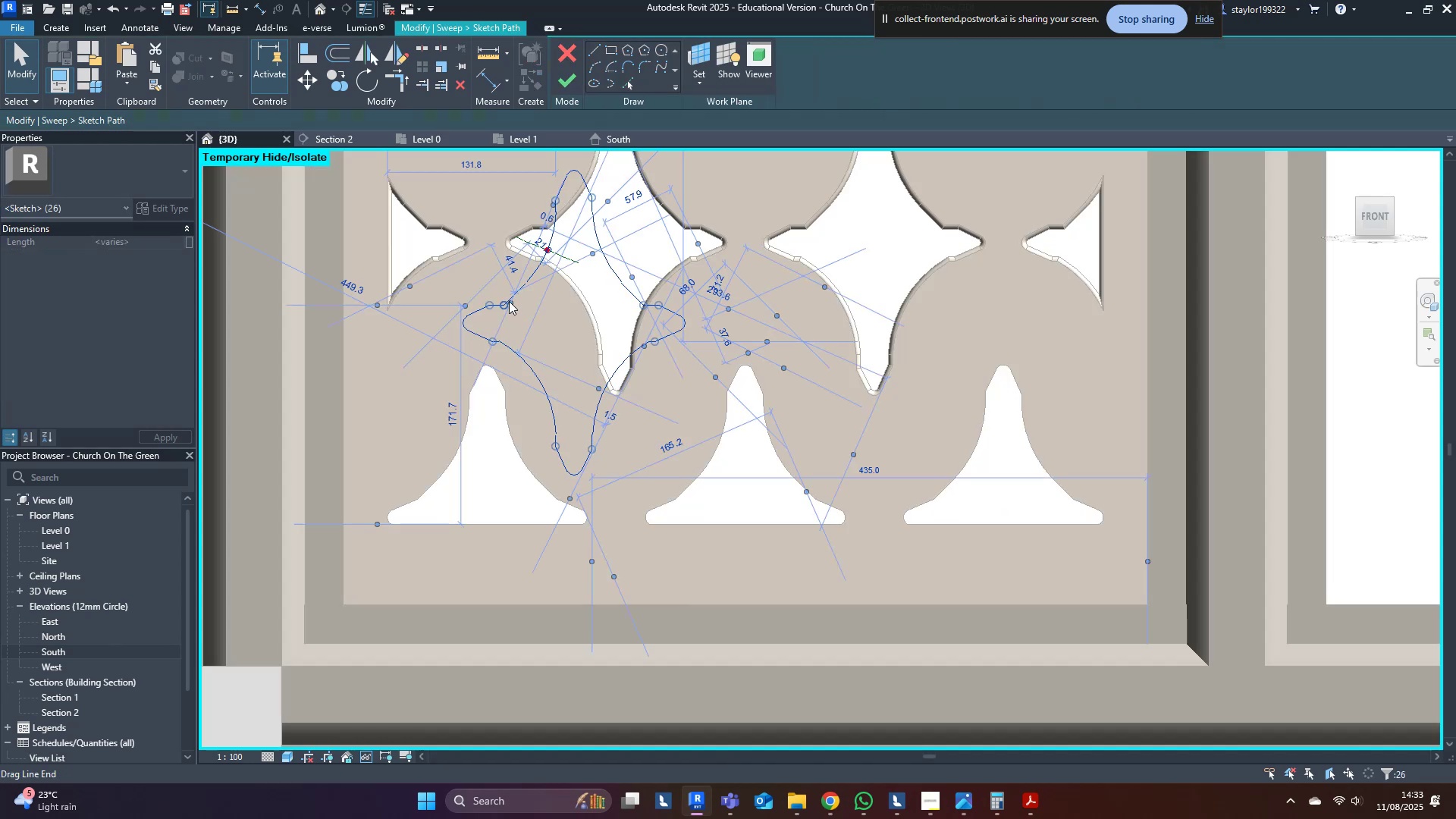 
key(Delete)
 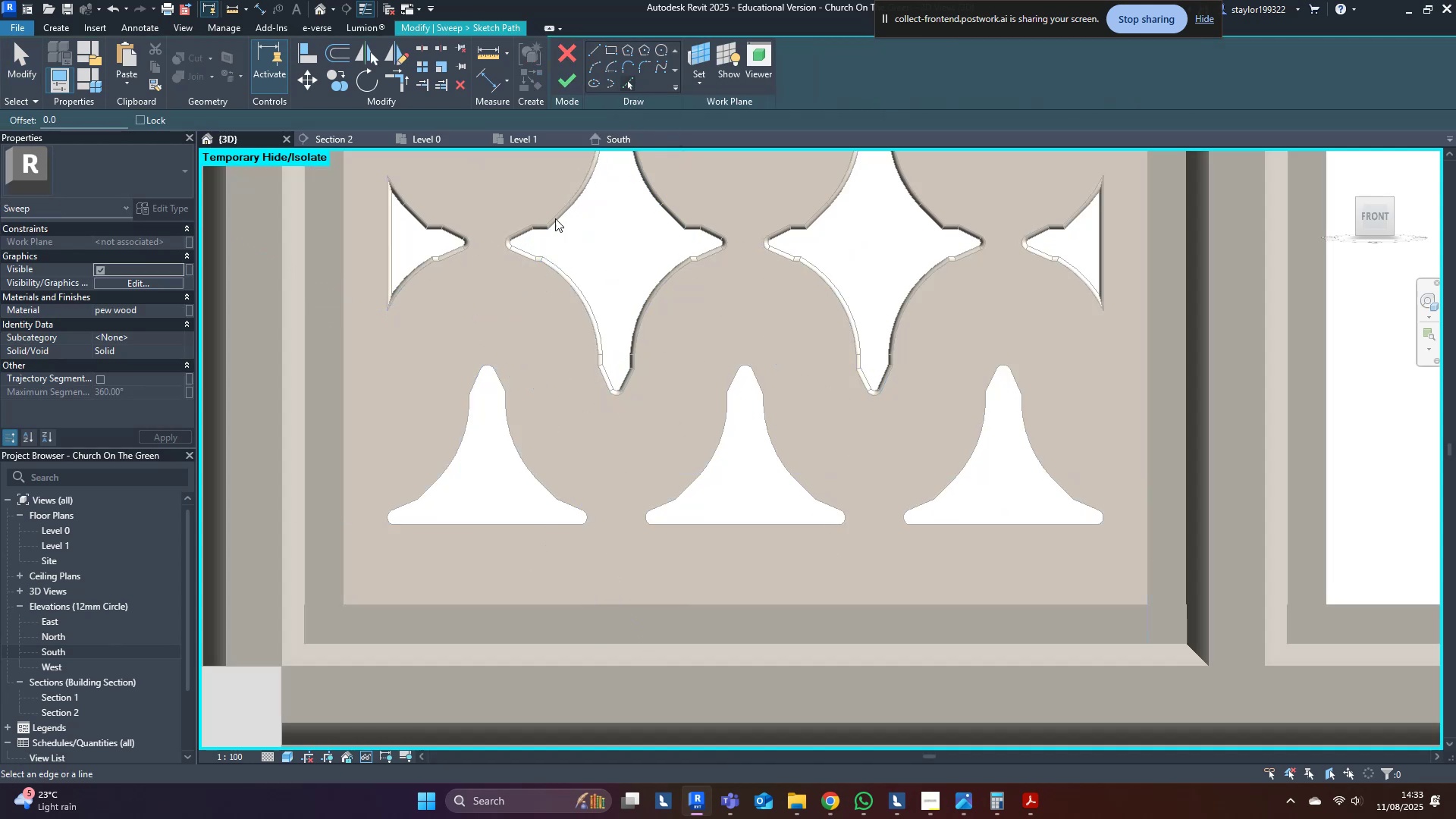 
key(Tab)
 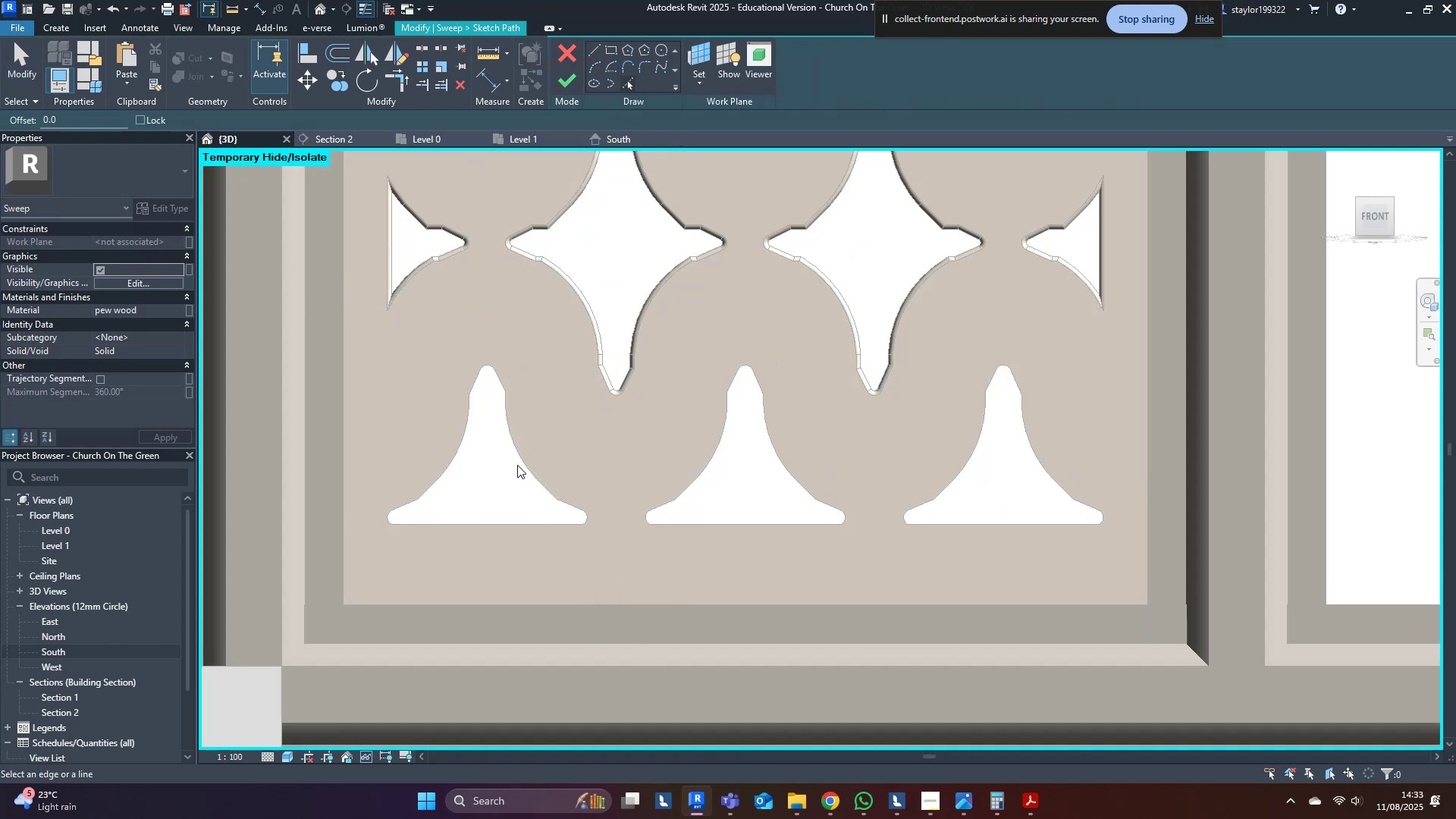 
key(Tab)
 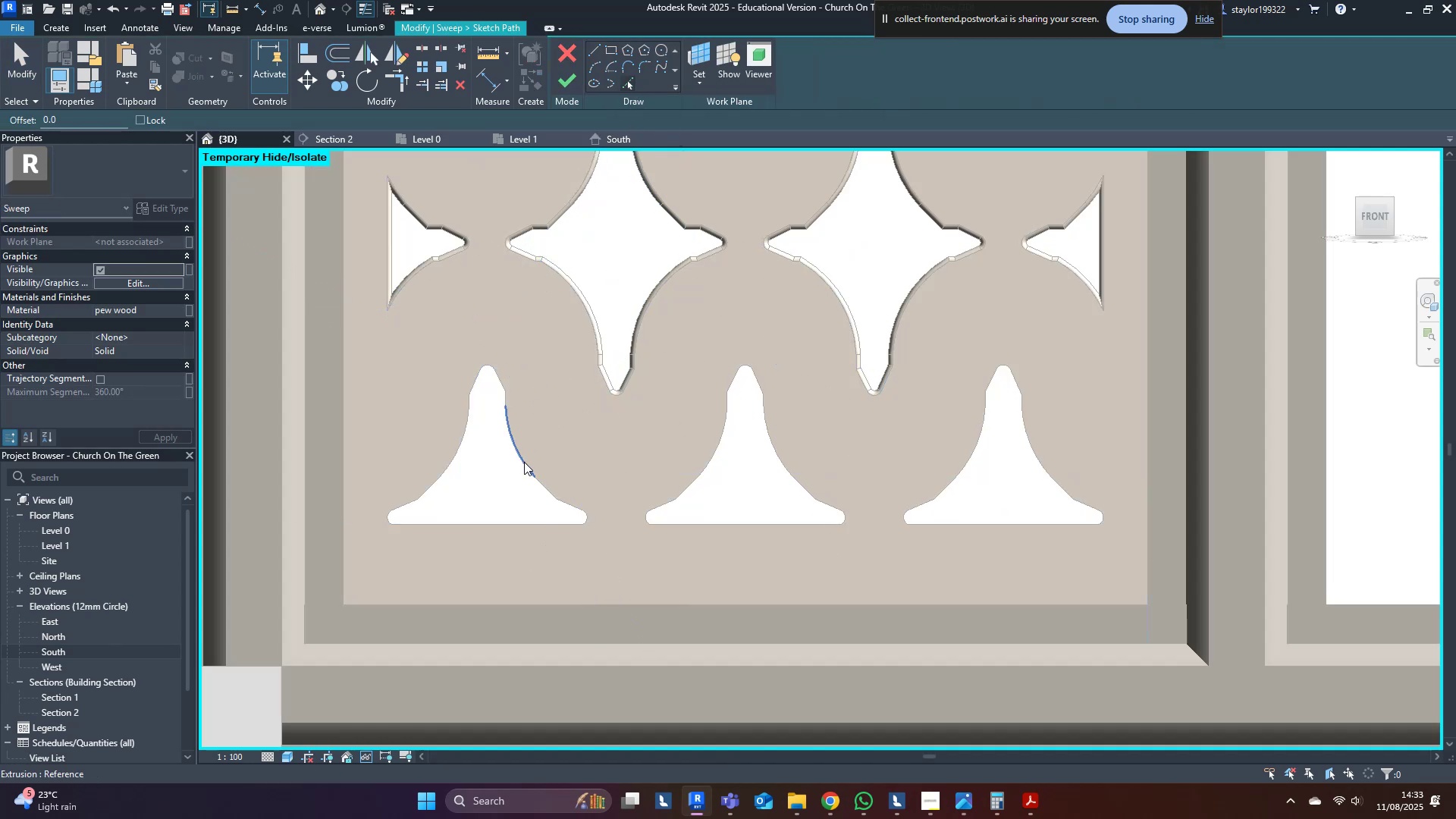 
key(Tab)
 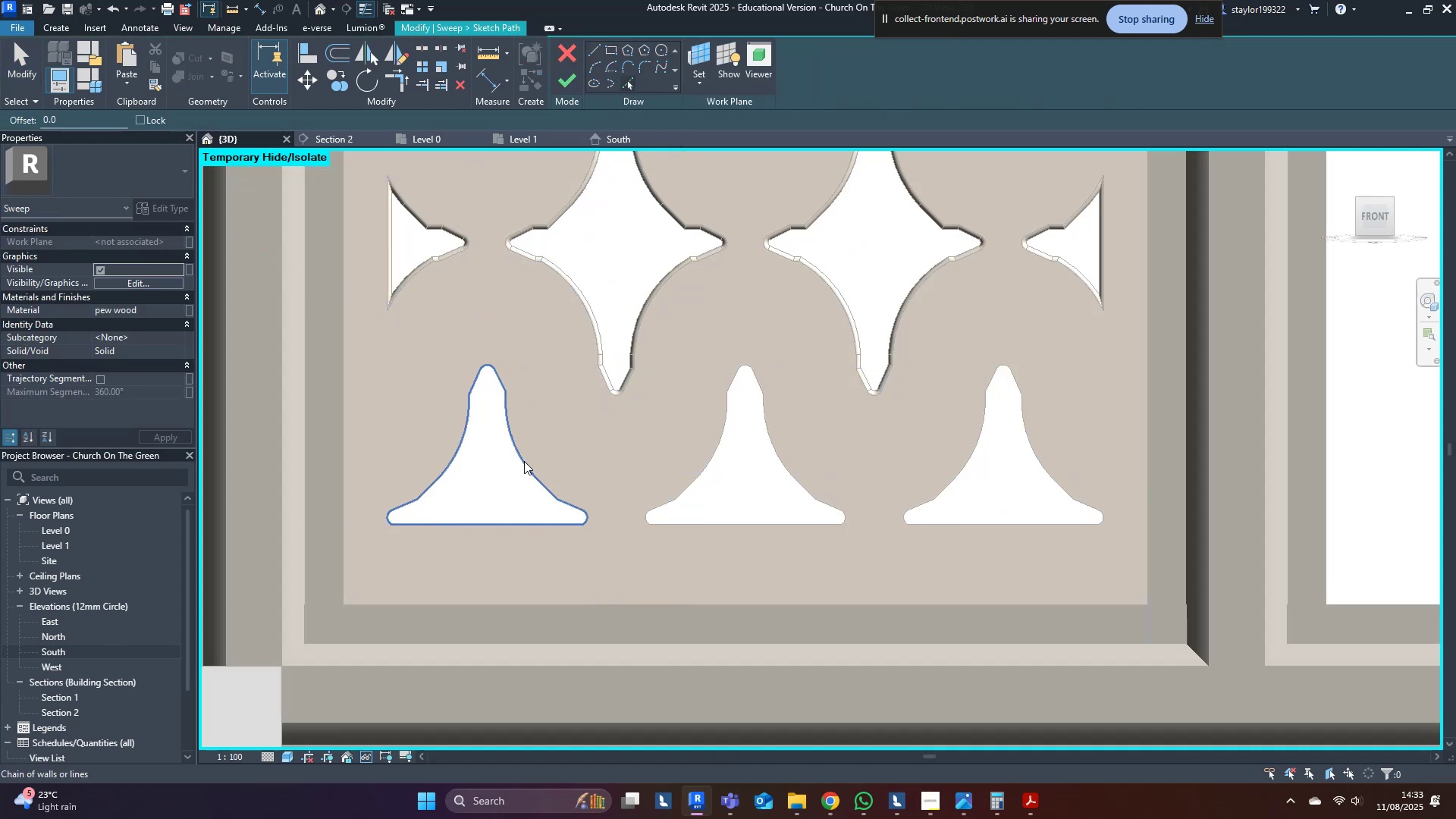 
left_click([524, 461])
 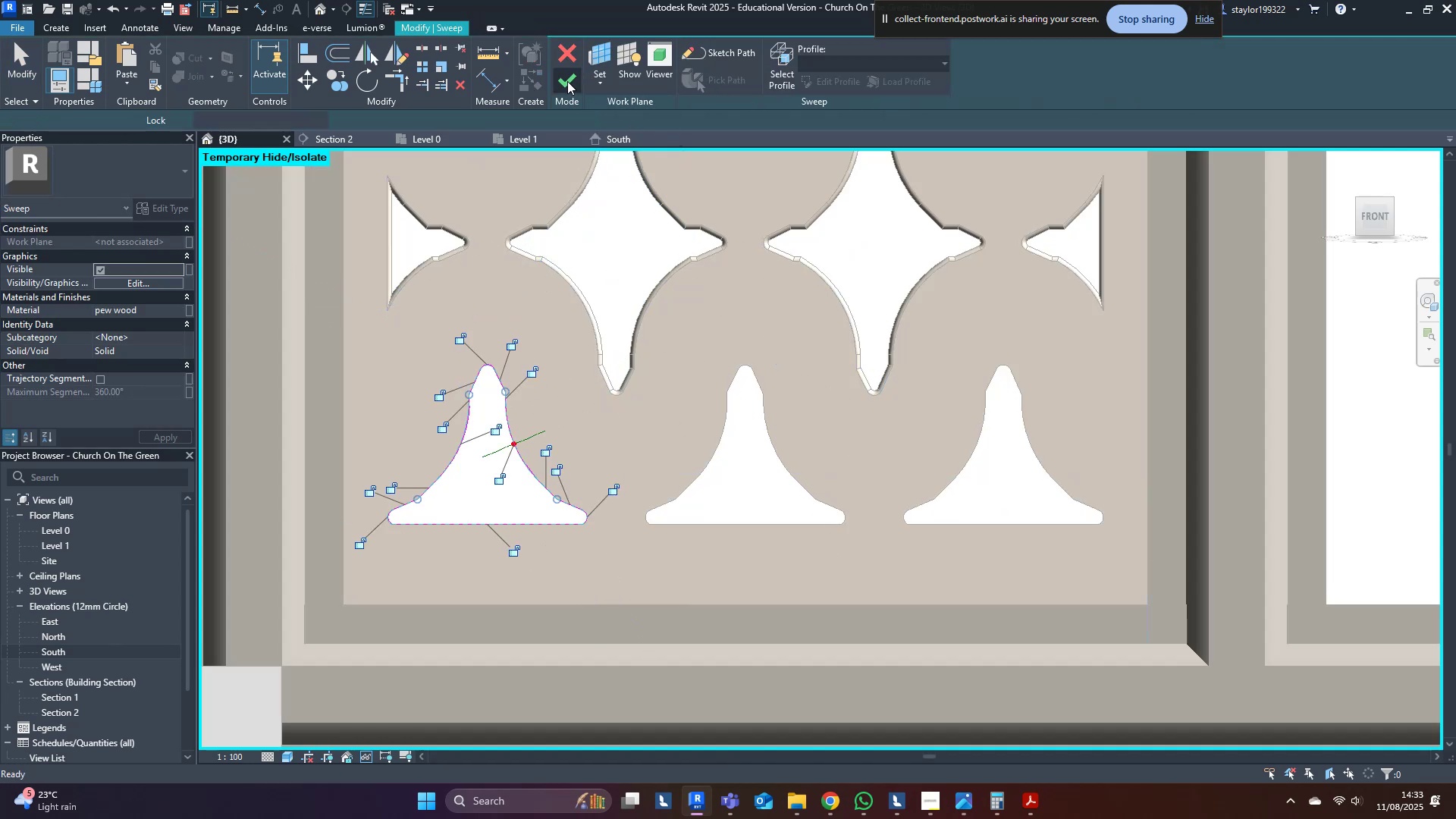 
double_click([568, 81])
 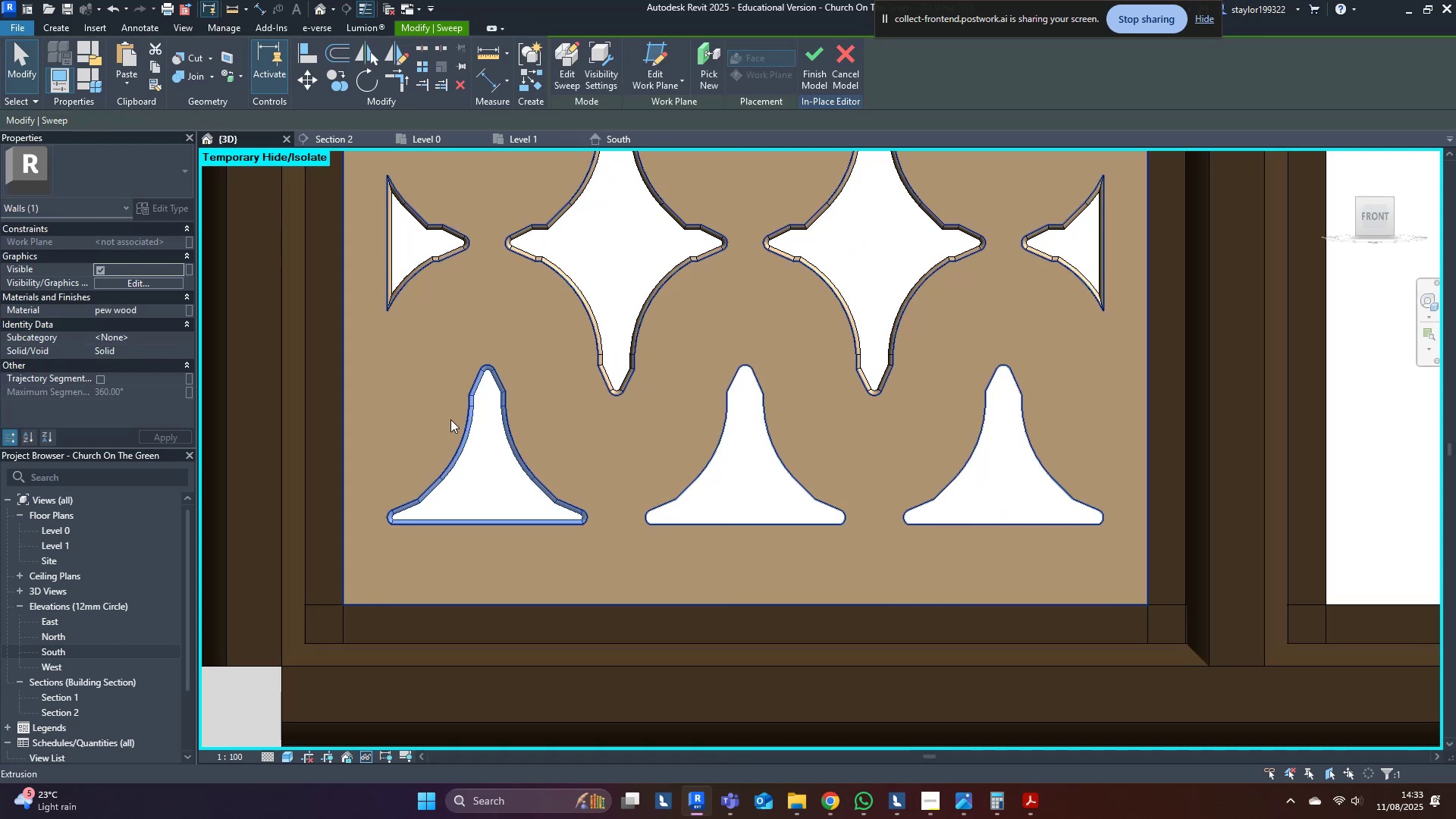 
middle_click([450, 420])
 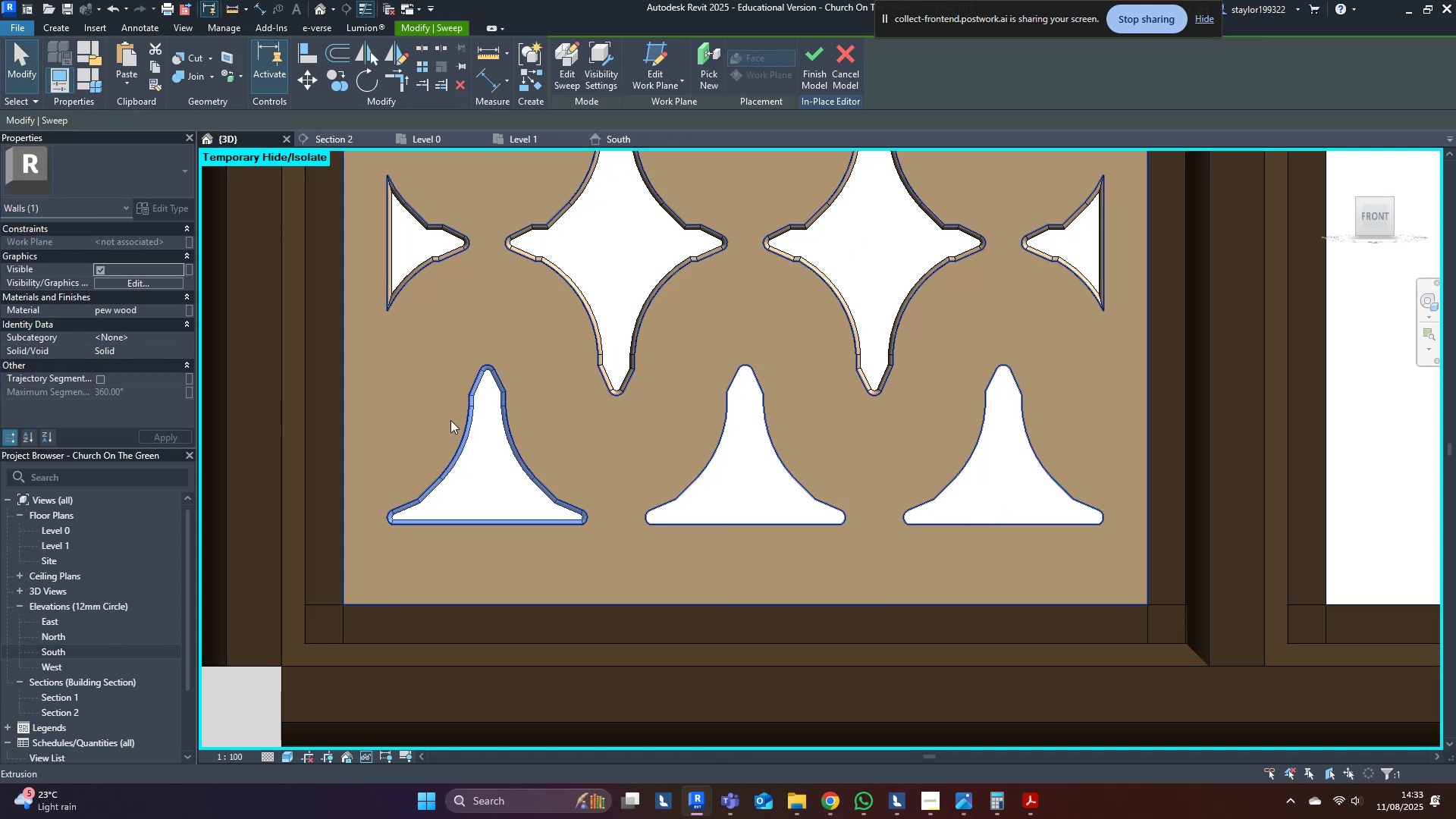 
type(mv)
 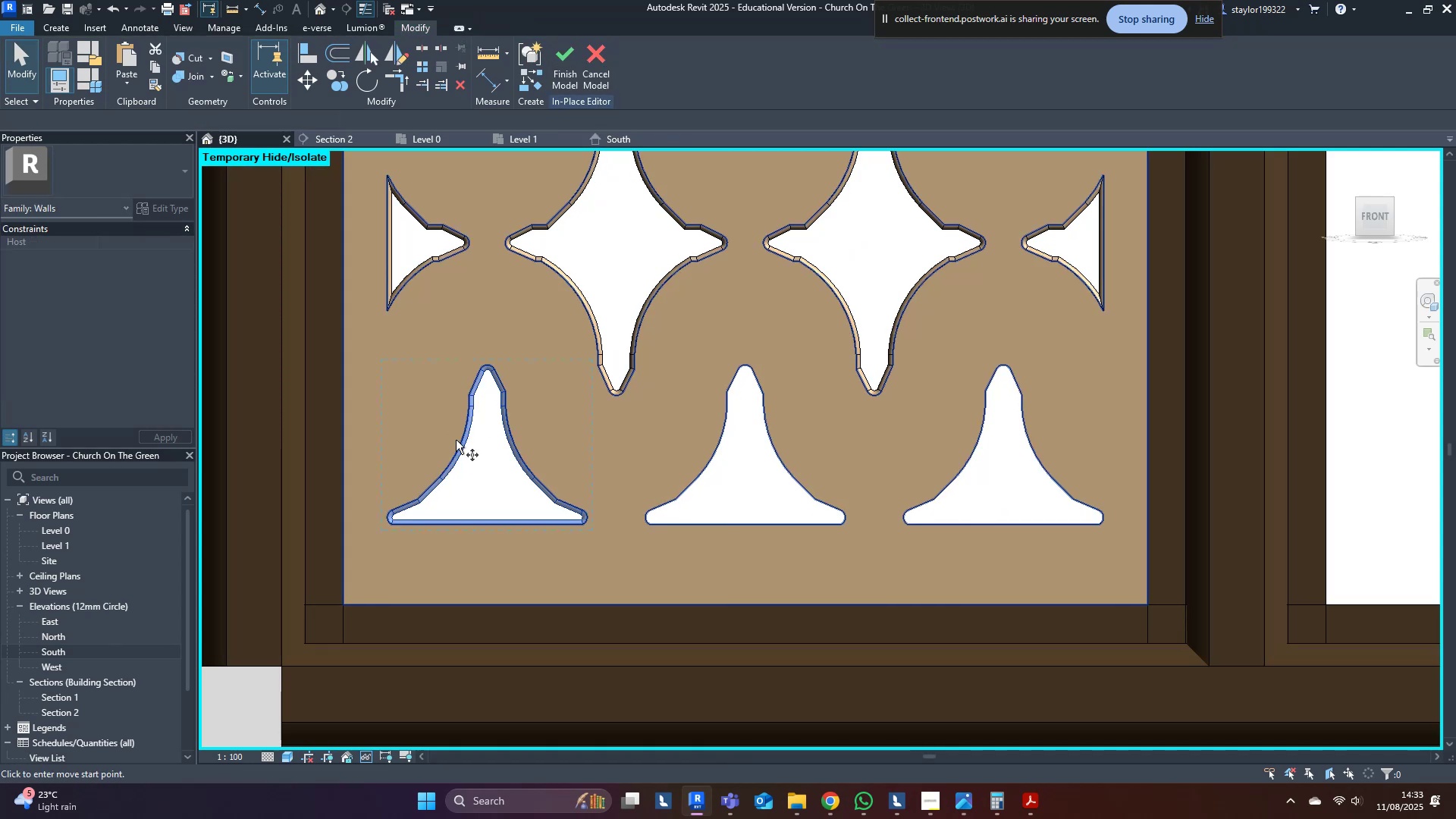 
scroll: coordinate [506, 275], scroll_direction: up, amount: 6.0
 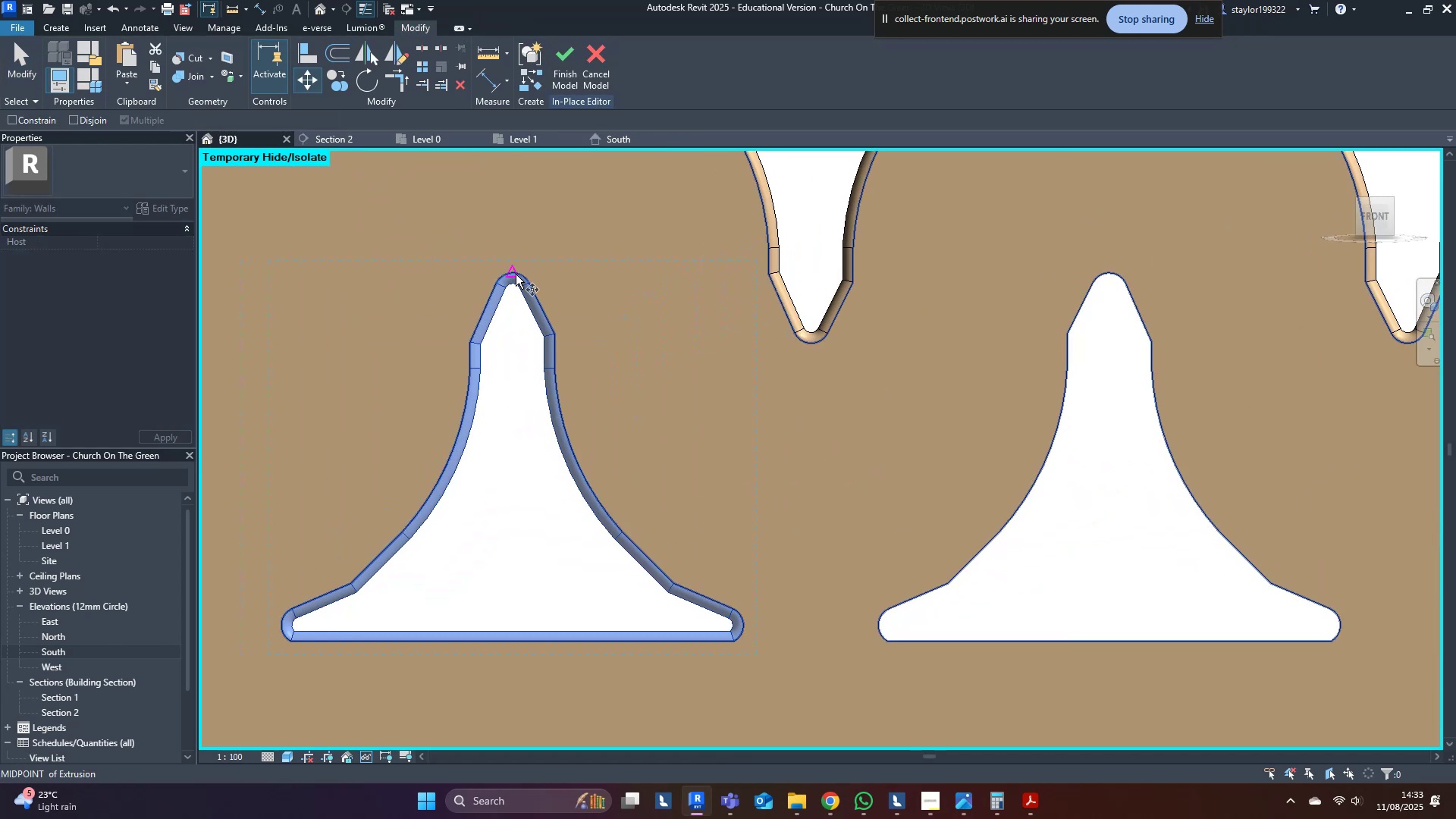 
left_click([516, 273])
 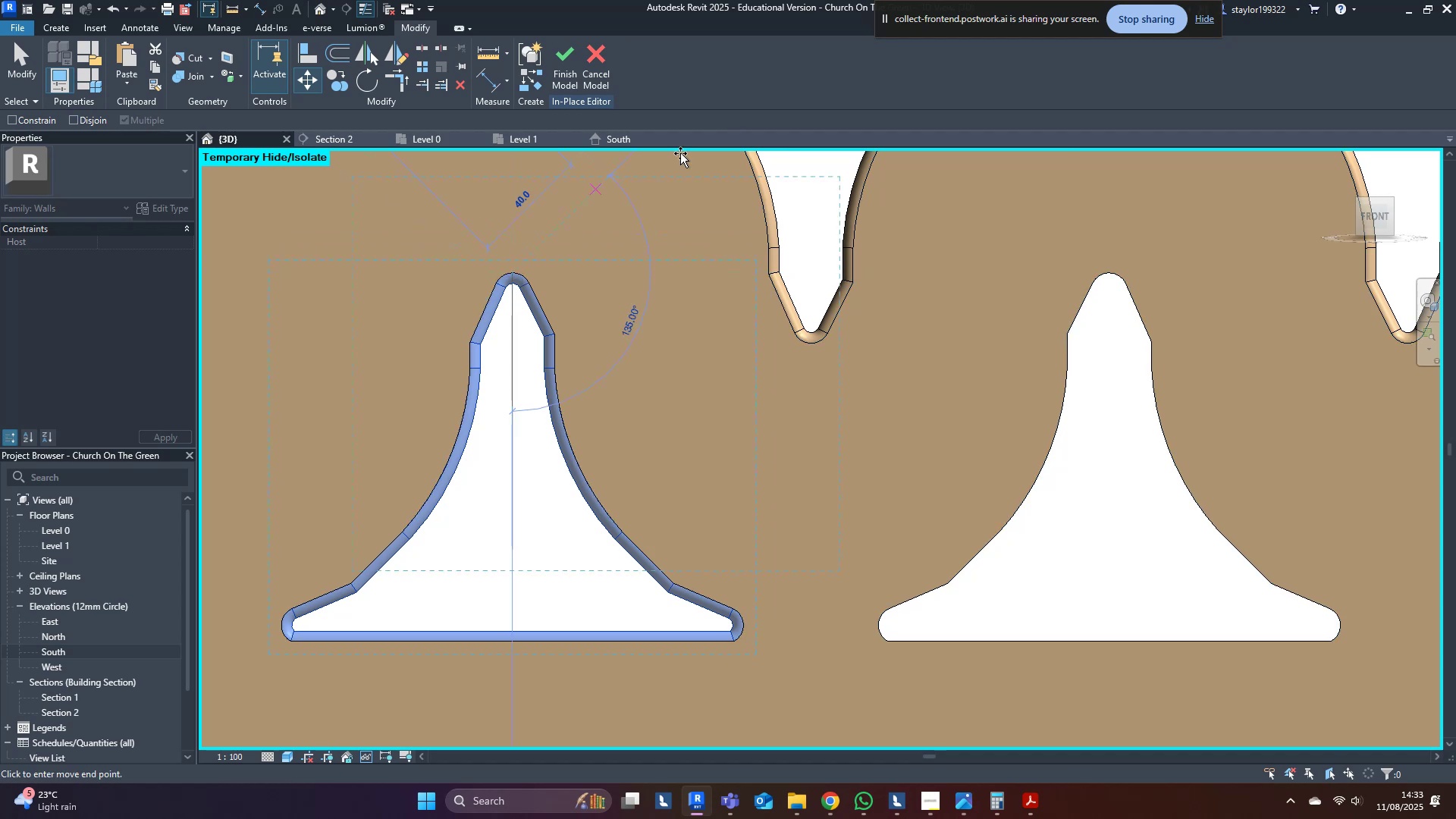 
hold_key(key=ControlLeft, duration=1.53)
left_click([1114, 275])
 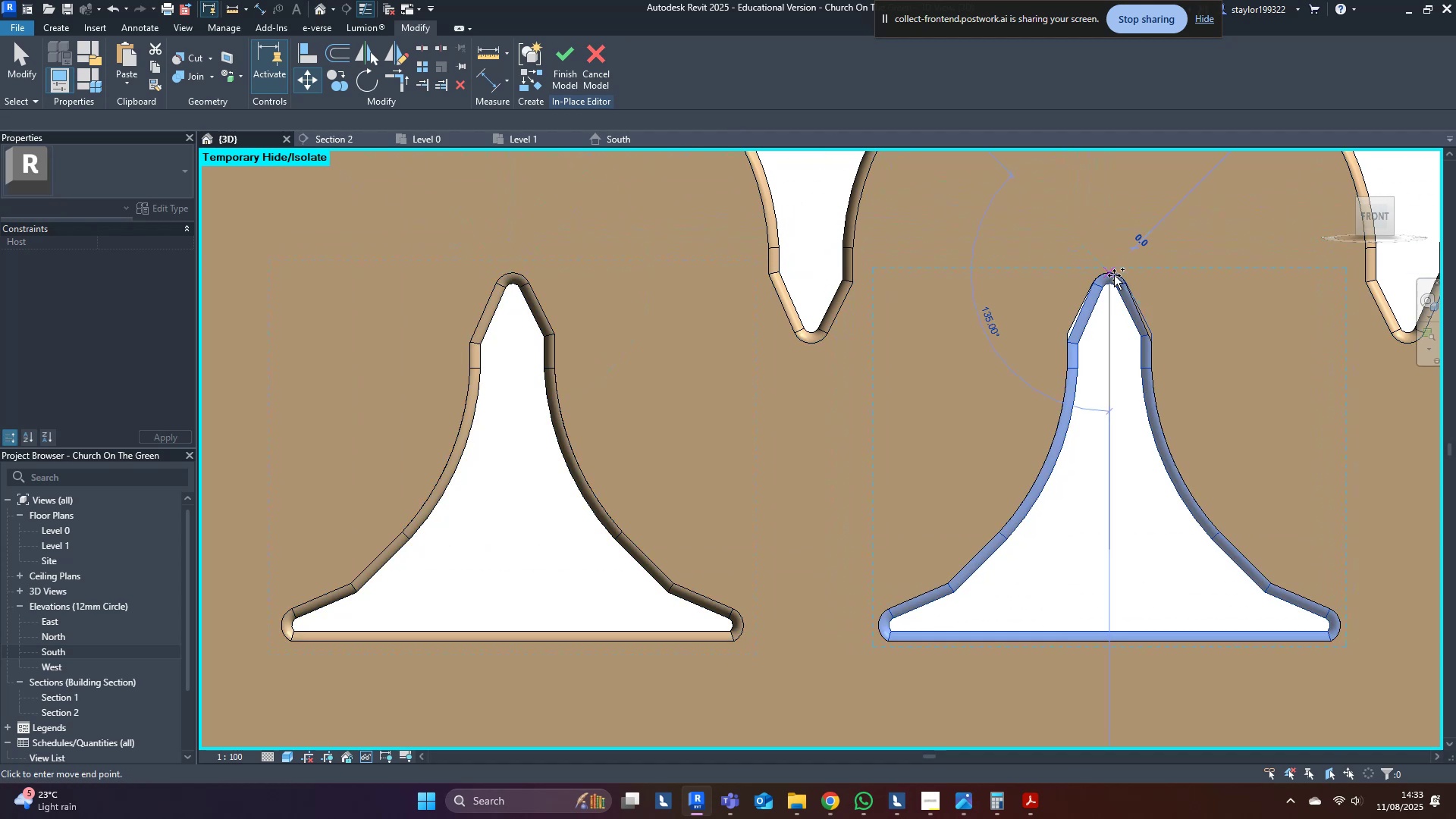 
key(Control+ControlLeft)
 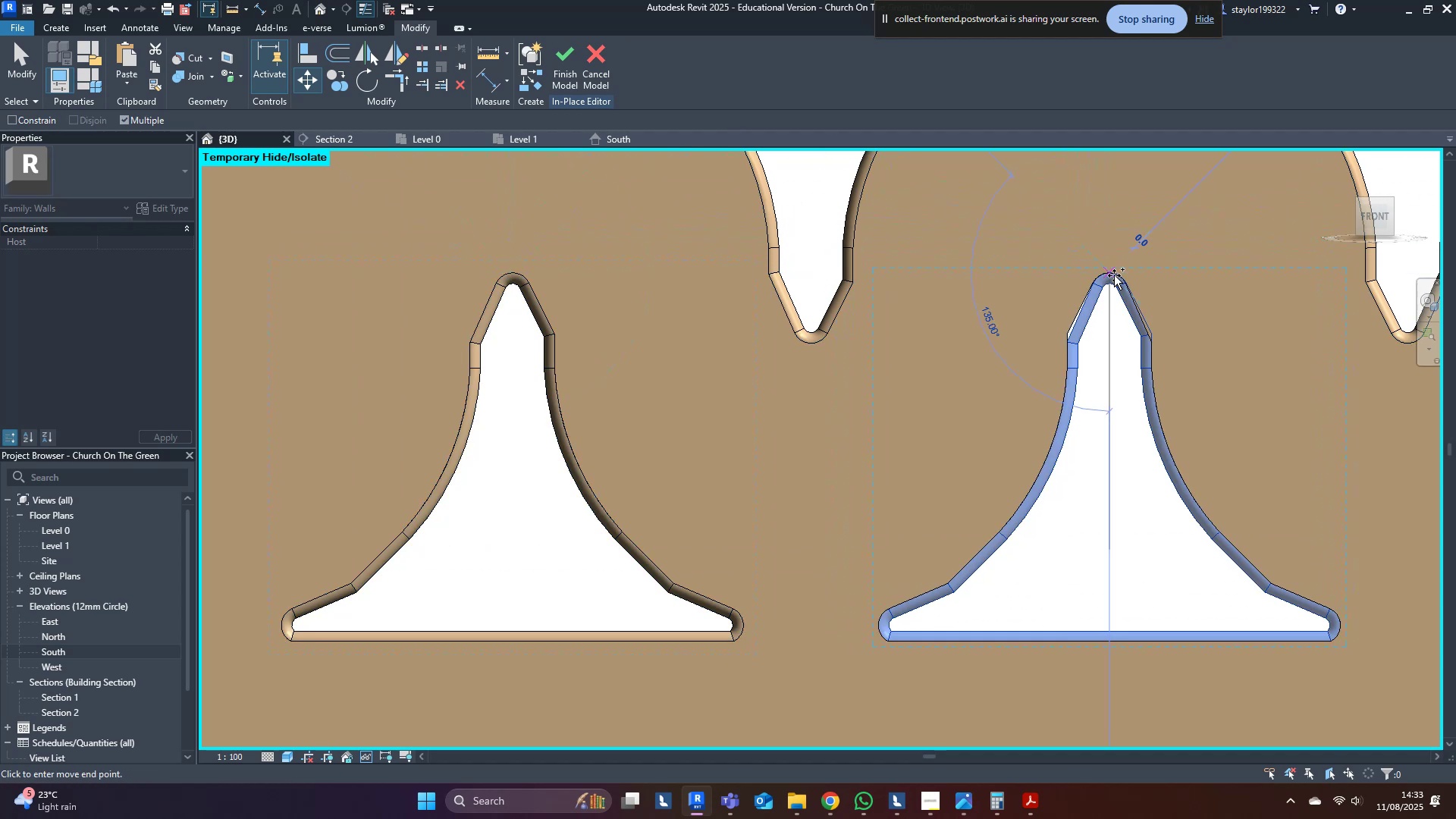 
key(Control+ControlLeft)
 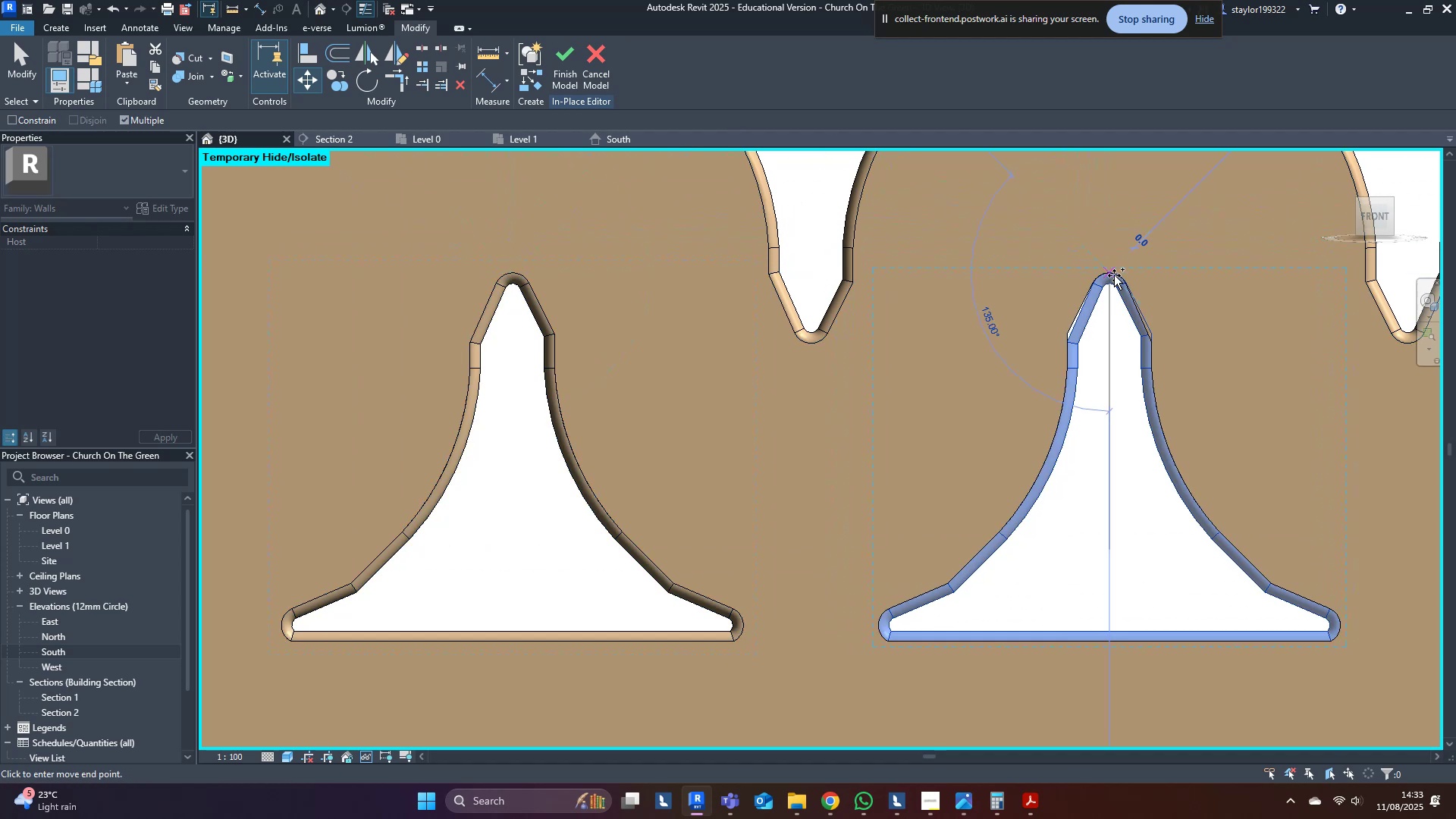 
key(Control+ControlLeft)
 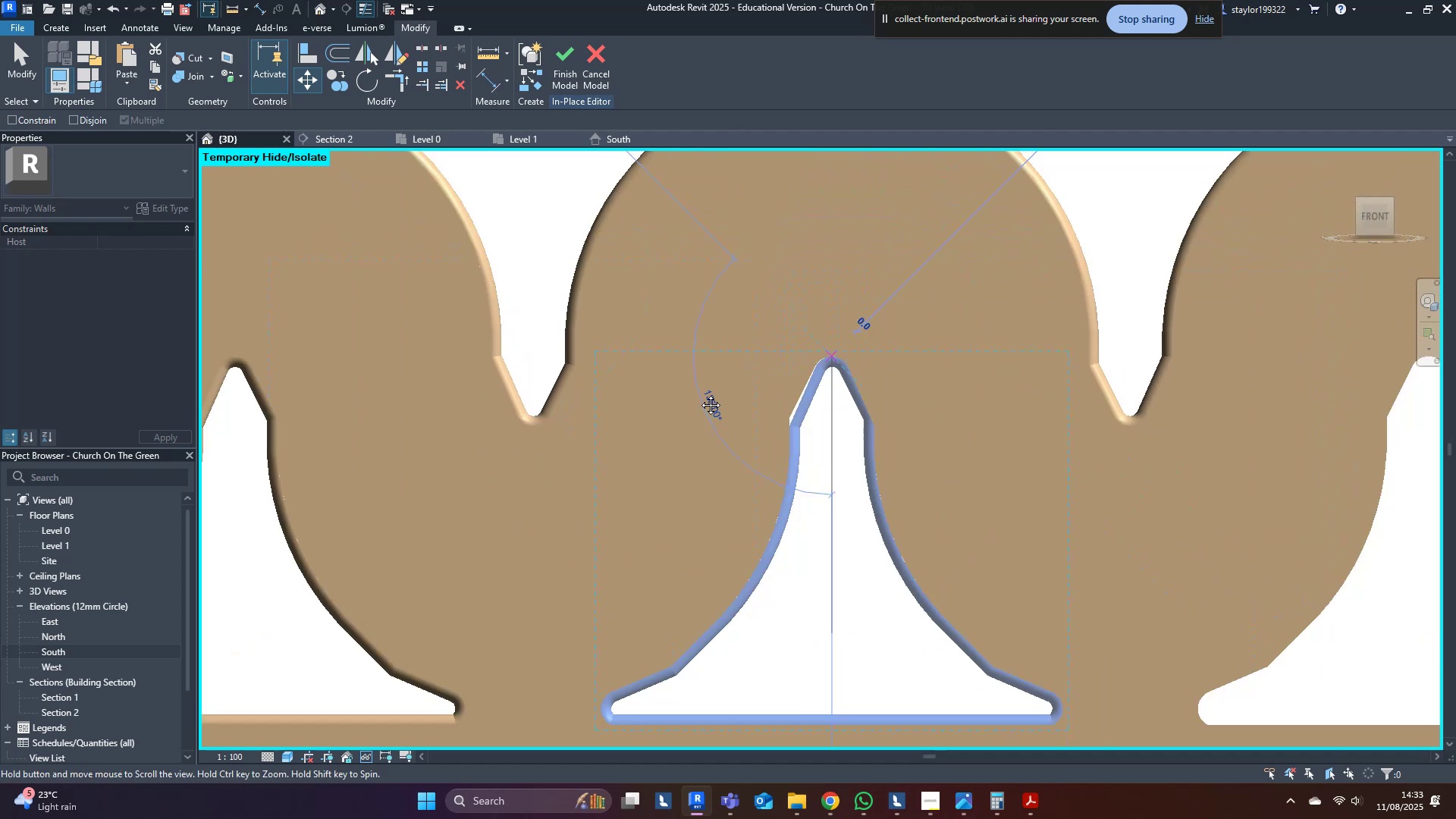 
hold_key(key=ControlLeft, duration=1.21)
 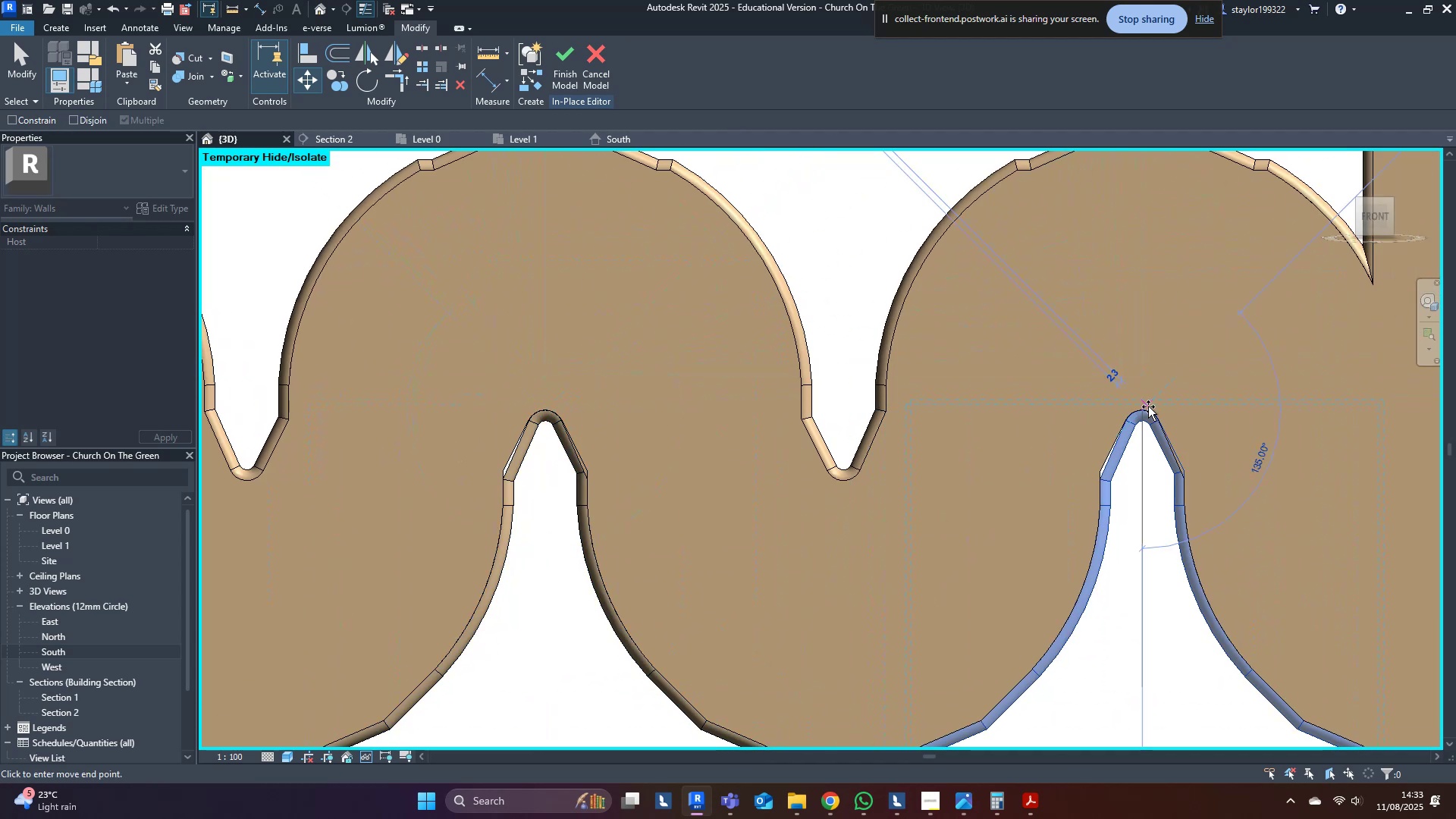 
key(Escape)
 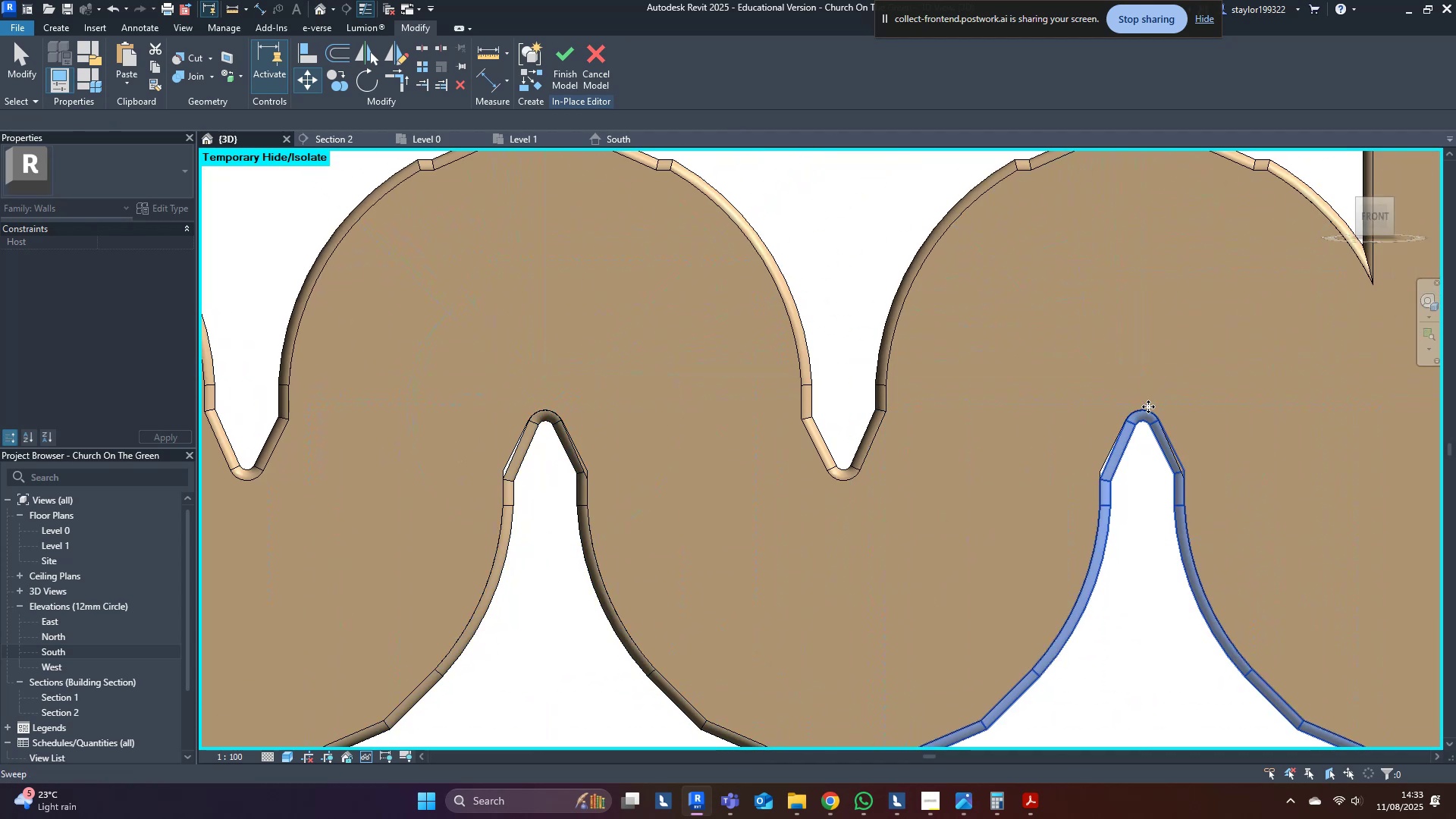 
scroll: coordinate [1146, 416], scroll_direction: up, amount: 1.0
 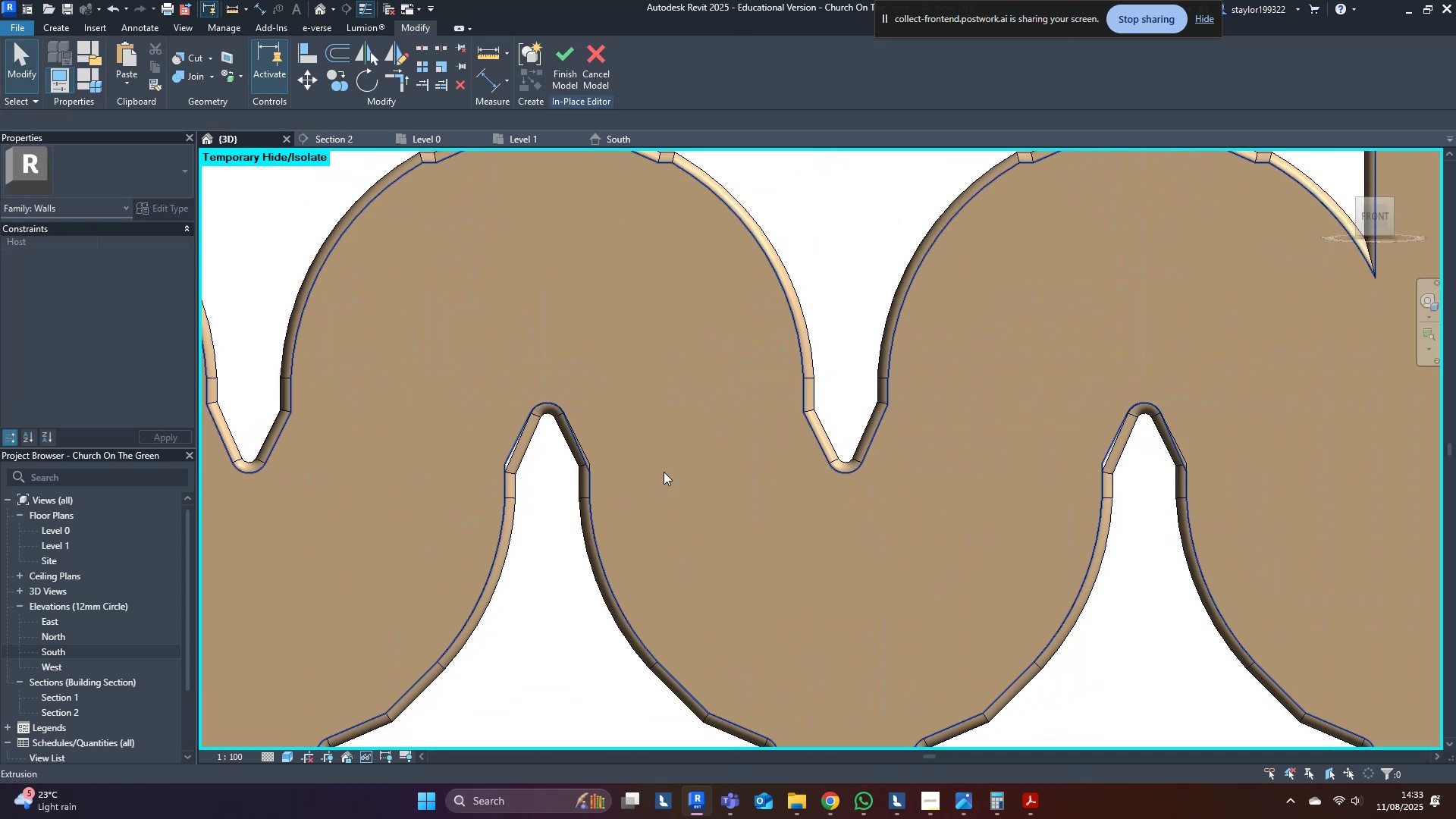 
key(Escape)
 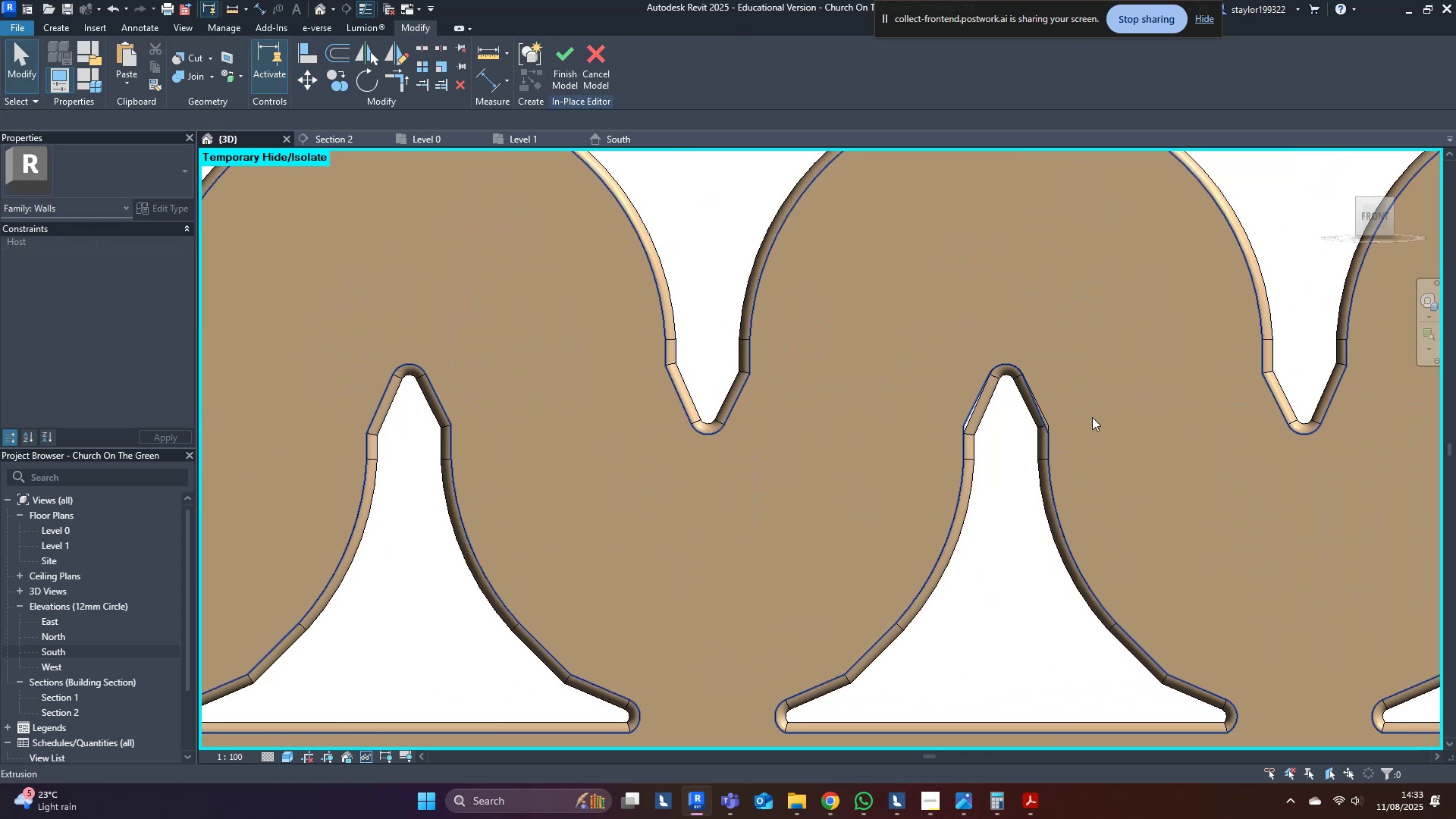 
double_click([979, 421])
 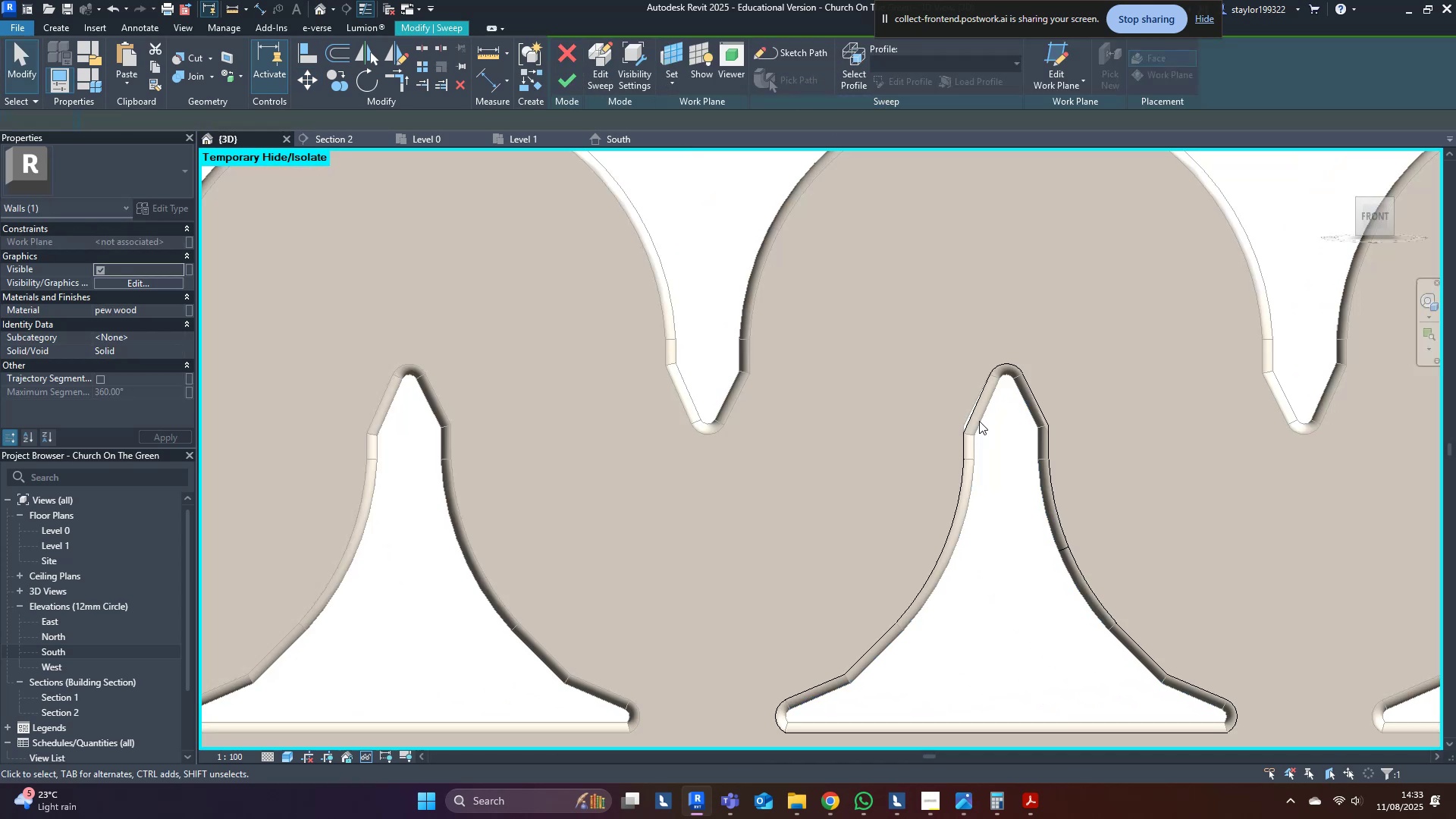 
double_click([979, 421])
 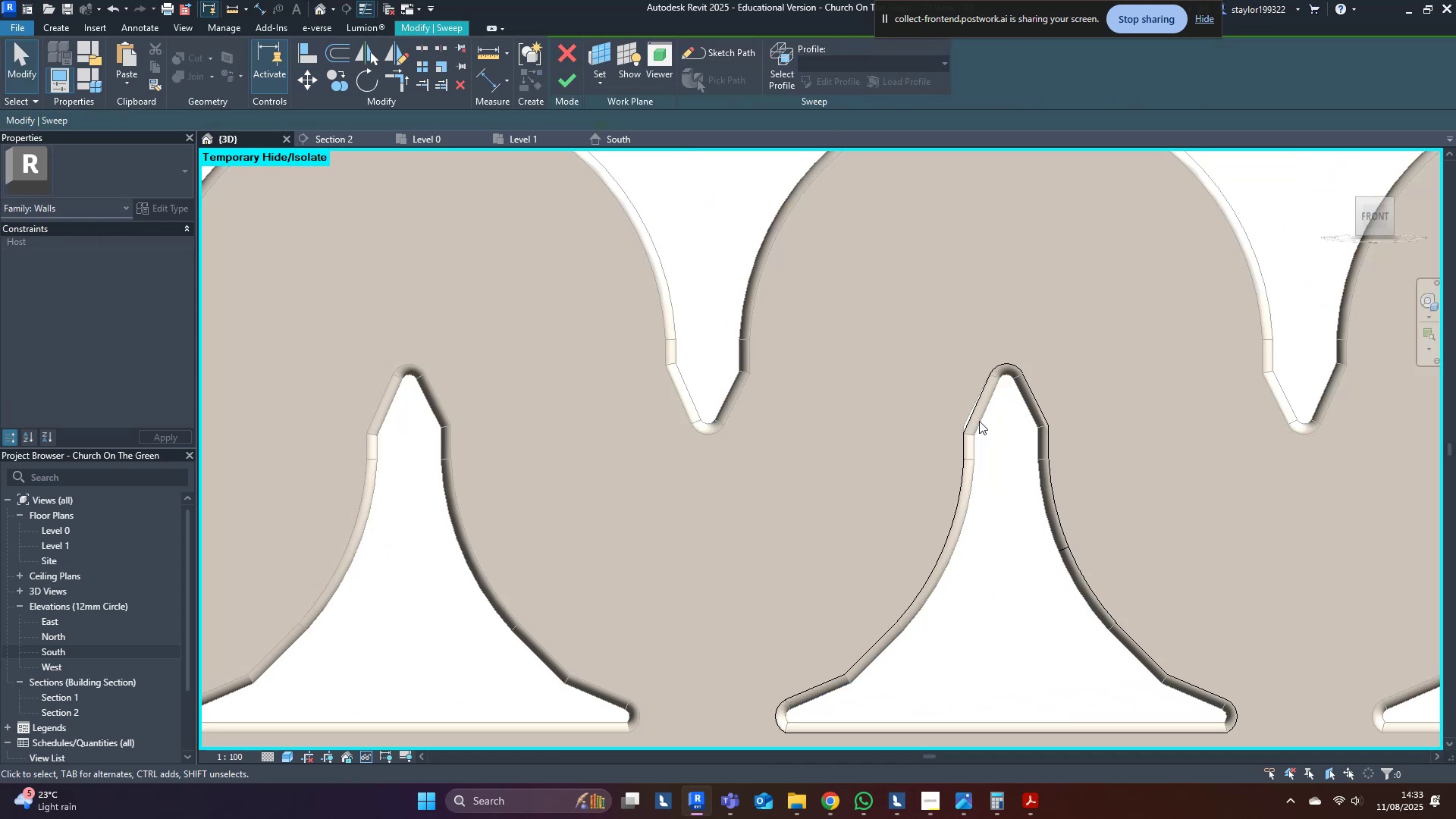 
triple_click([979, 421])
 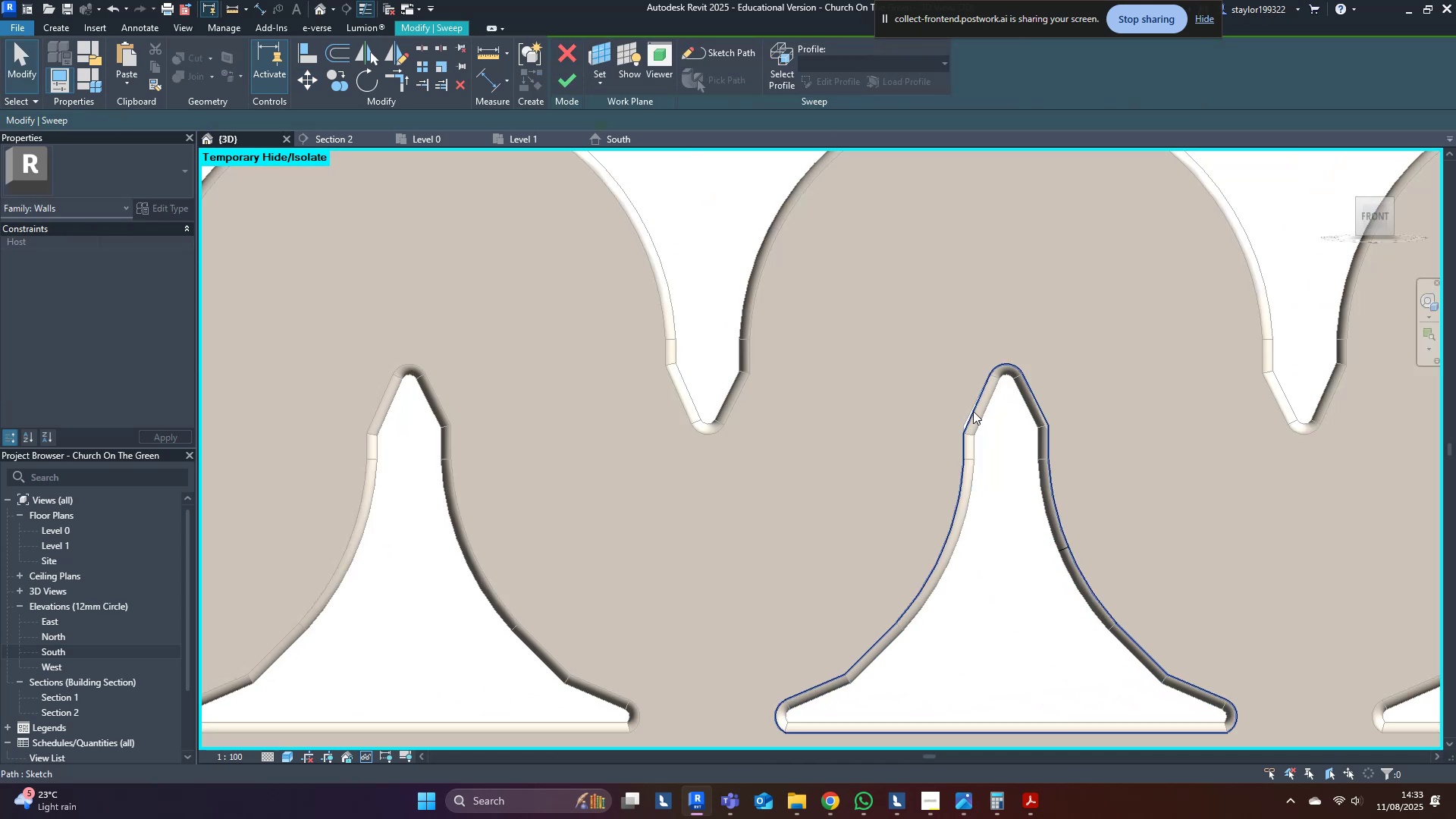 
triple_click([973, 411])
 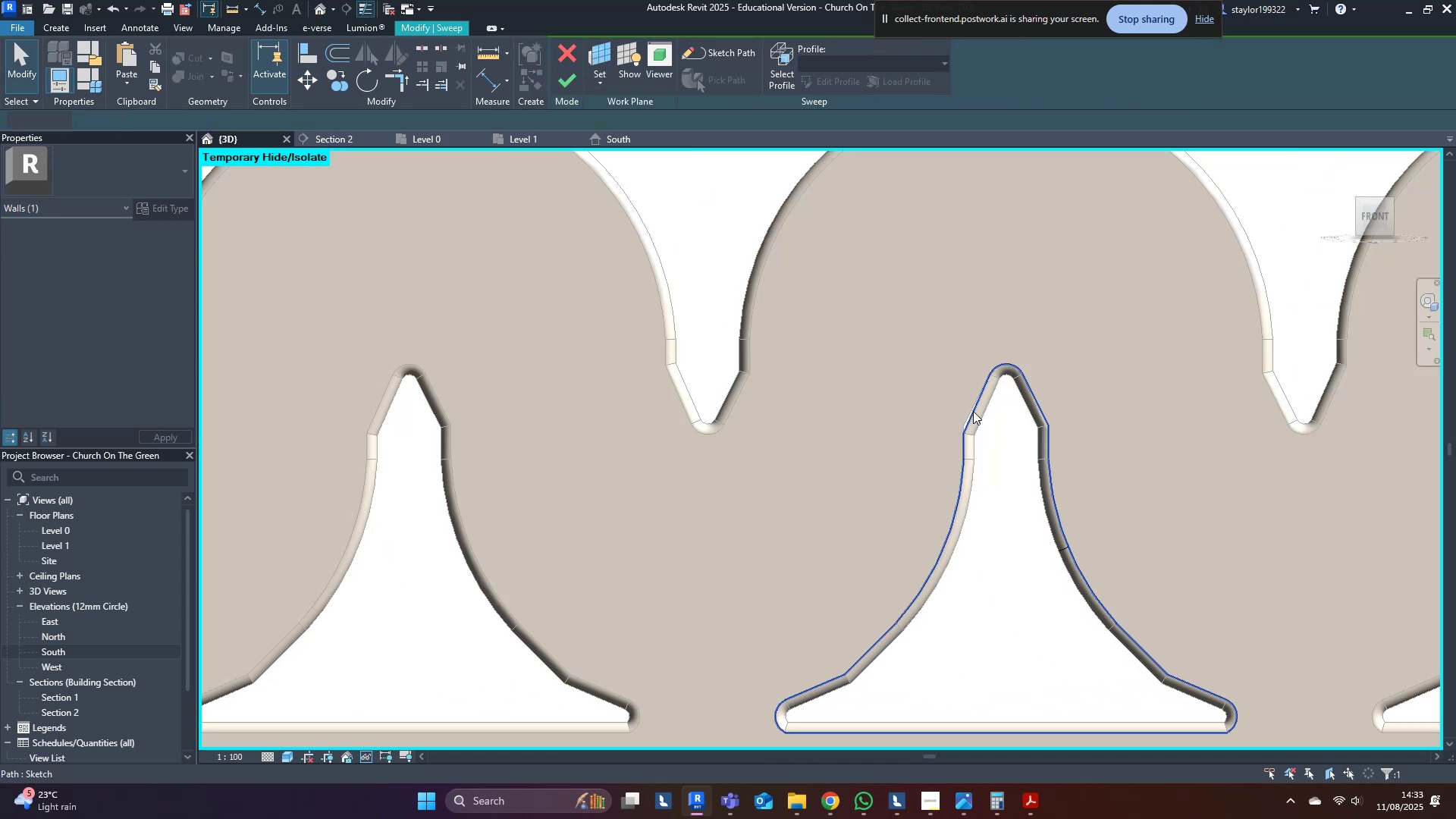 
triple_click([973, 411])
 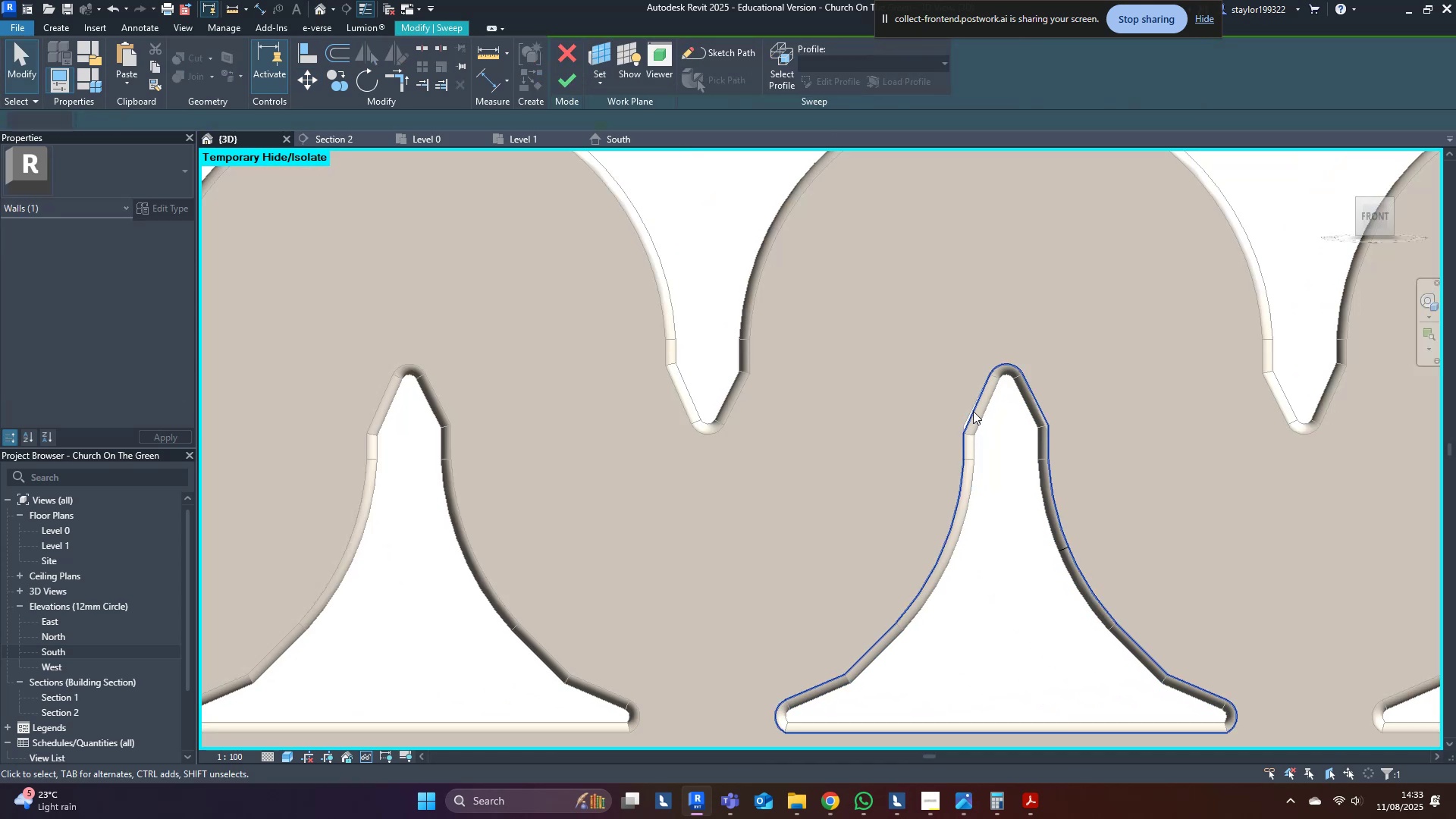 
key(Tab)
 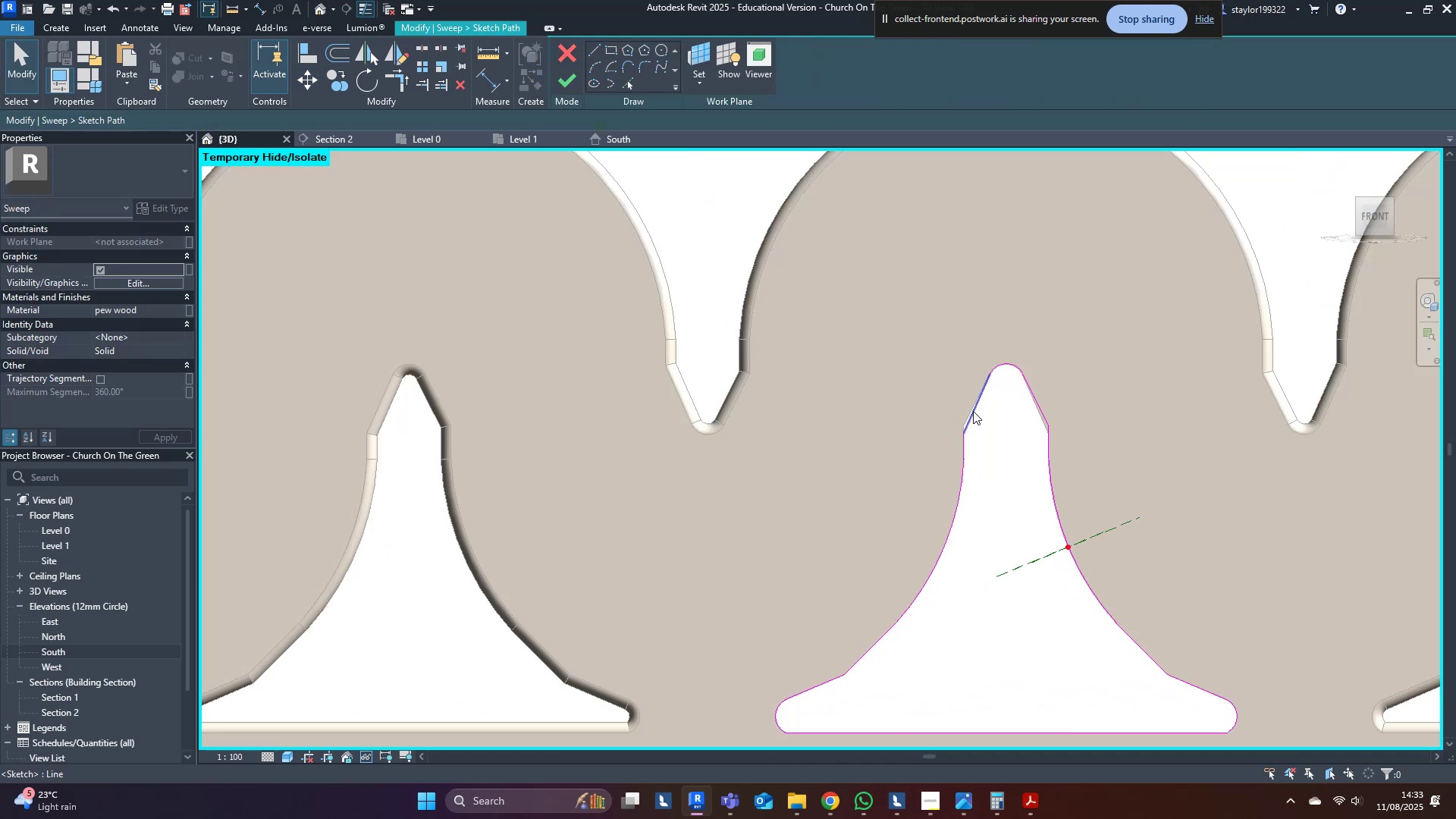 
triple_click([973, 411])
 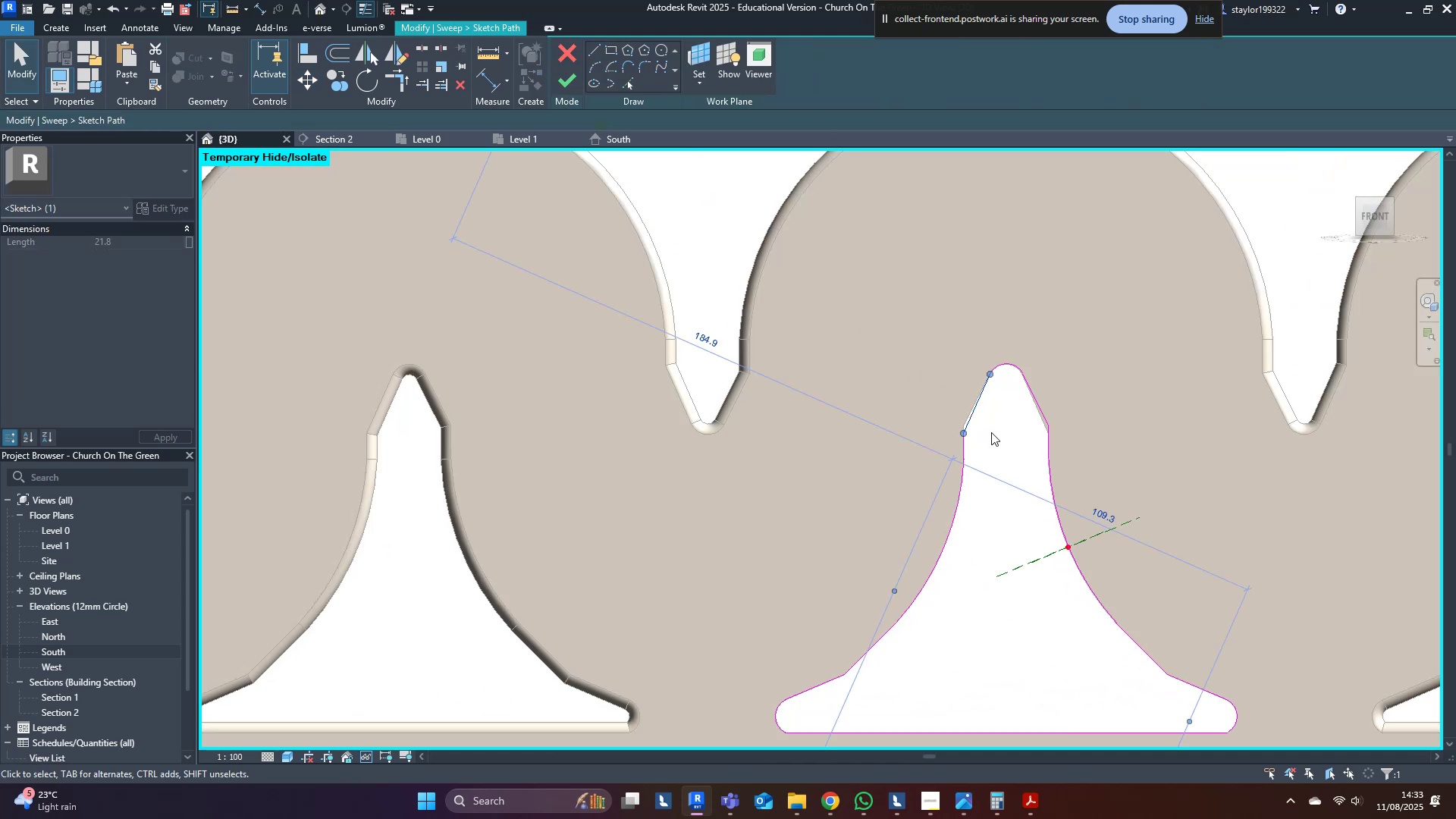 
key(Tab)
 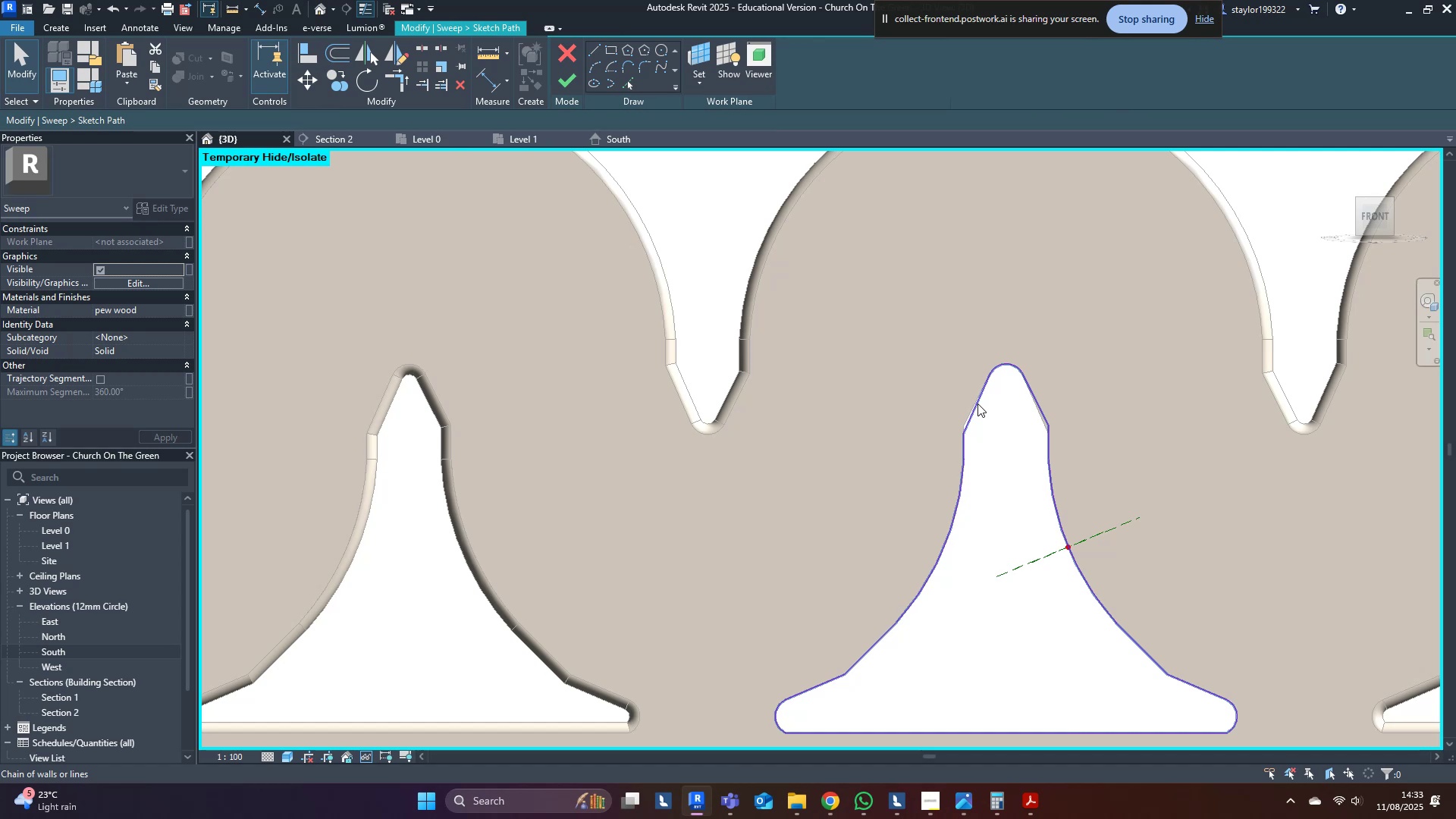 
left_click([977, 403])
 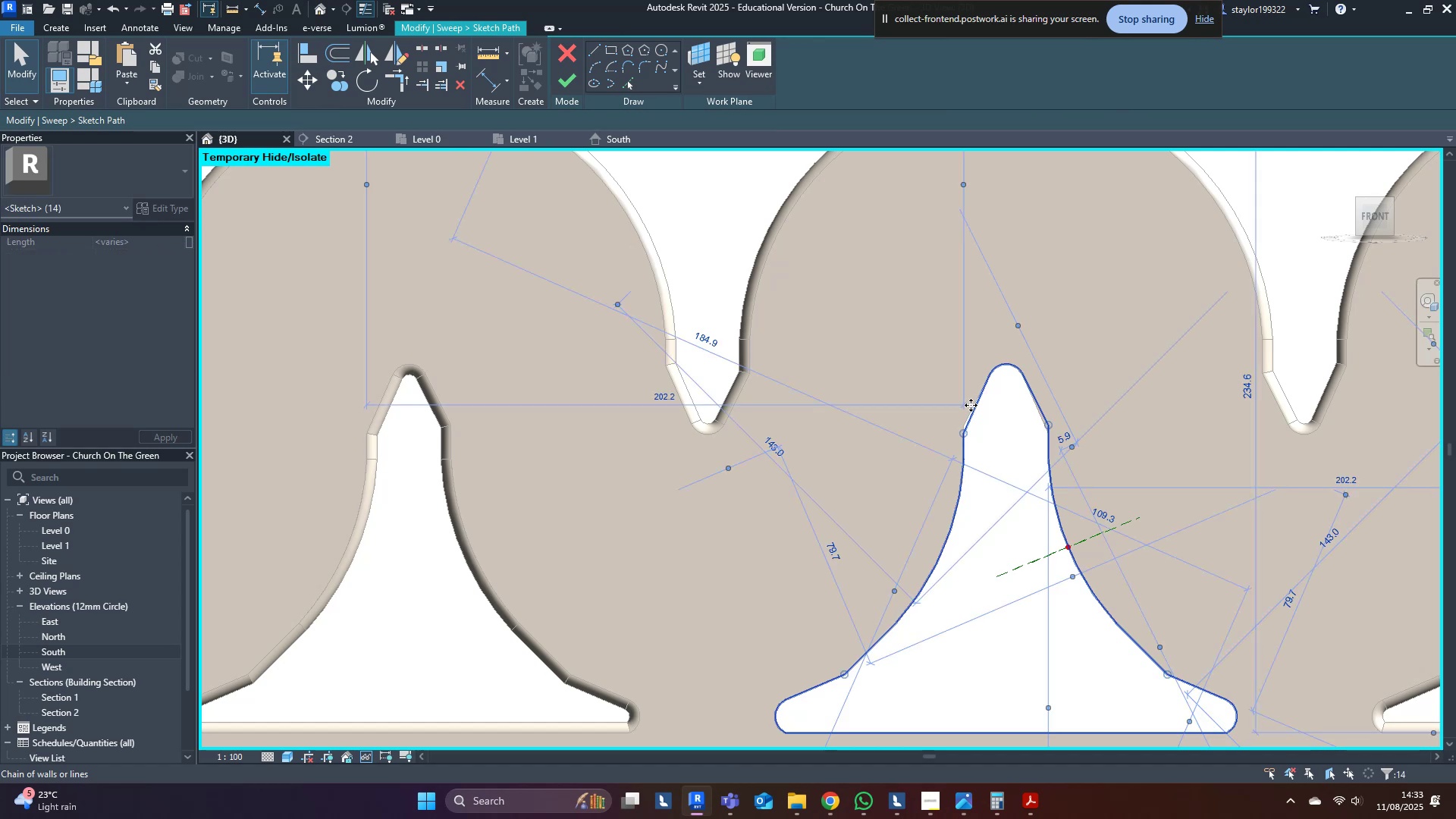 
key(Delete)
 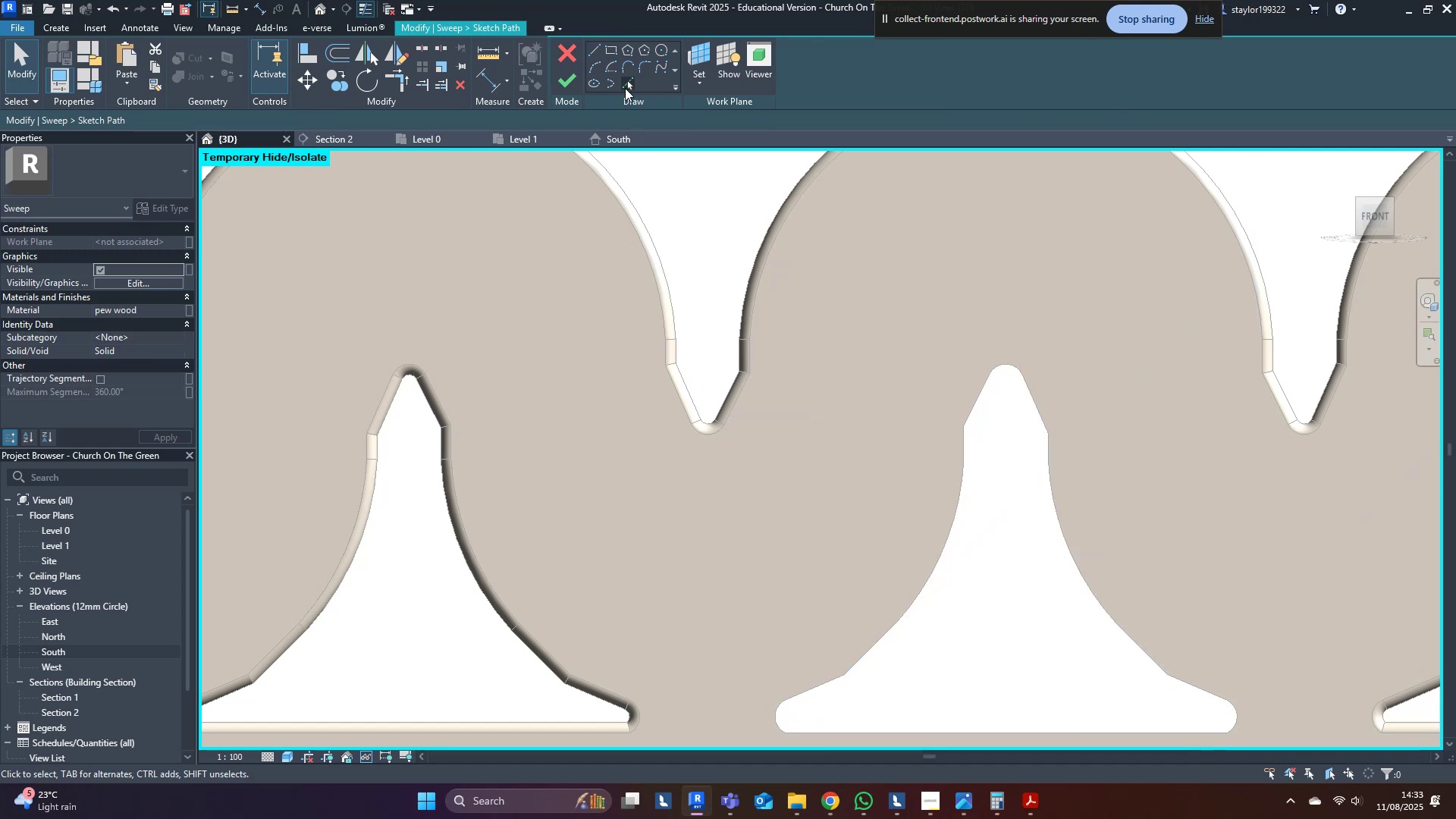 
left_click([625, 87])
 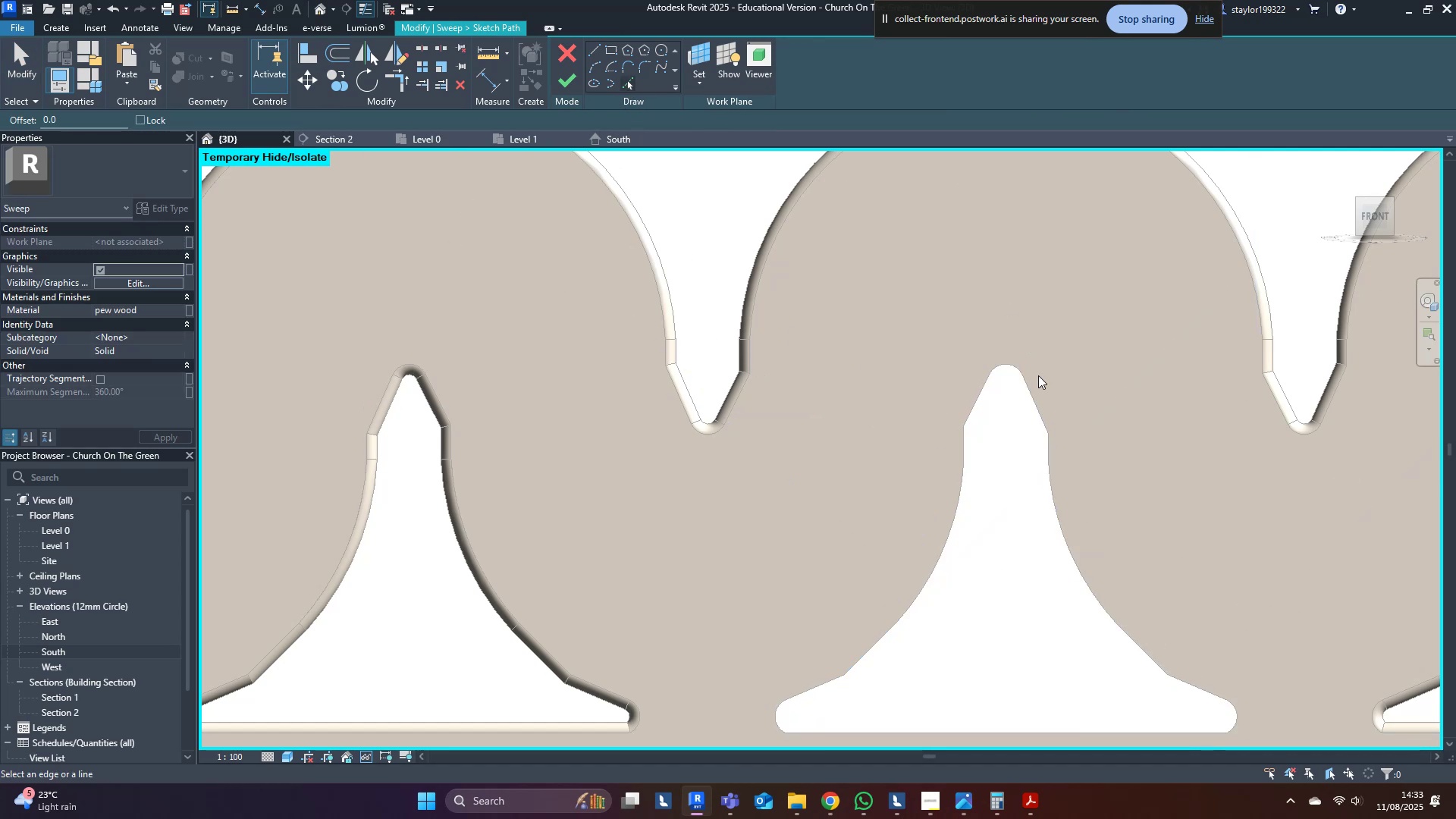 
key(Tab)
 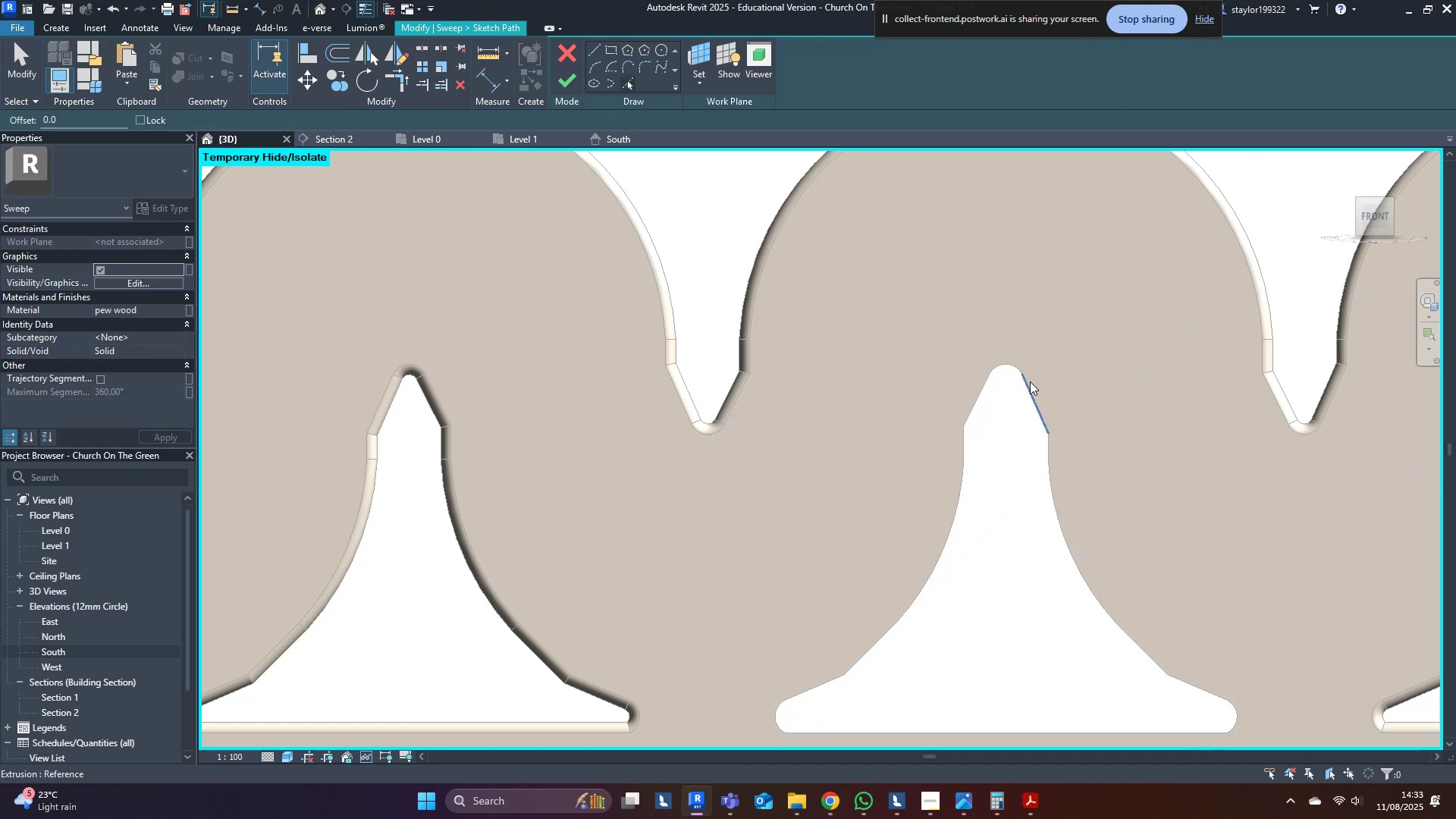 
key(Tab)
 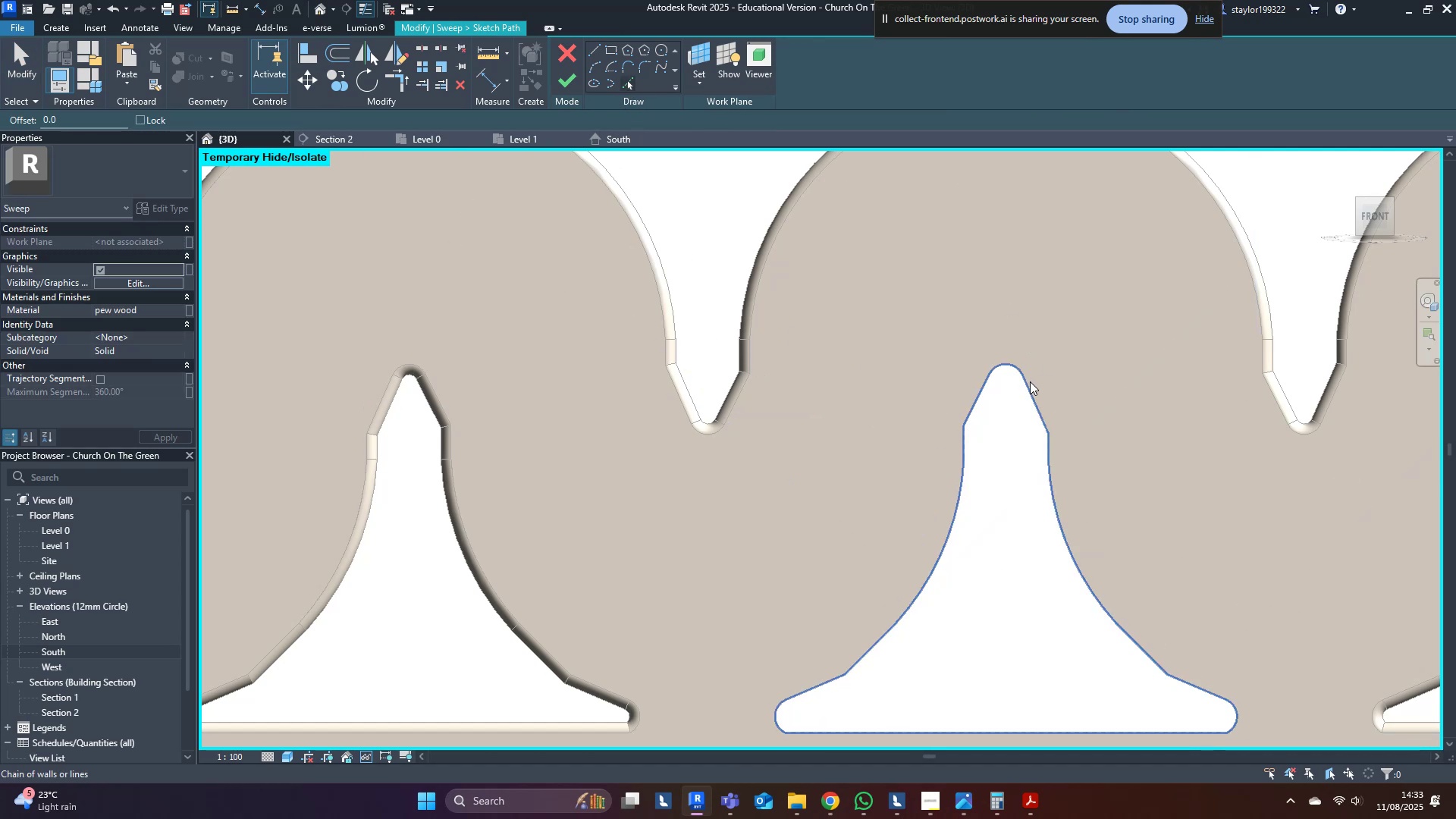 
left_click([1030, 381])
 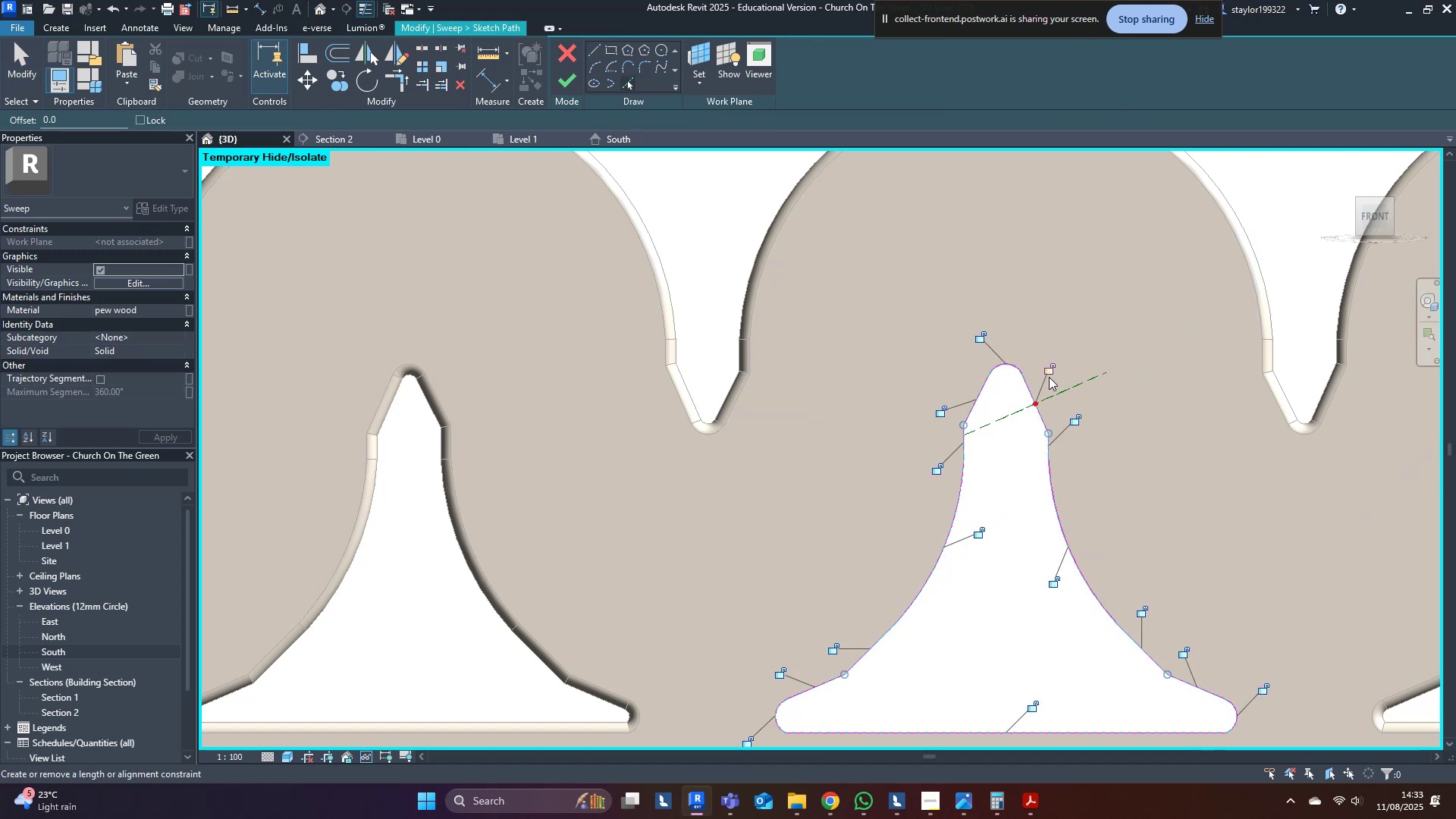 
middle_click([1049, 377])
 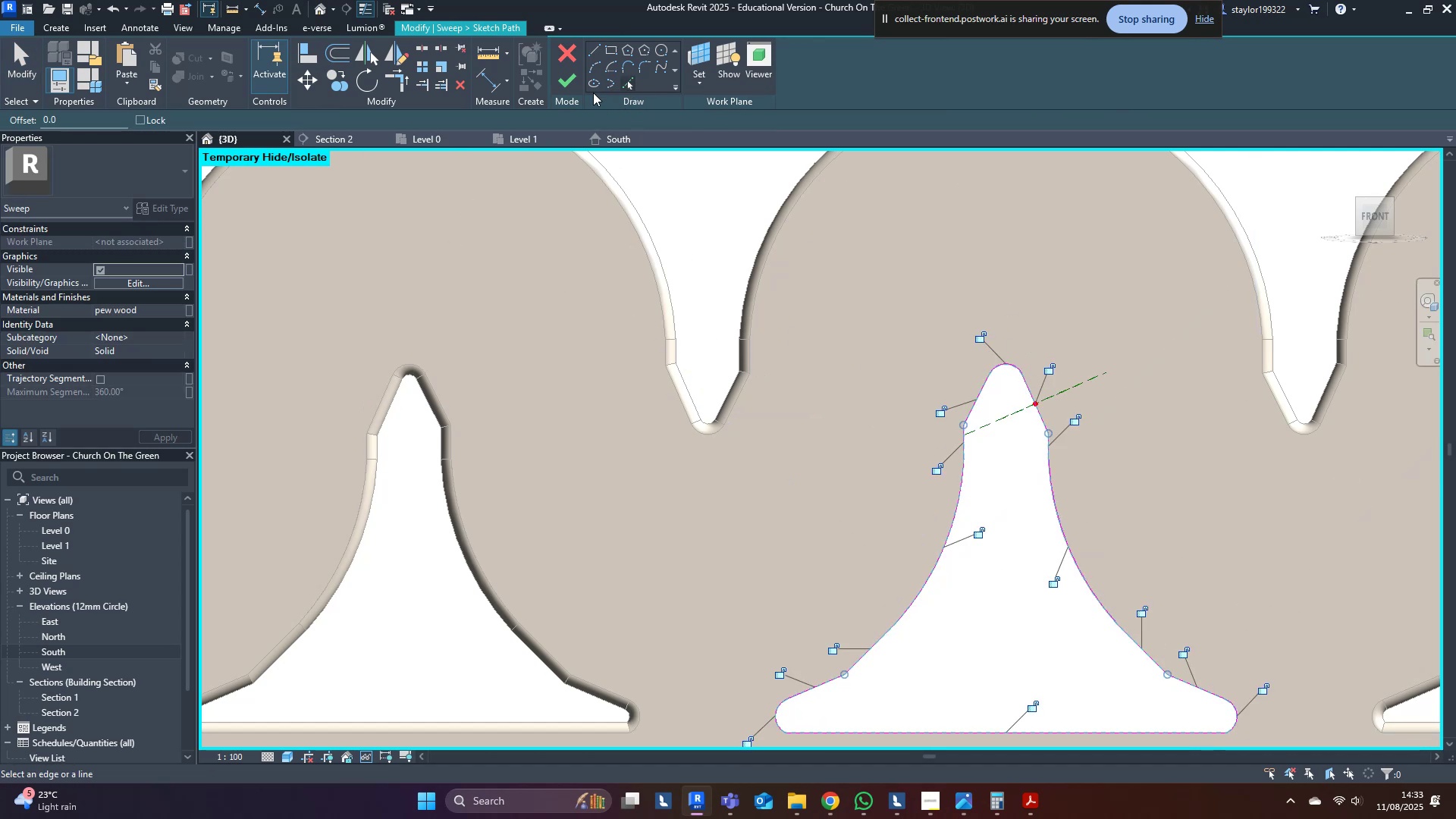 
left_click([568, 93])
 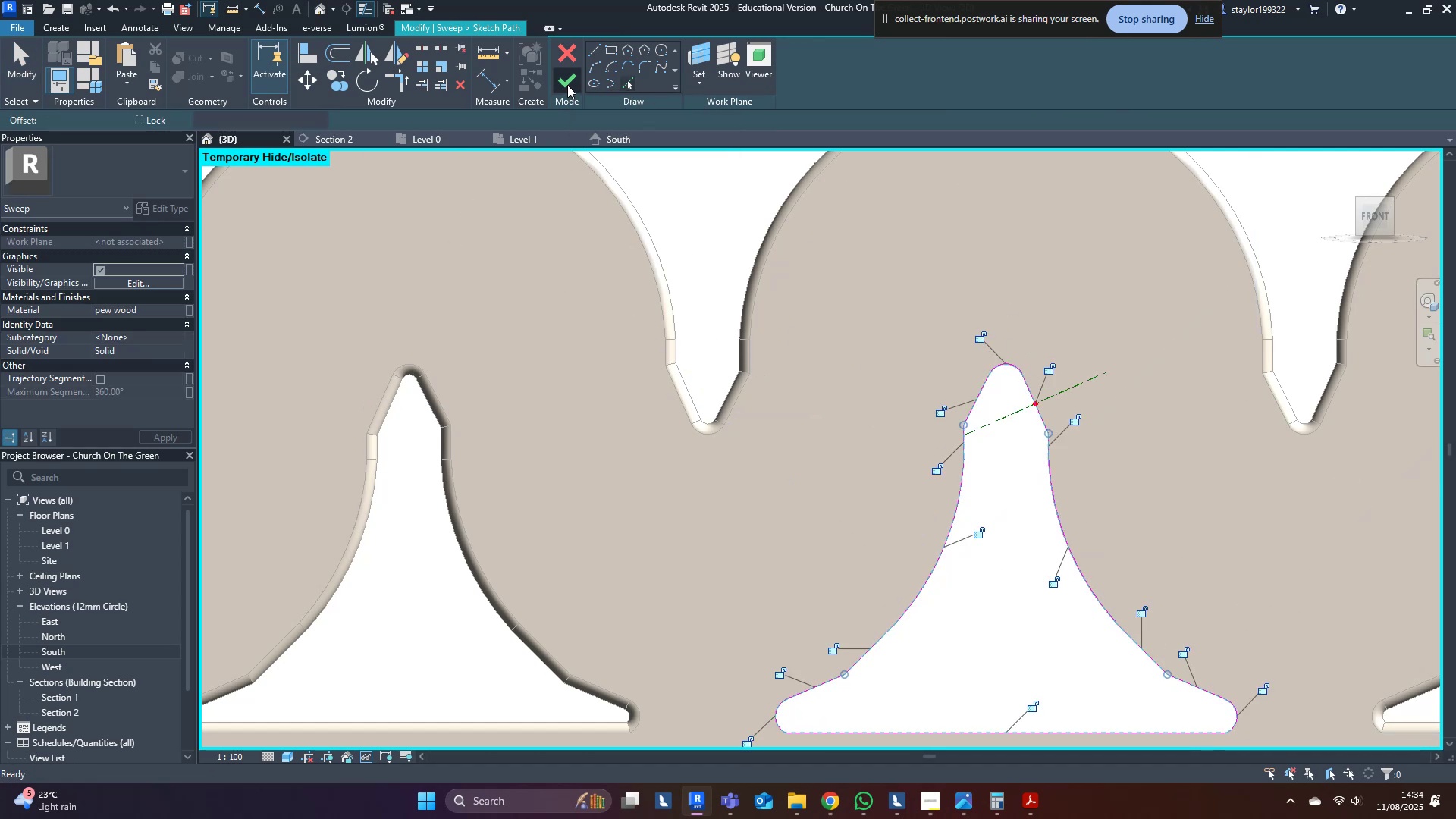 
double_click([567, 85])
 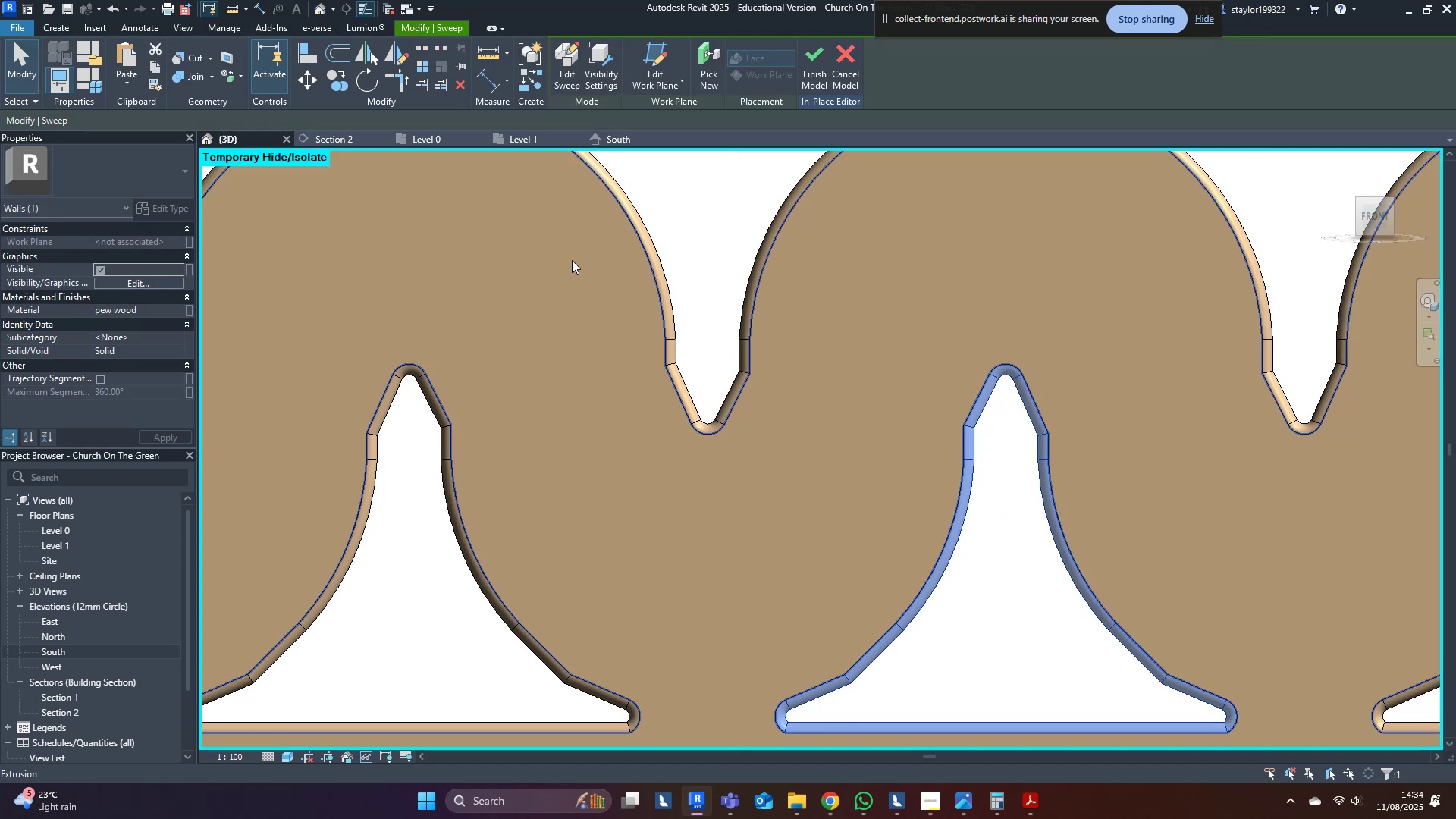 
scroll: coordinate [638, 355], scroll_direction: down, amount: 2.0
 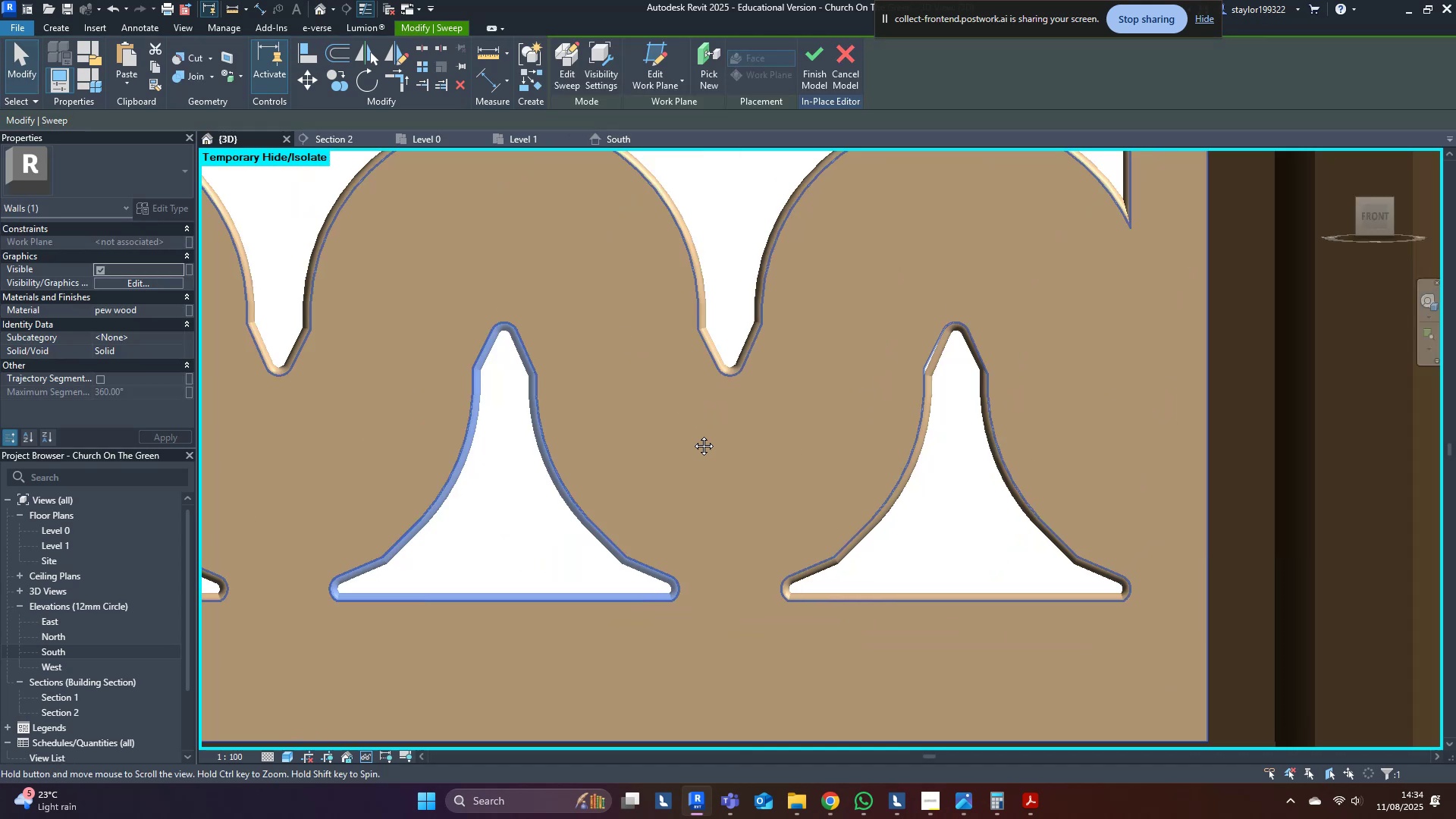 
scroll: coordinate [852, 366], scroll_direction: up, amount: 4.0
 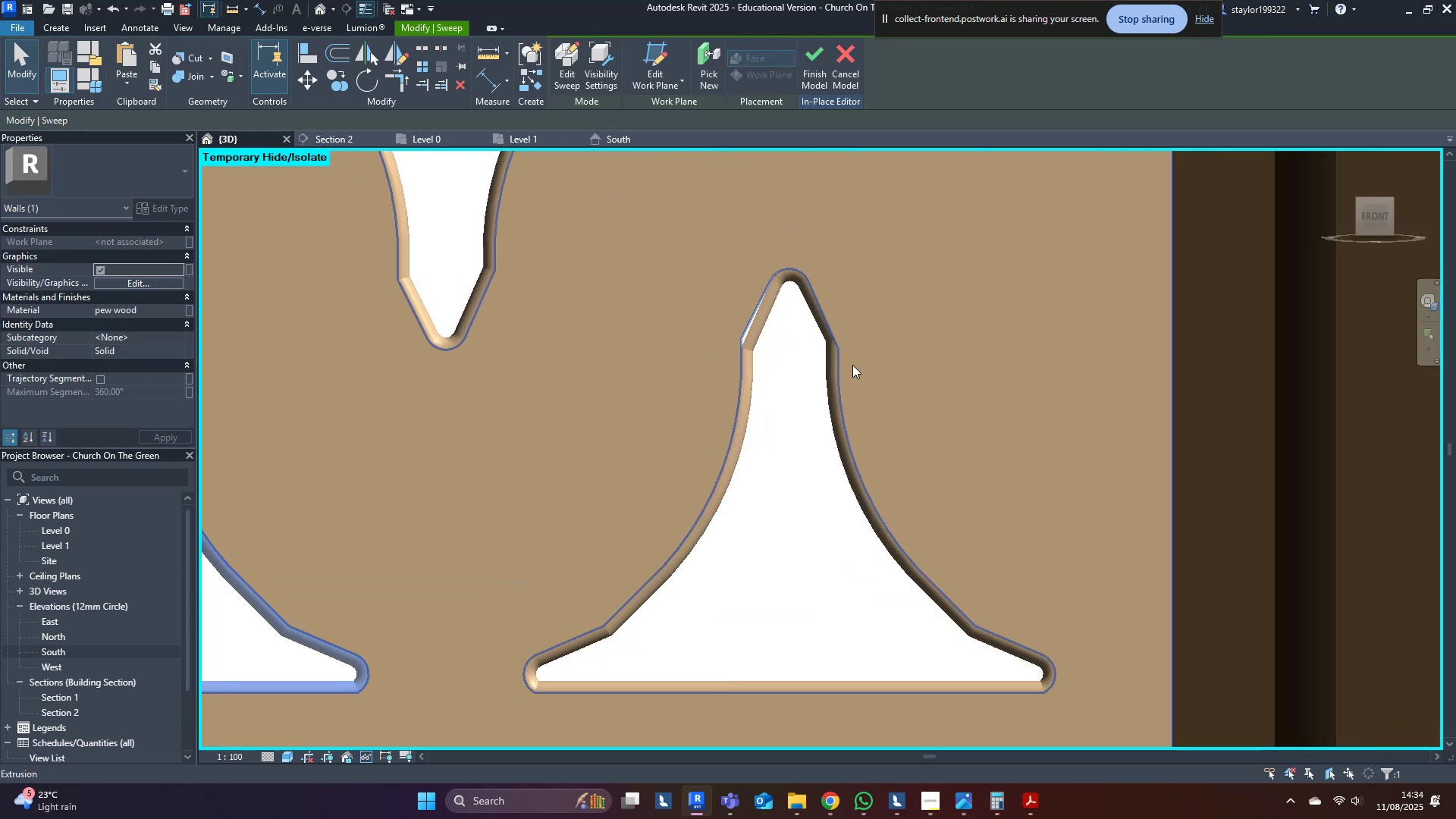 
key(Escape)
 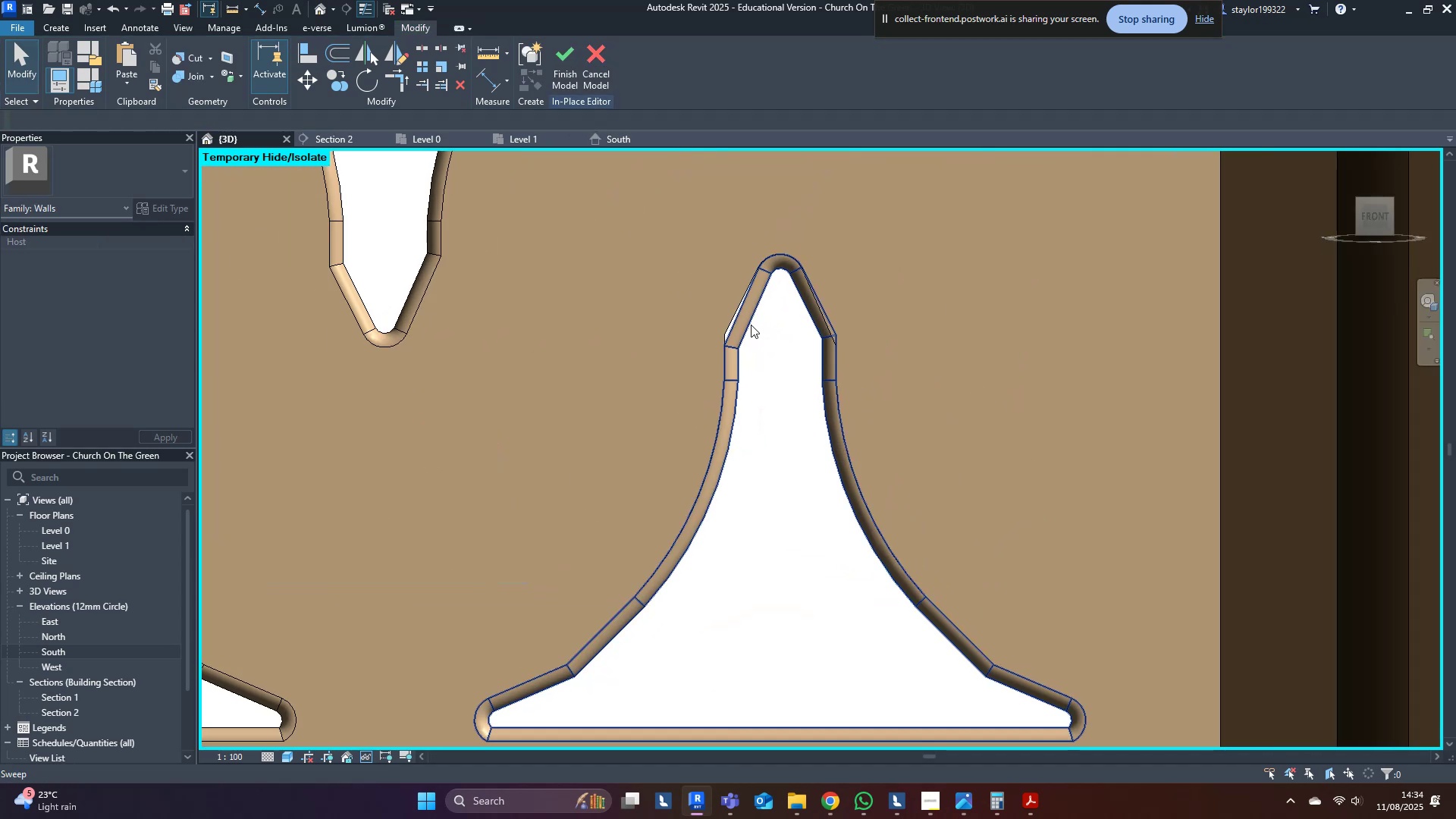 
double_click([750, 325])
 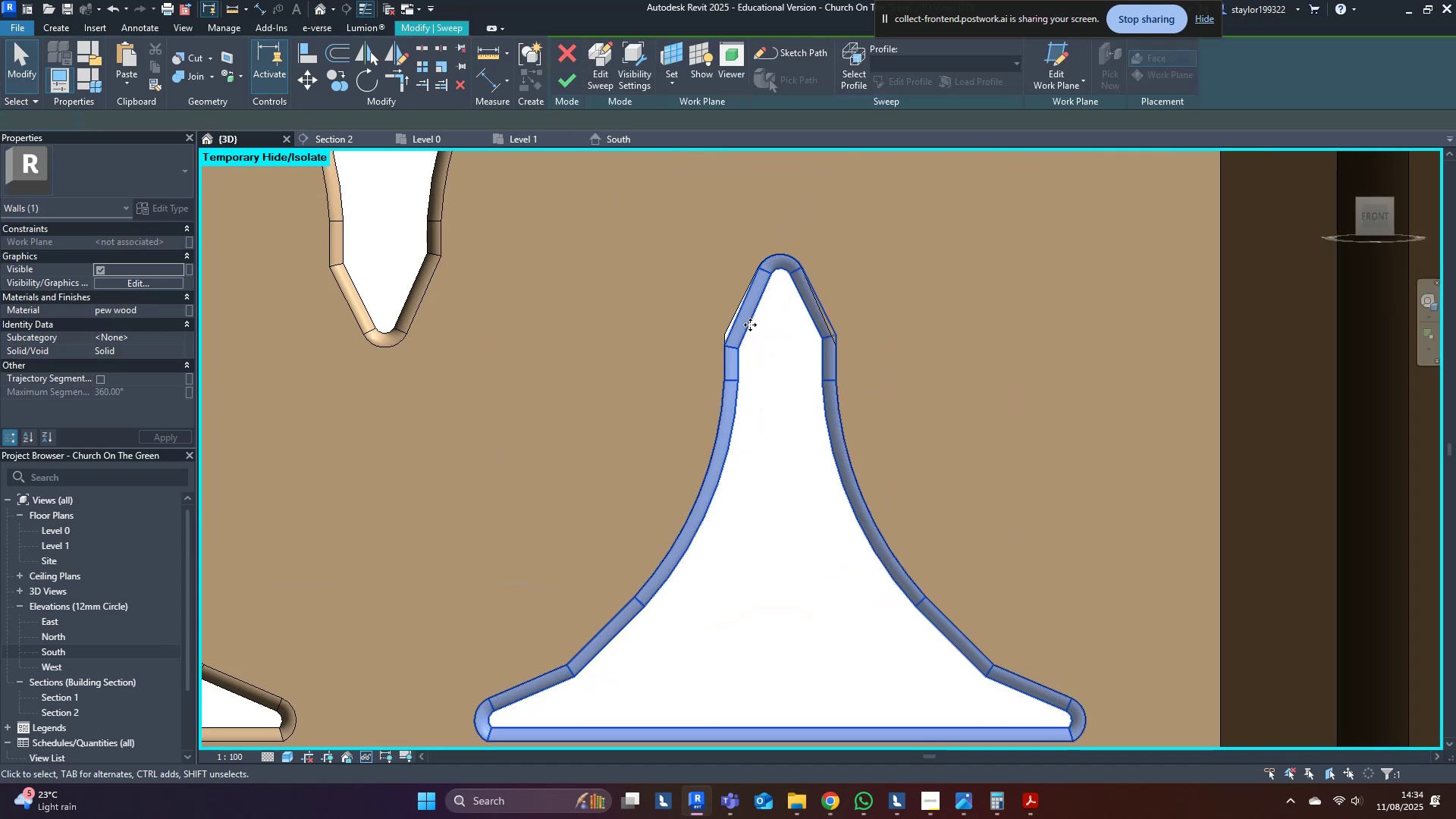 
double_click([750, 325])
 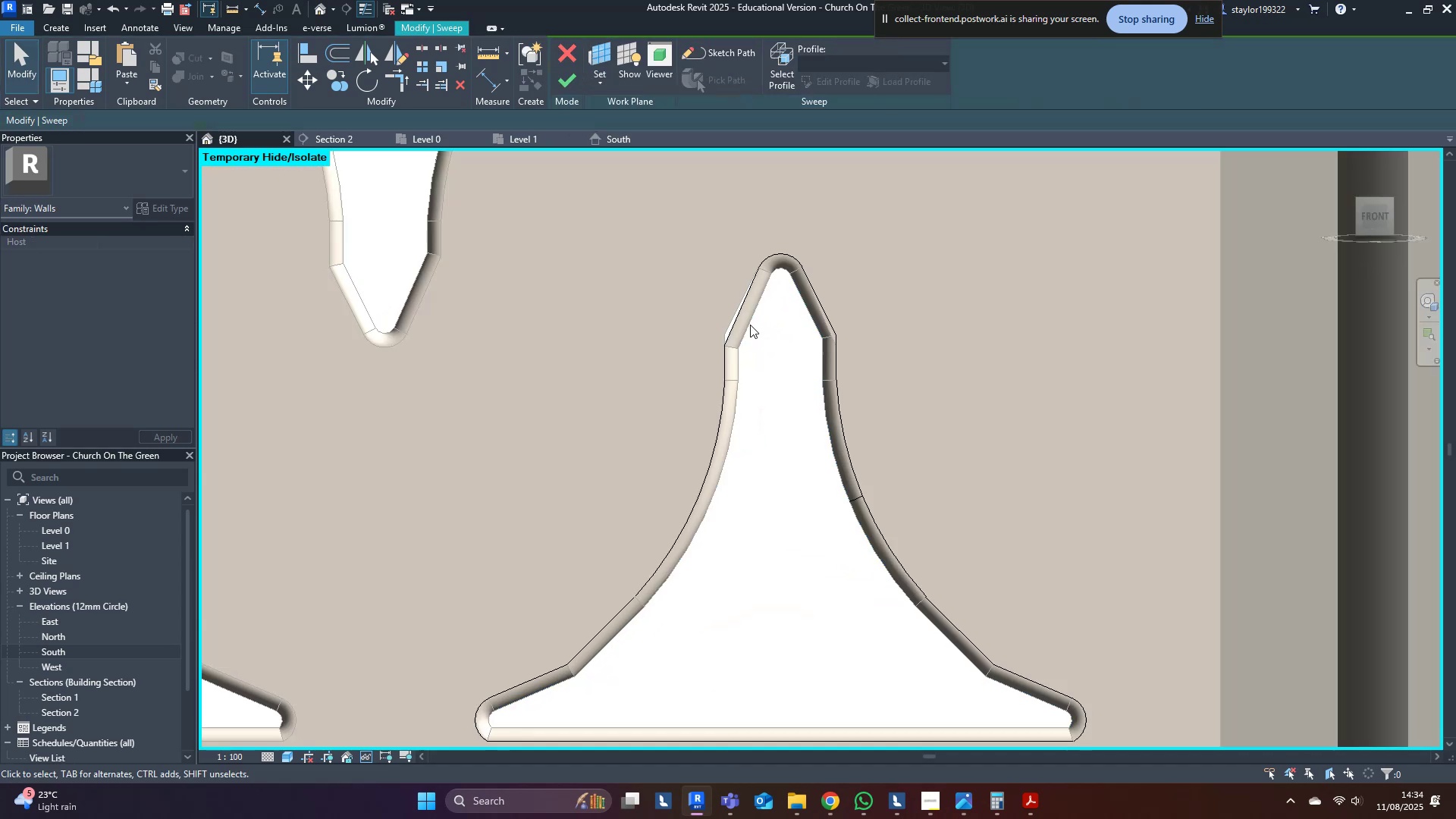 
triple_click([750, 325])
 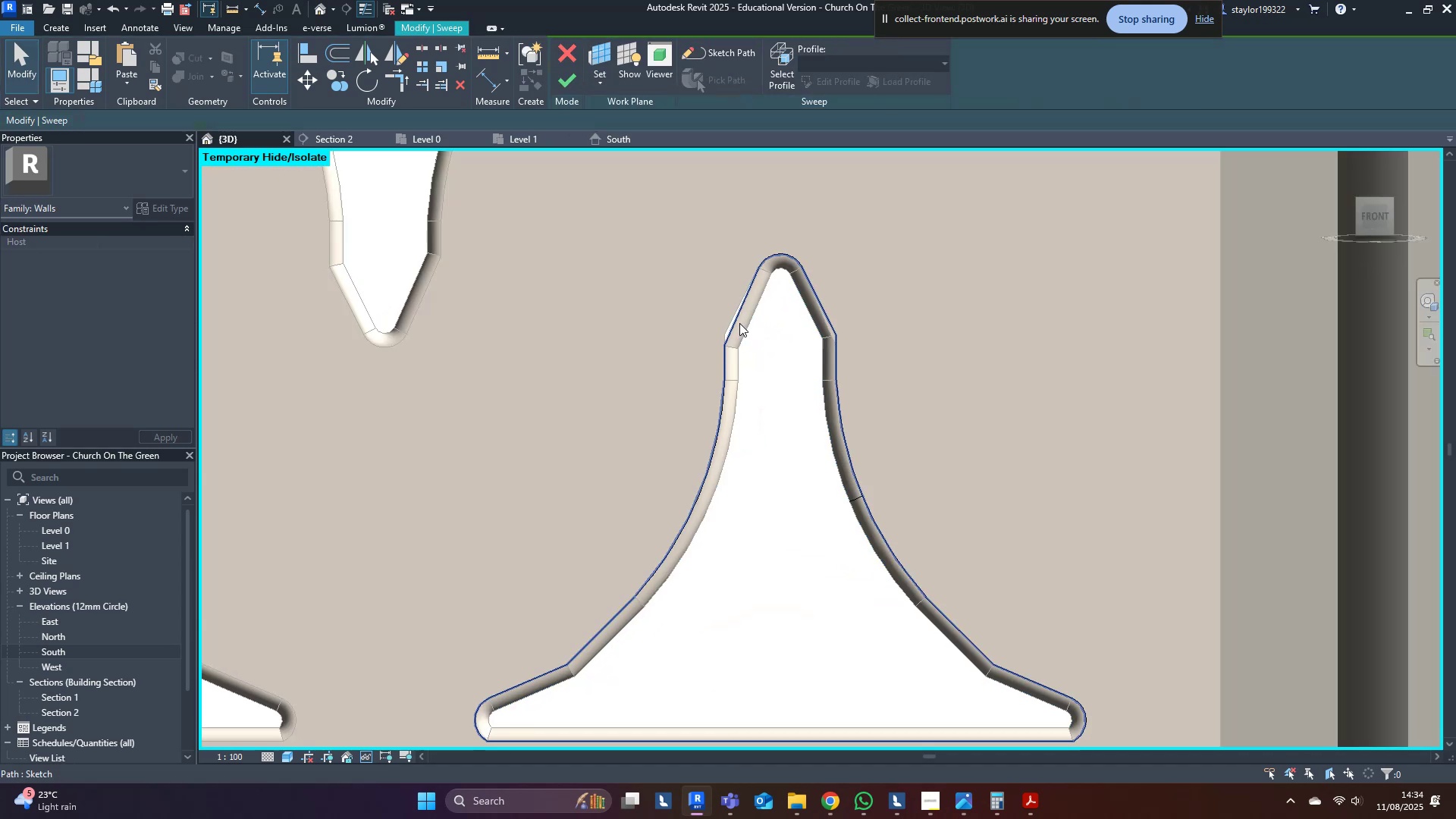 
triple_click([739, 323])
 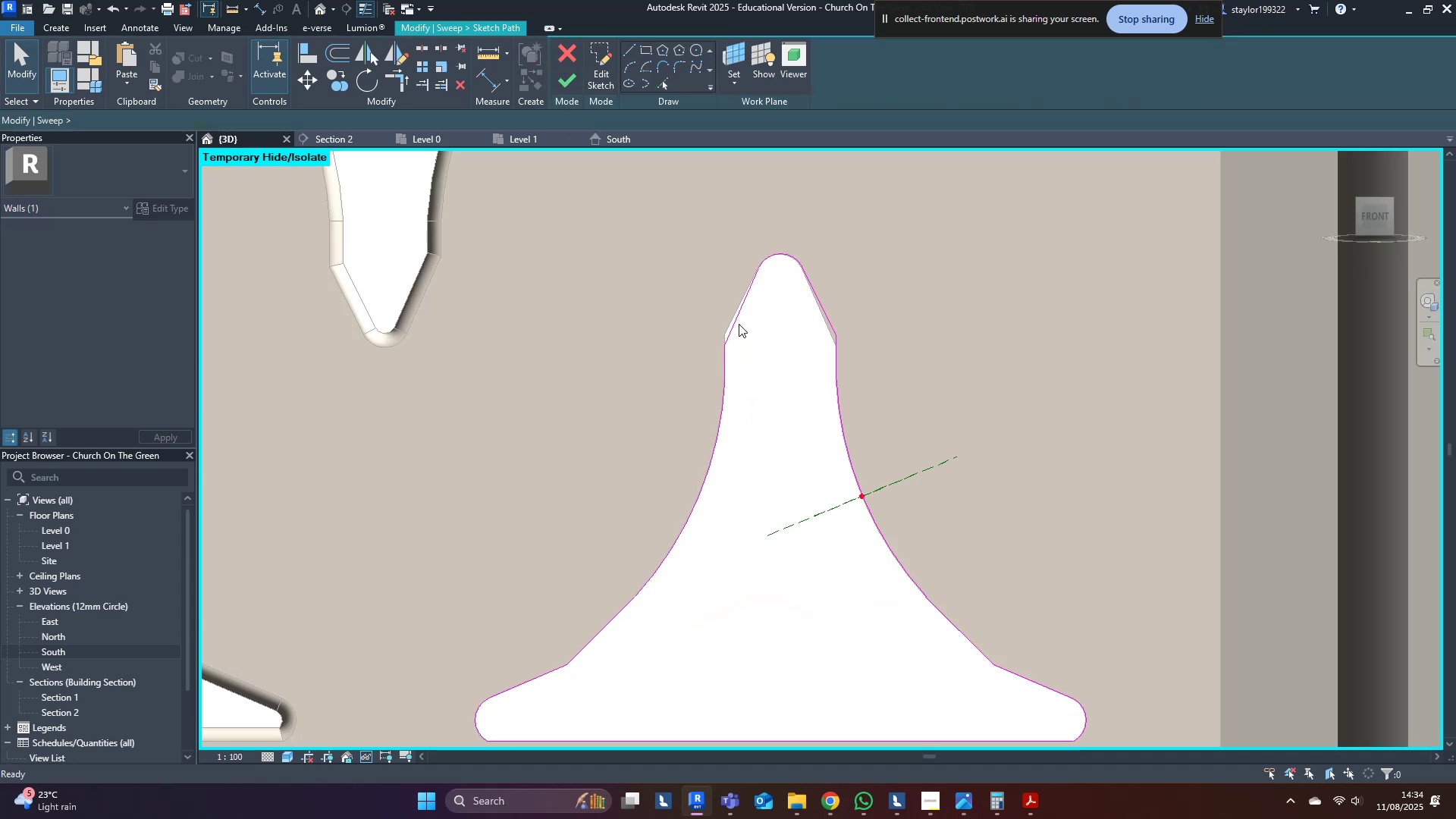 
key(Tab)
 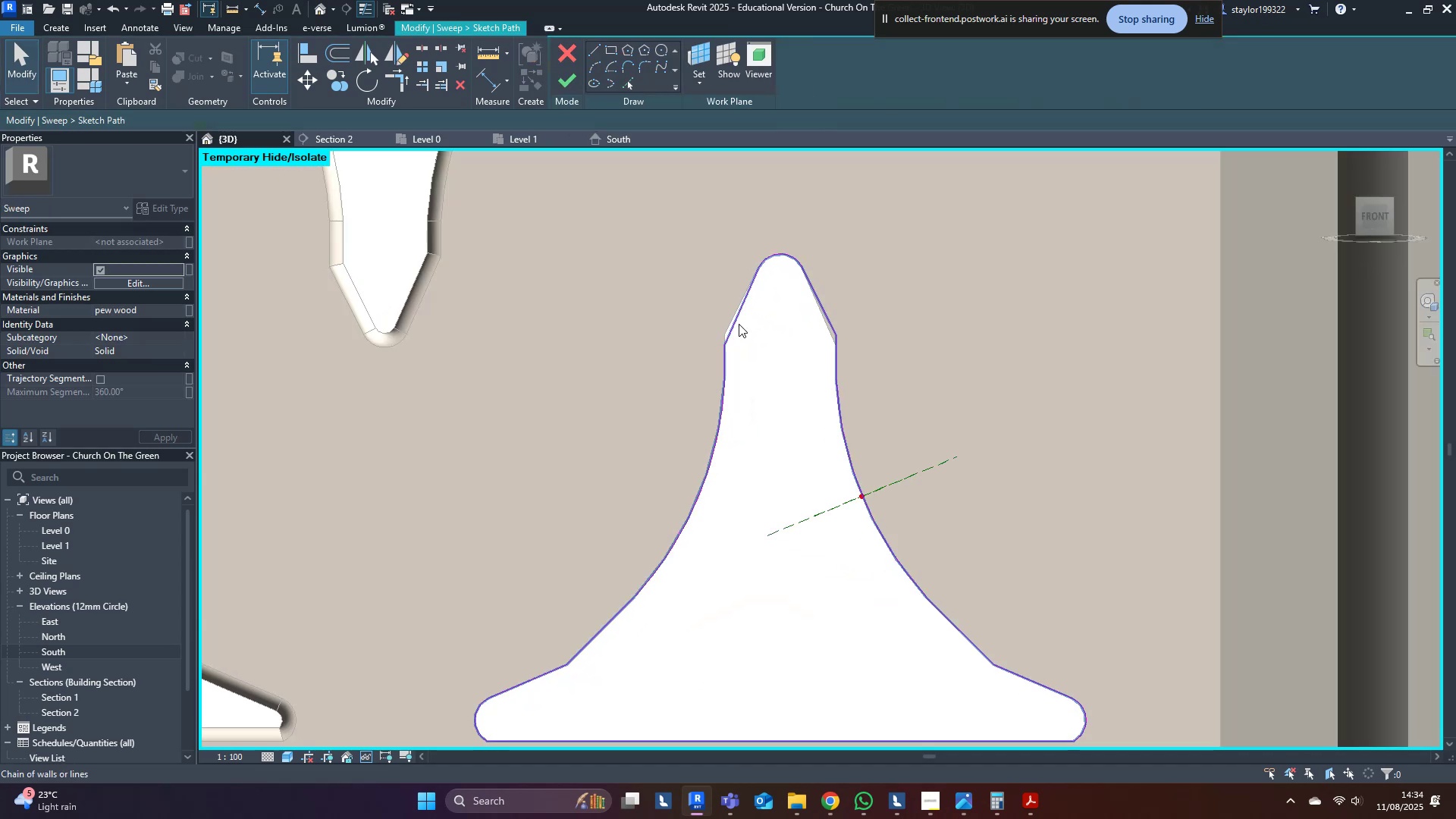 
triple_click([739, 324])
 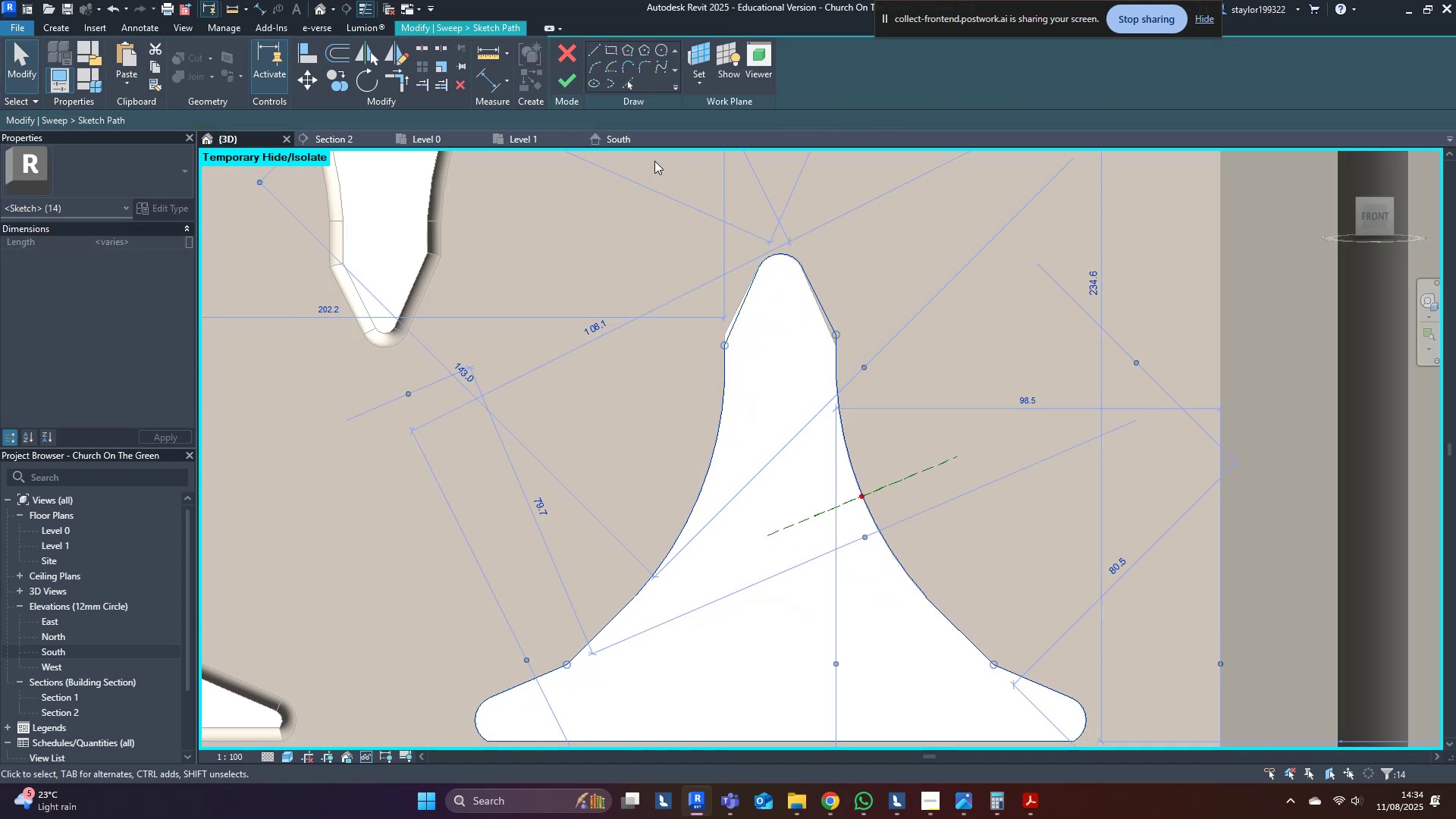 
key(Delete)
 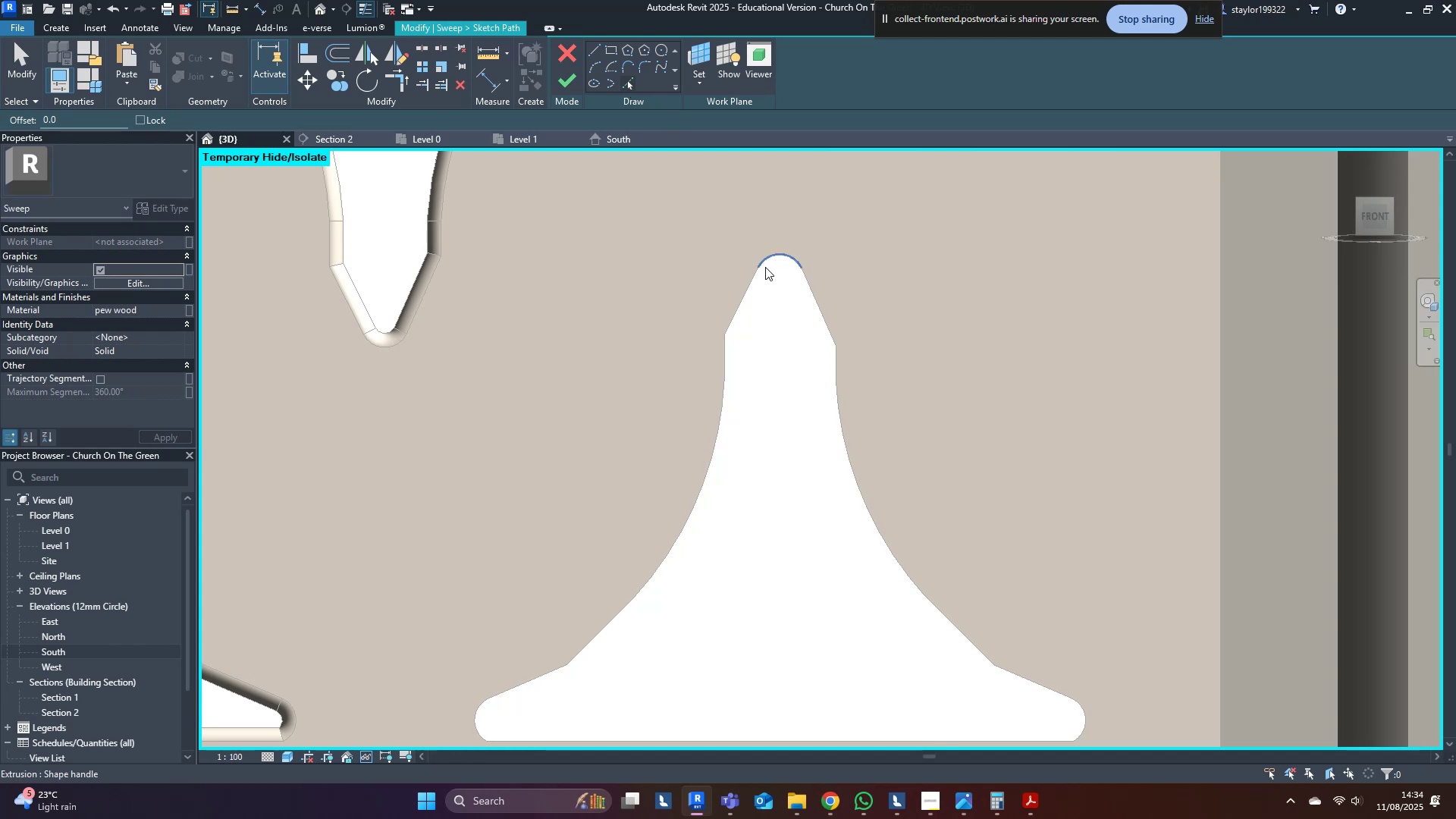 
key(Tab)
 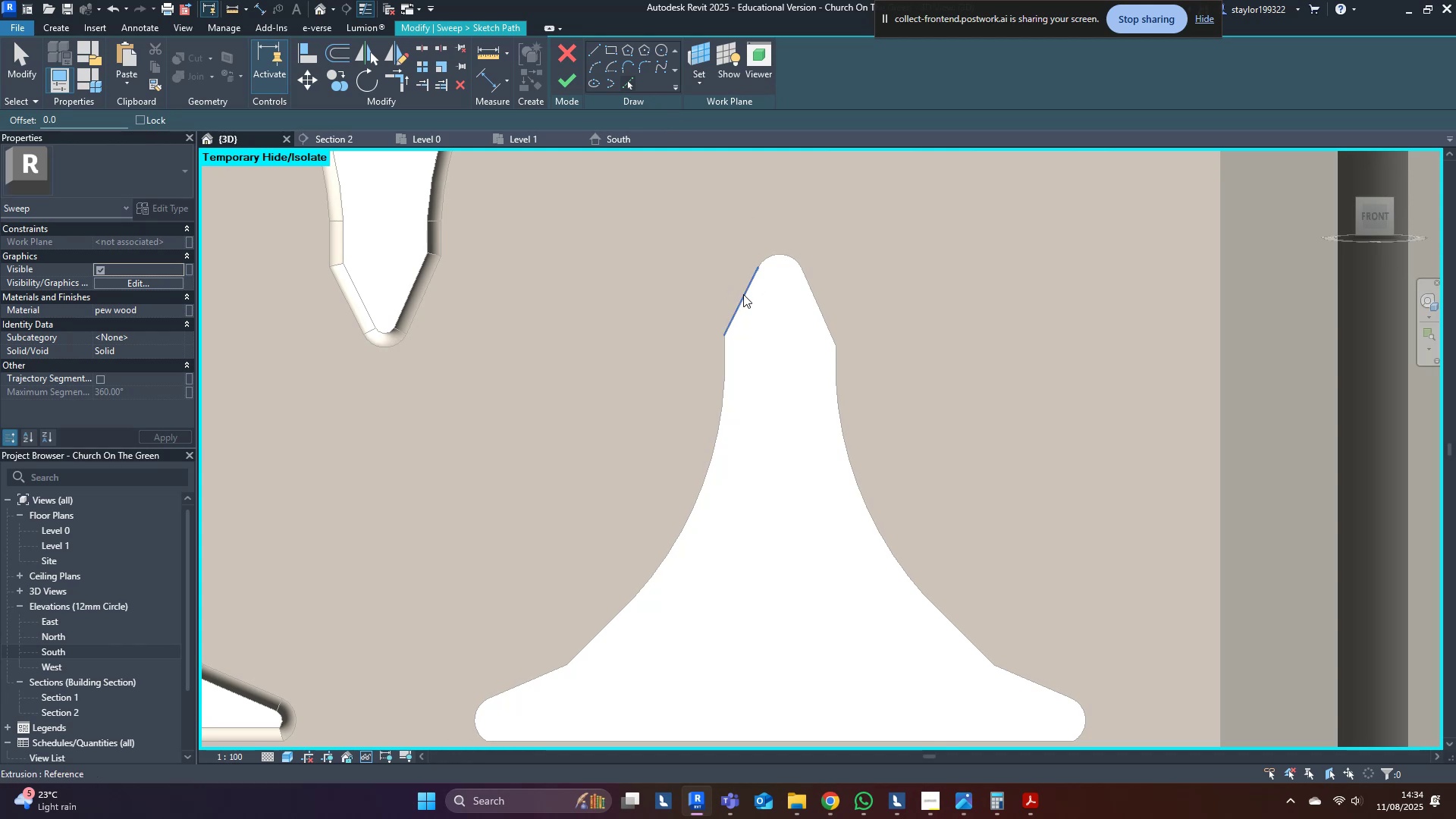 
key(Tab)
 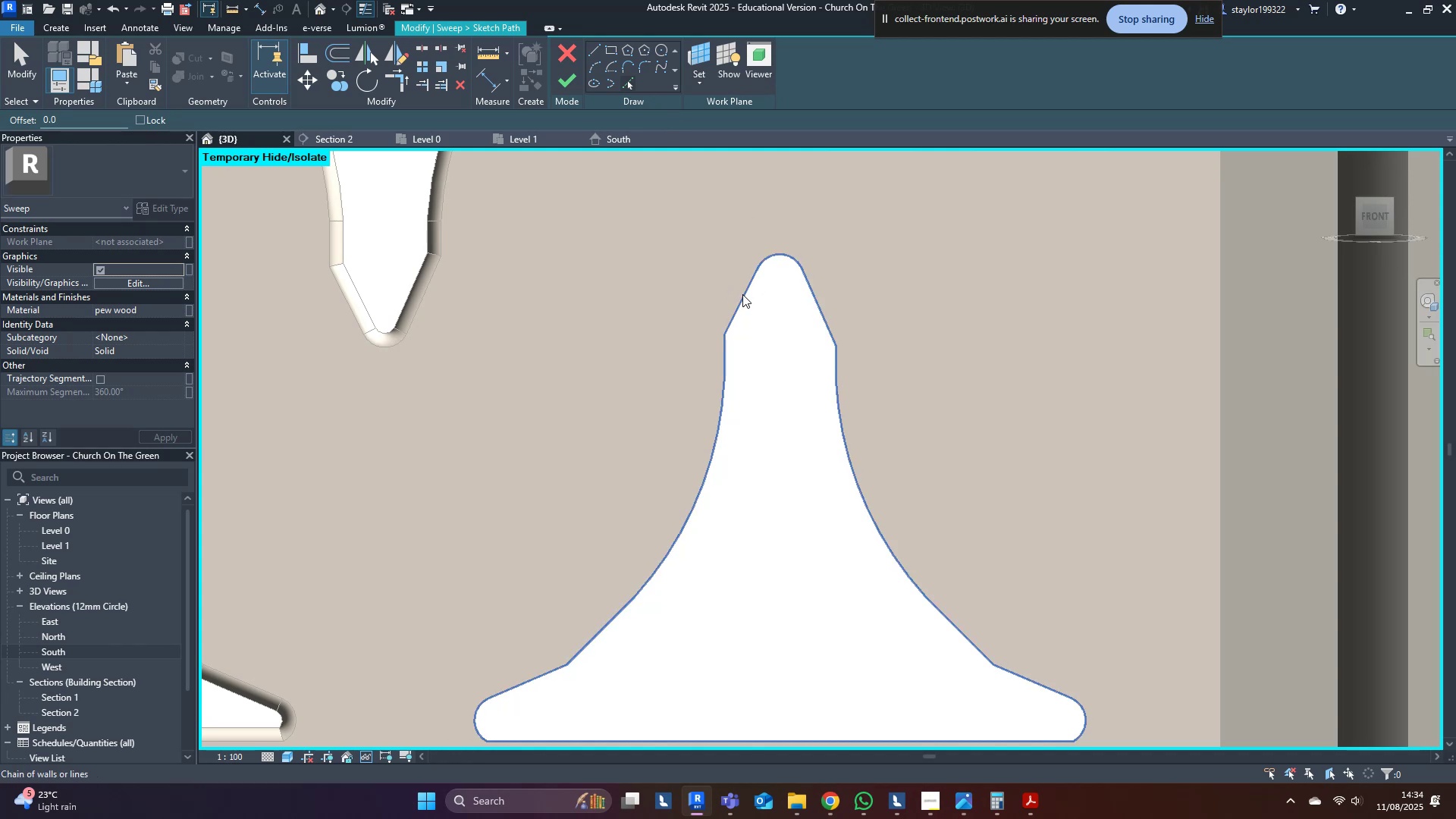 
left_click([742, 294])
 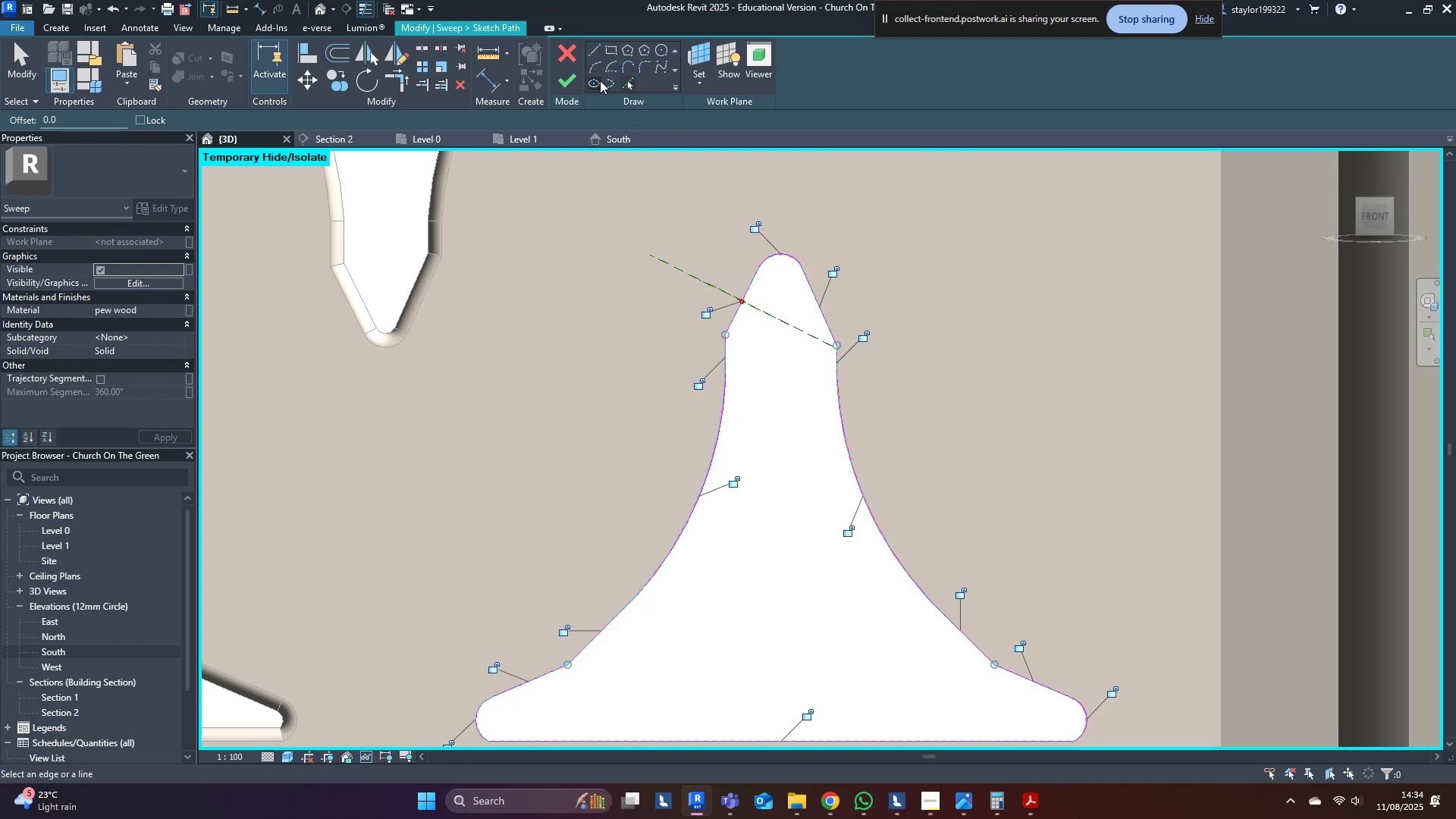 
left_click([568, 79])
 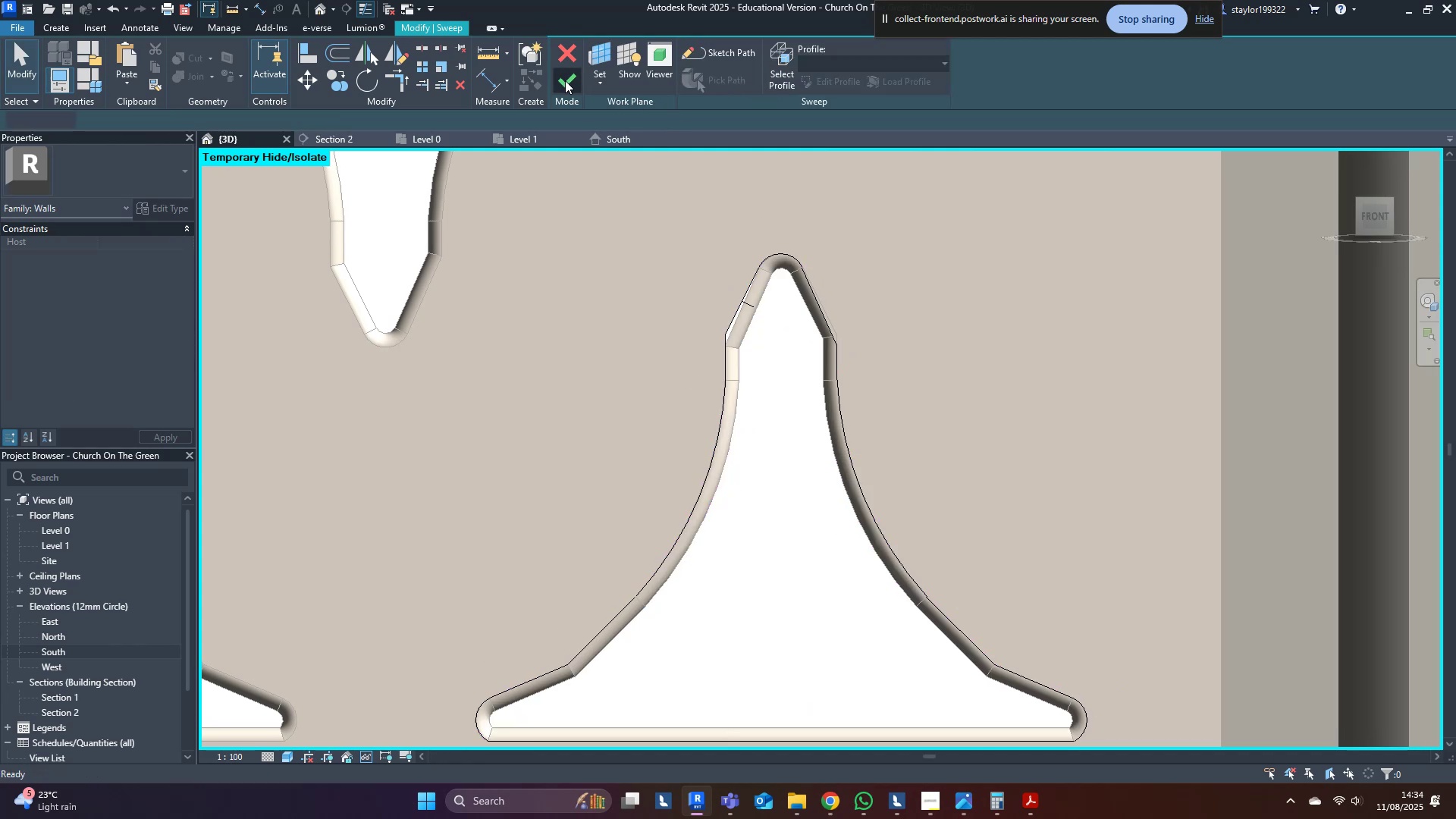 
key(Escape)
 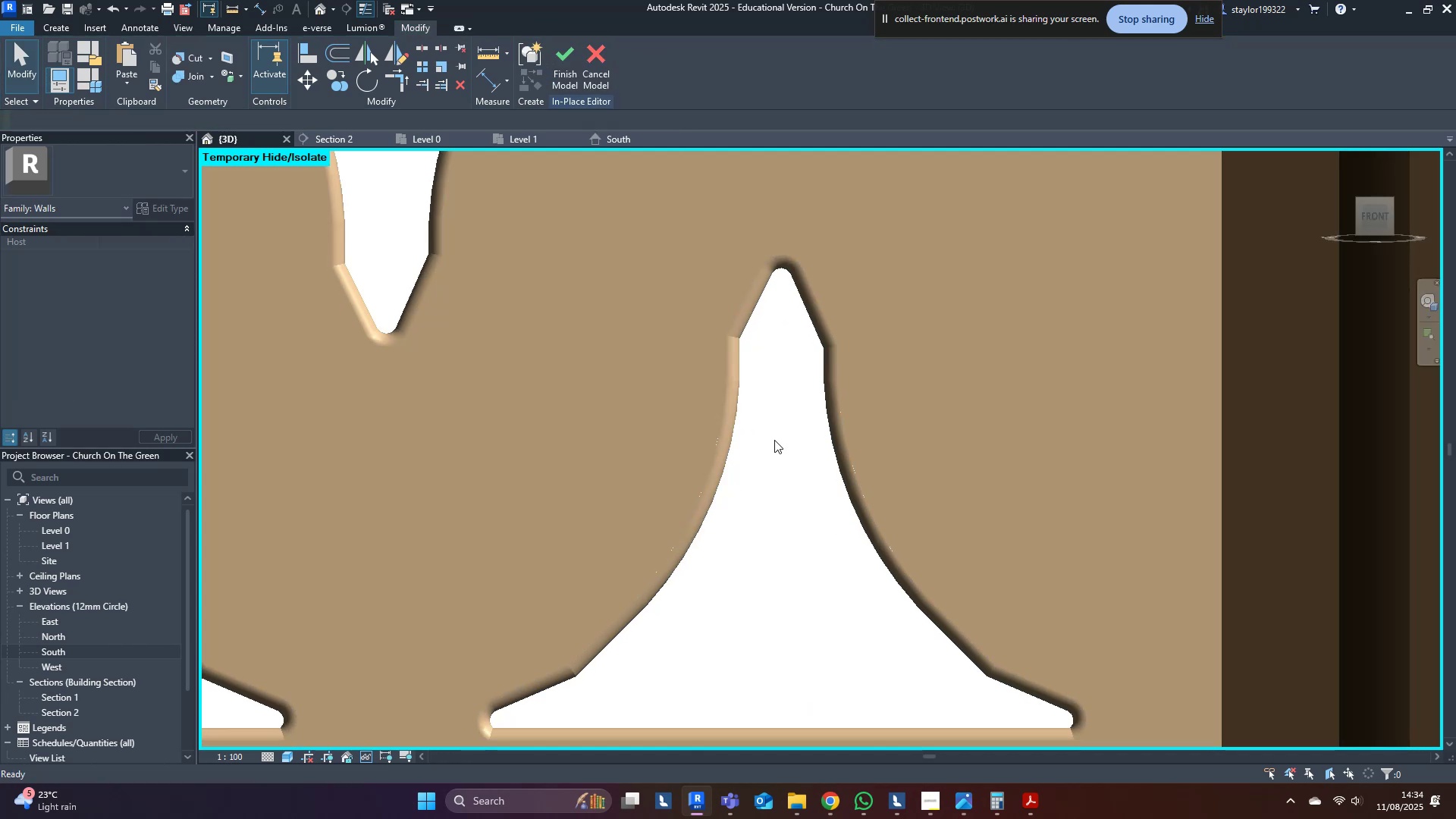 
scroll: coordinate [1071, 447], scroll_direction: down, amount: 16.0
 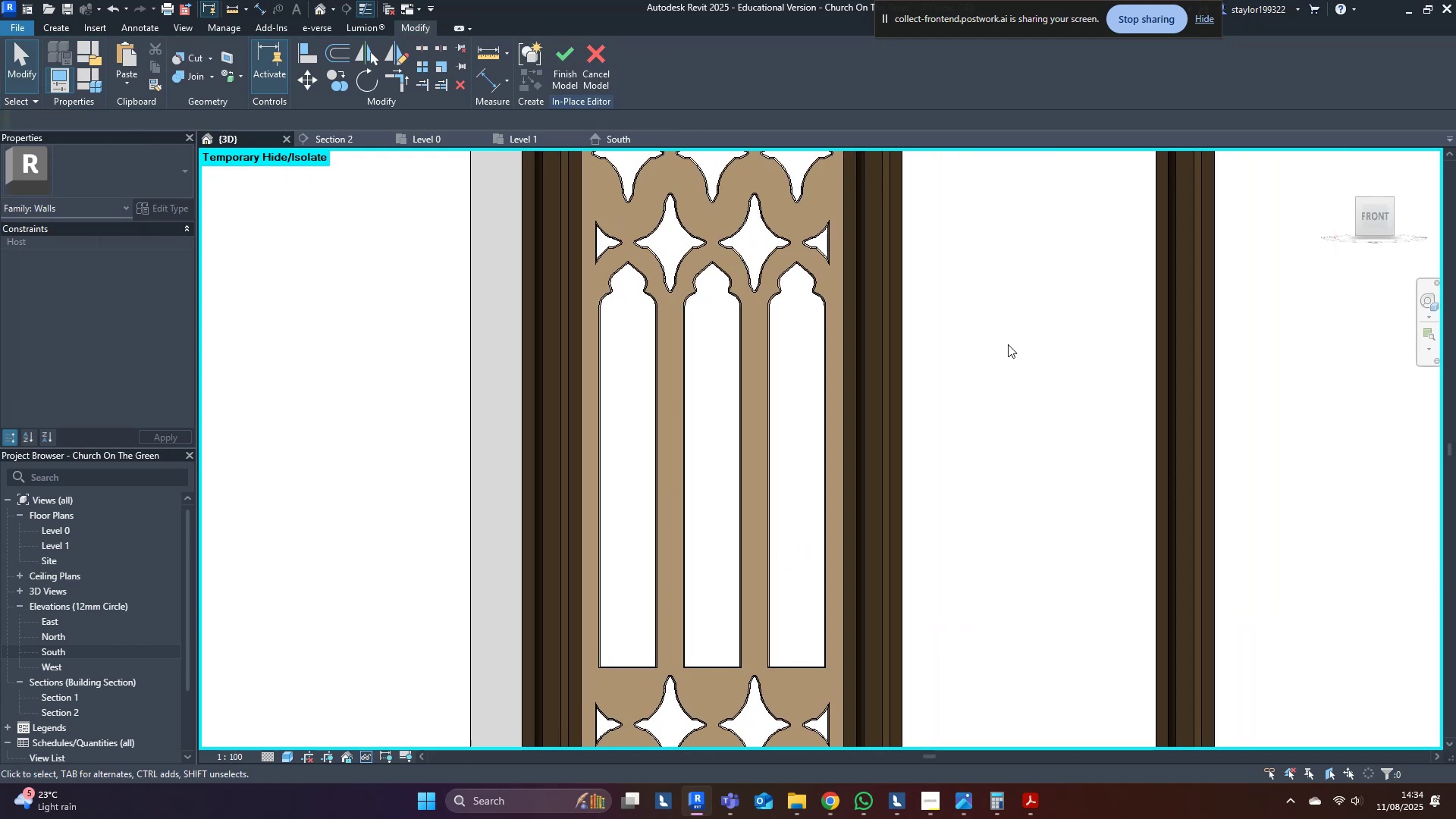 
hold_key(key=ShiftLeft, duration=0.65)
 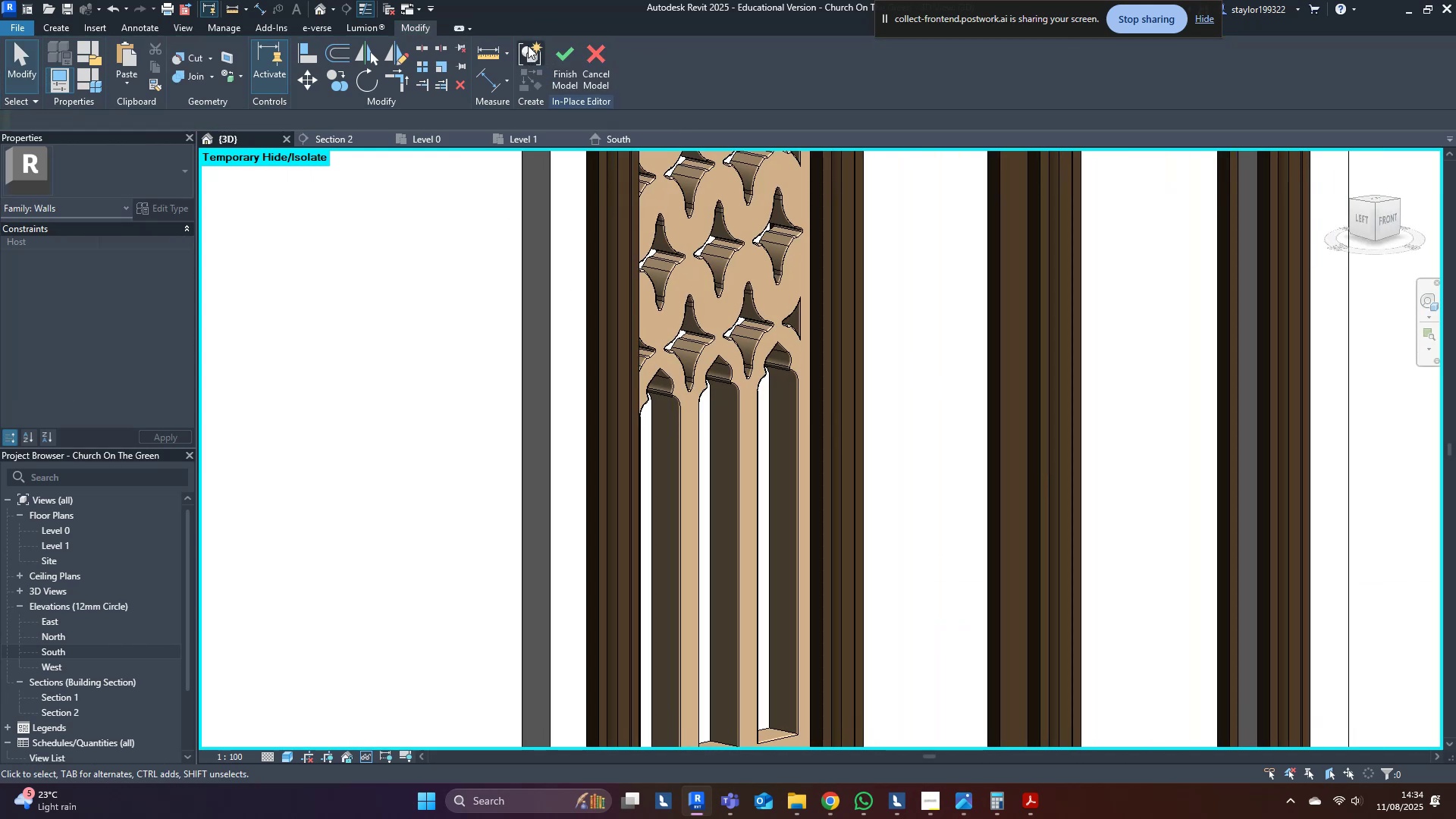 
left_click([564, 58])
 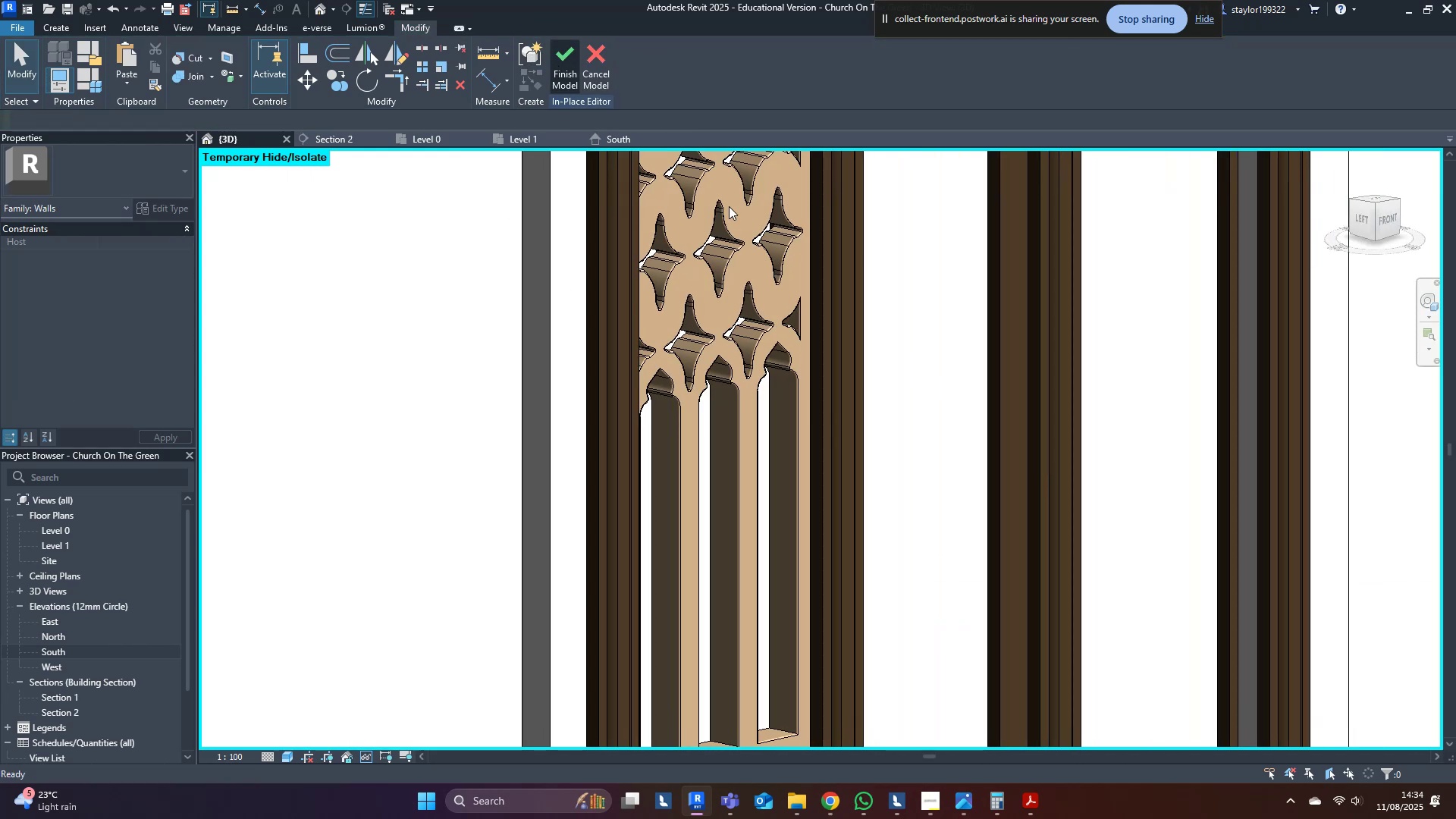 
scroll: coordinate [844, 410], scroll_direction: down, amount: 3.0
 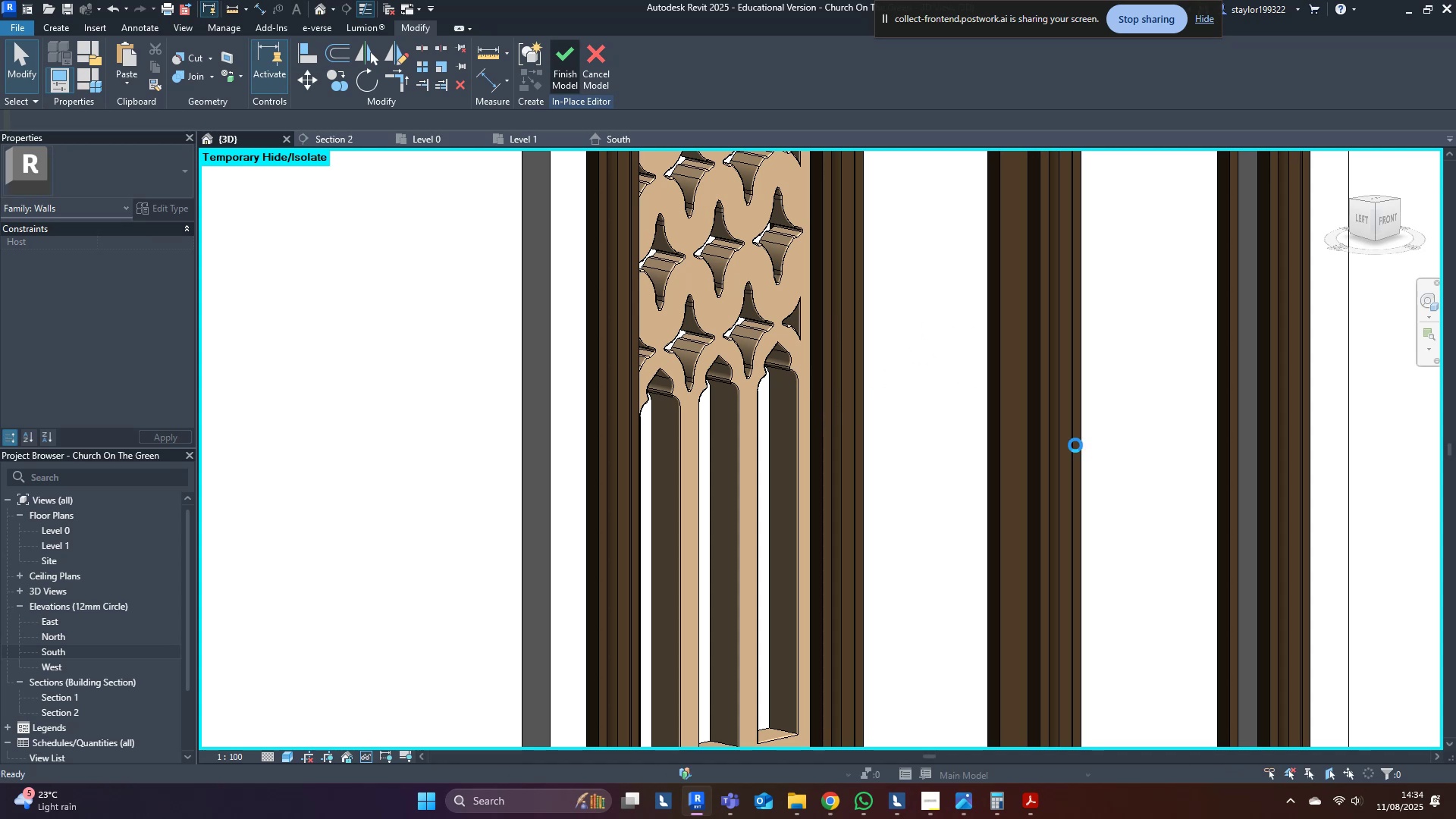 
wait(11.43)
 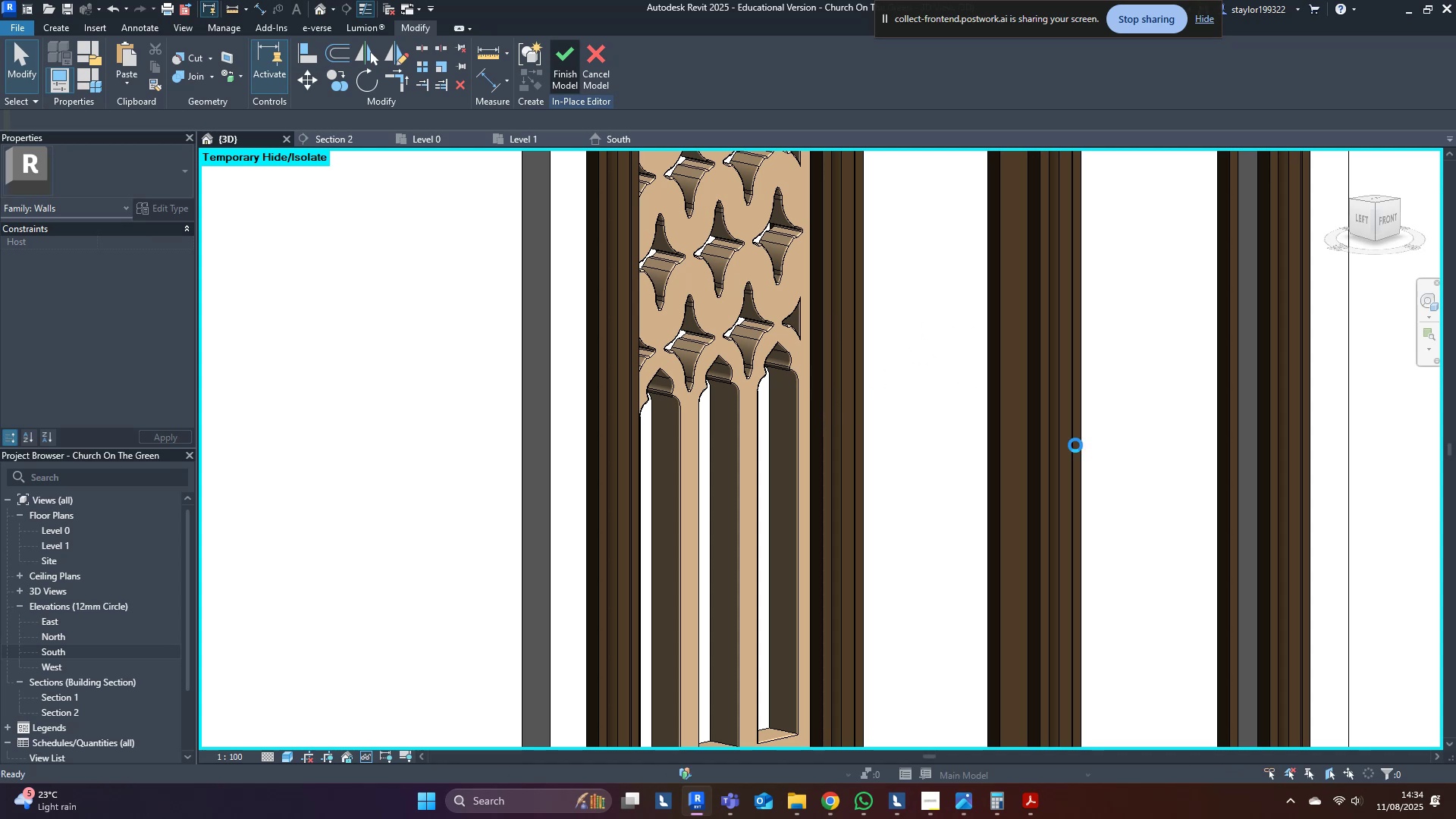 
left_click([764, 331])
 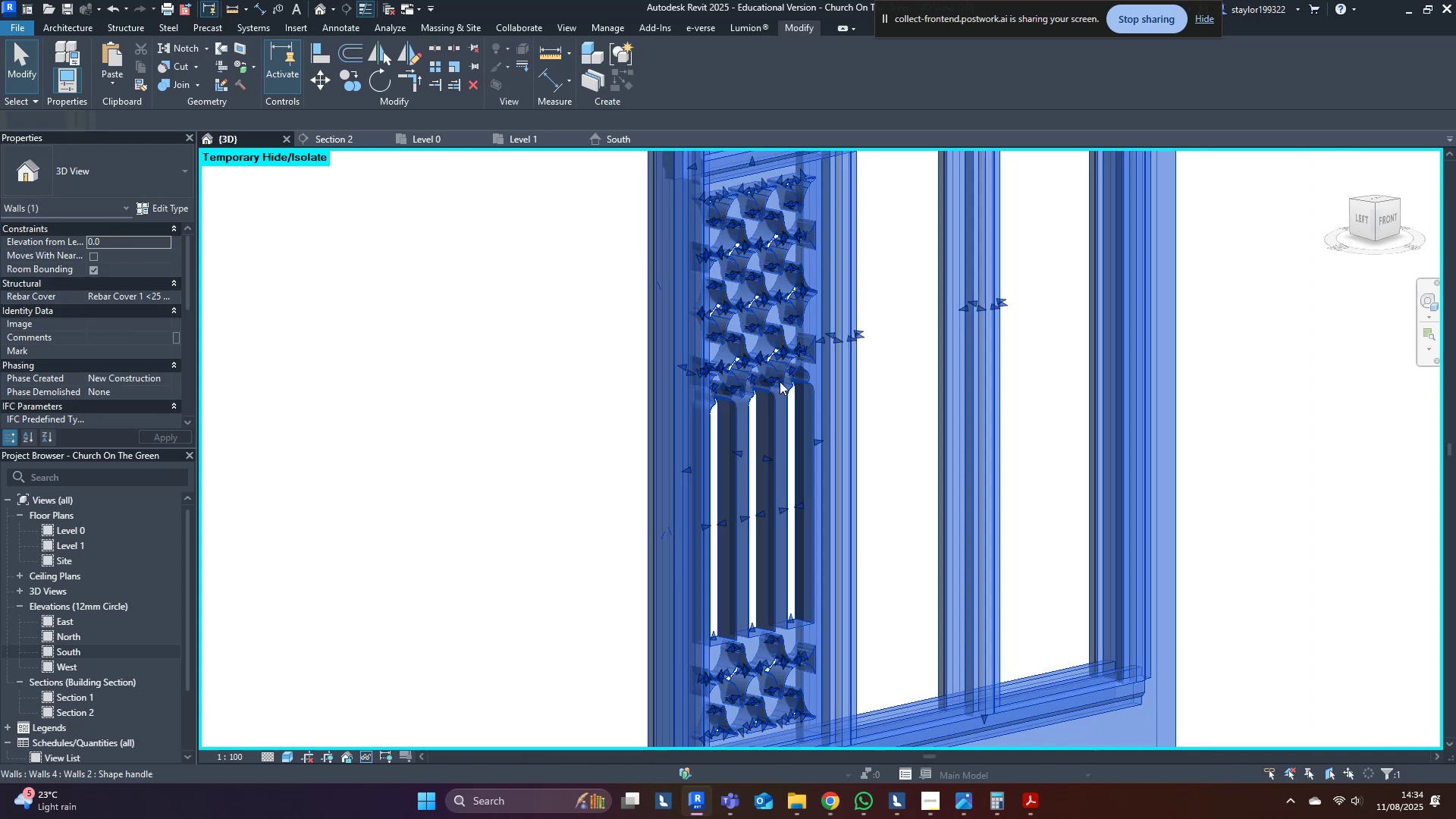 
scroll: coordinate [849, 619], scroll_direction: down, amount: 5.0
 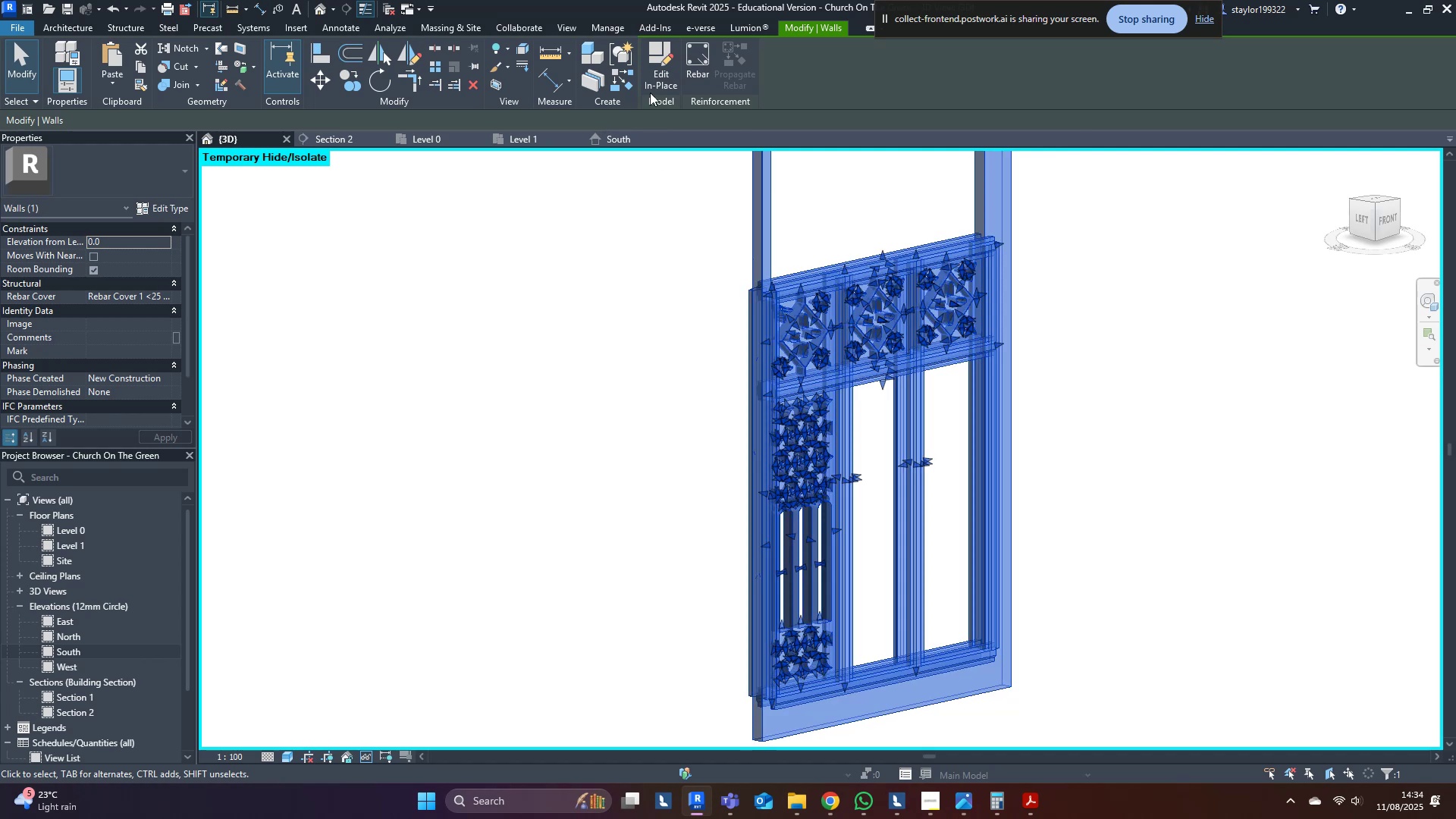 
left_click([664, 52])
 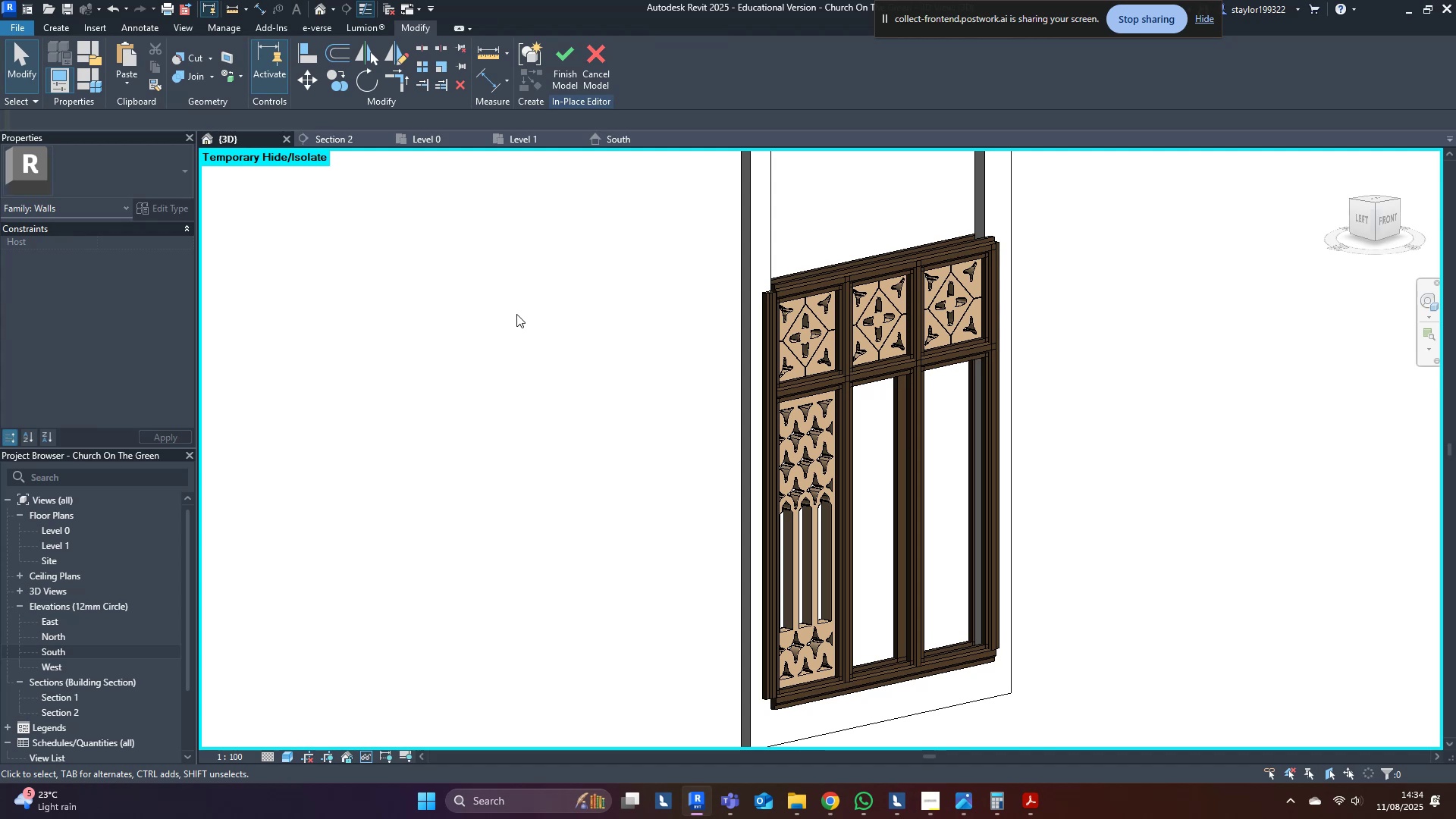 
wait(28.13)
 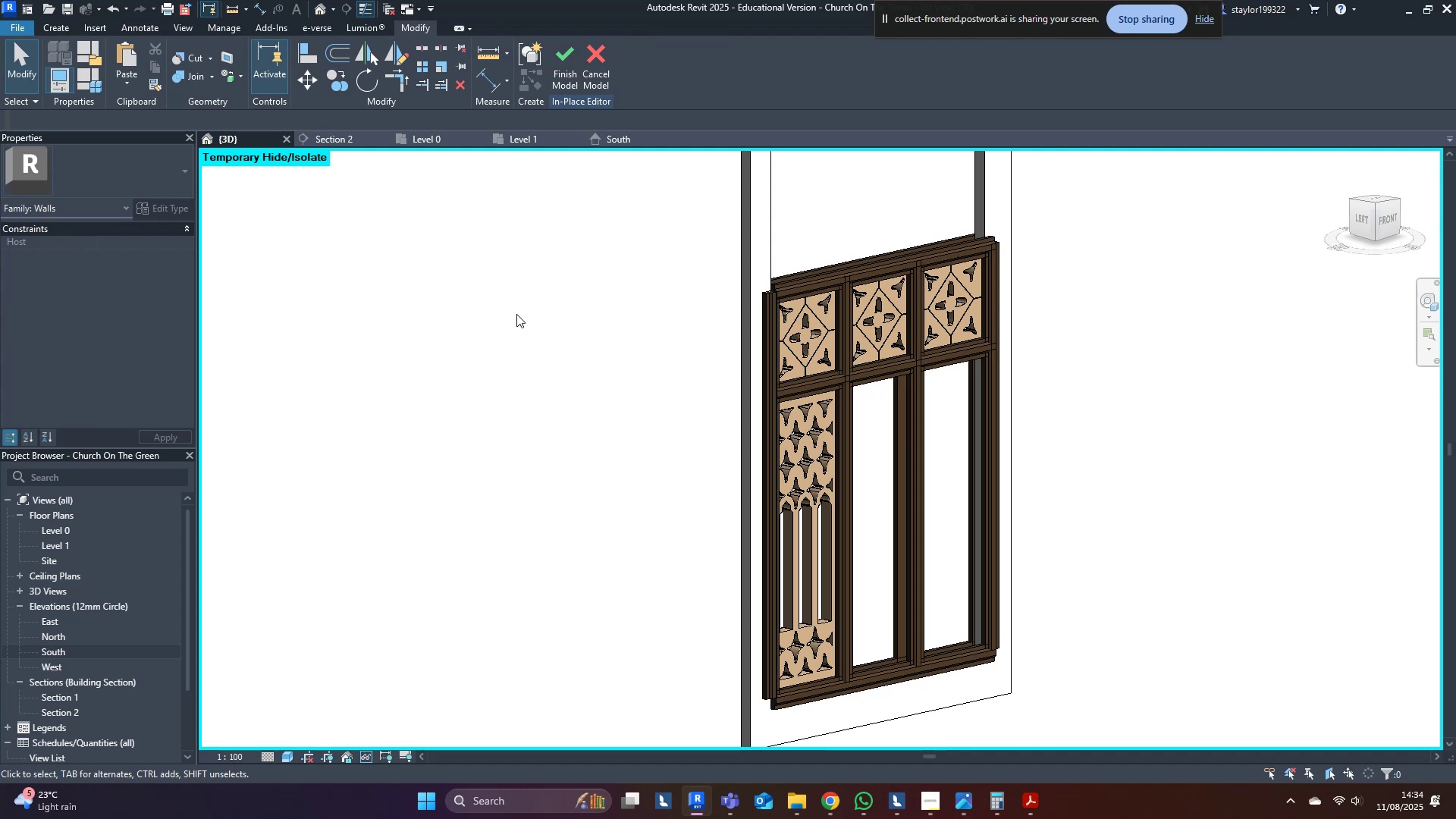 
left_click([1386, 219])
 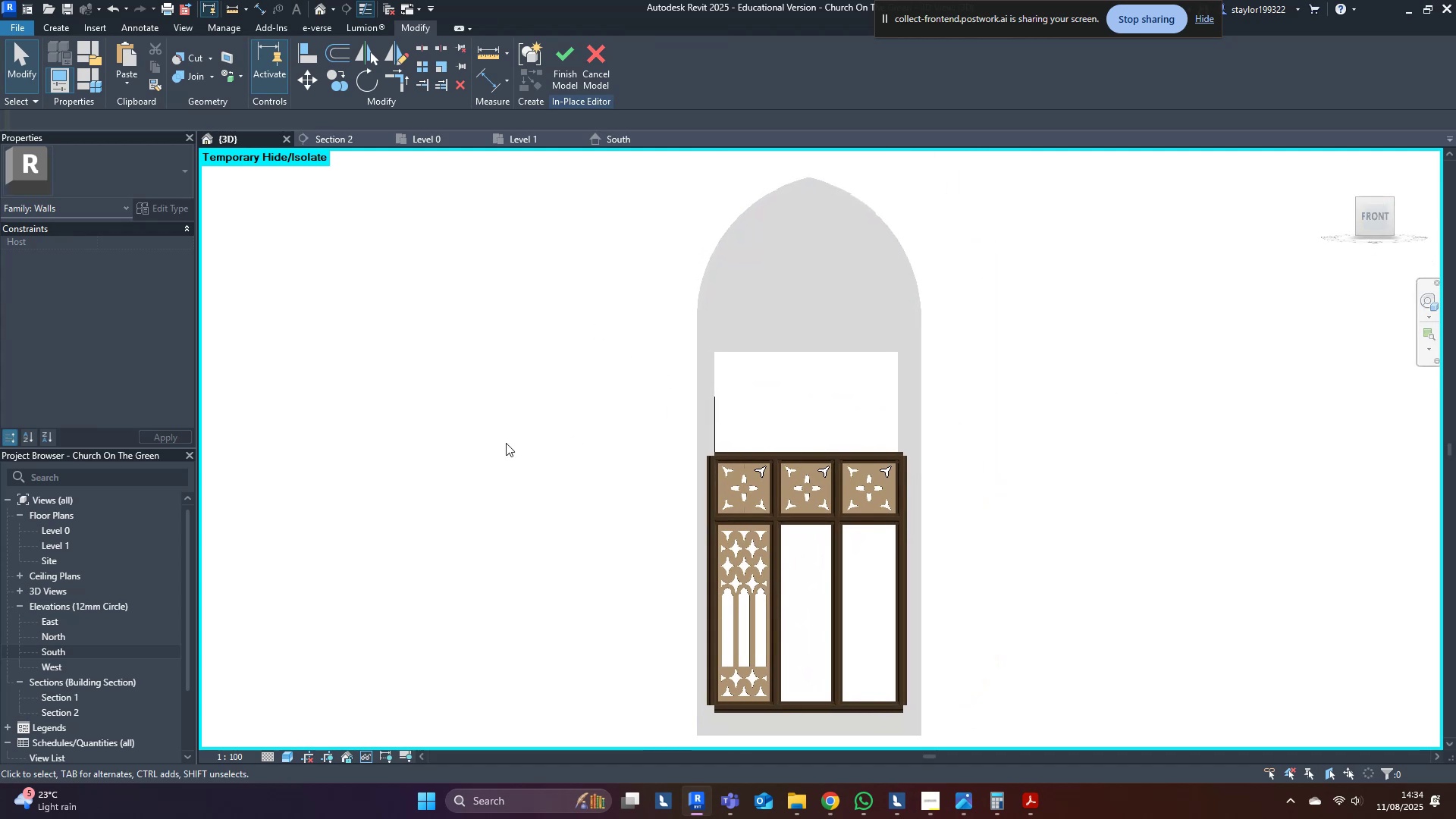 
left_click_drag(start_coordinate=[481, 534], to_coordinate=[487, 535])
 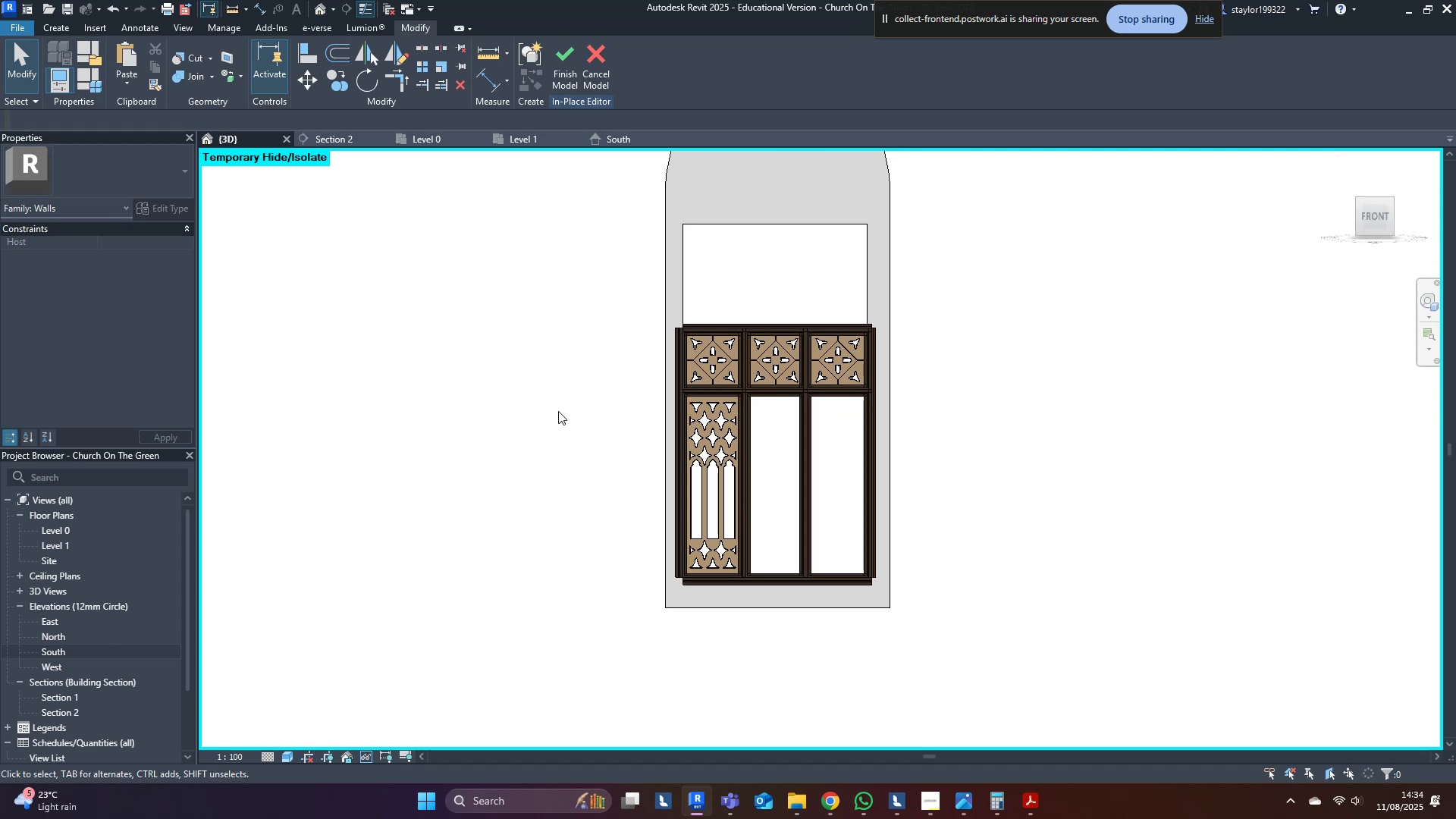 
scroll: coordinate [707, 399], scroll_direction: up, amount: 3.0
 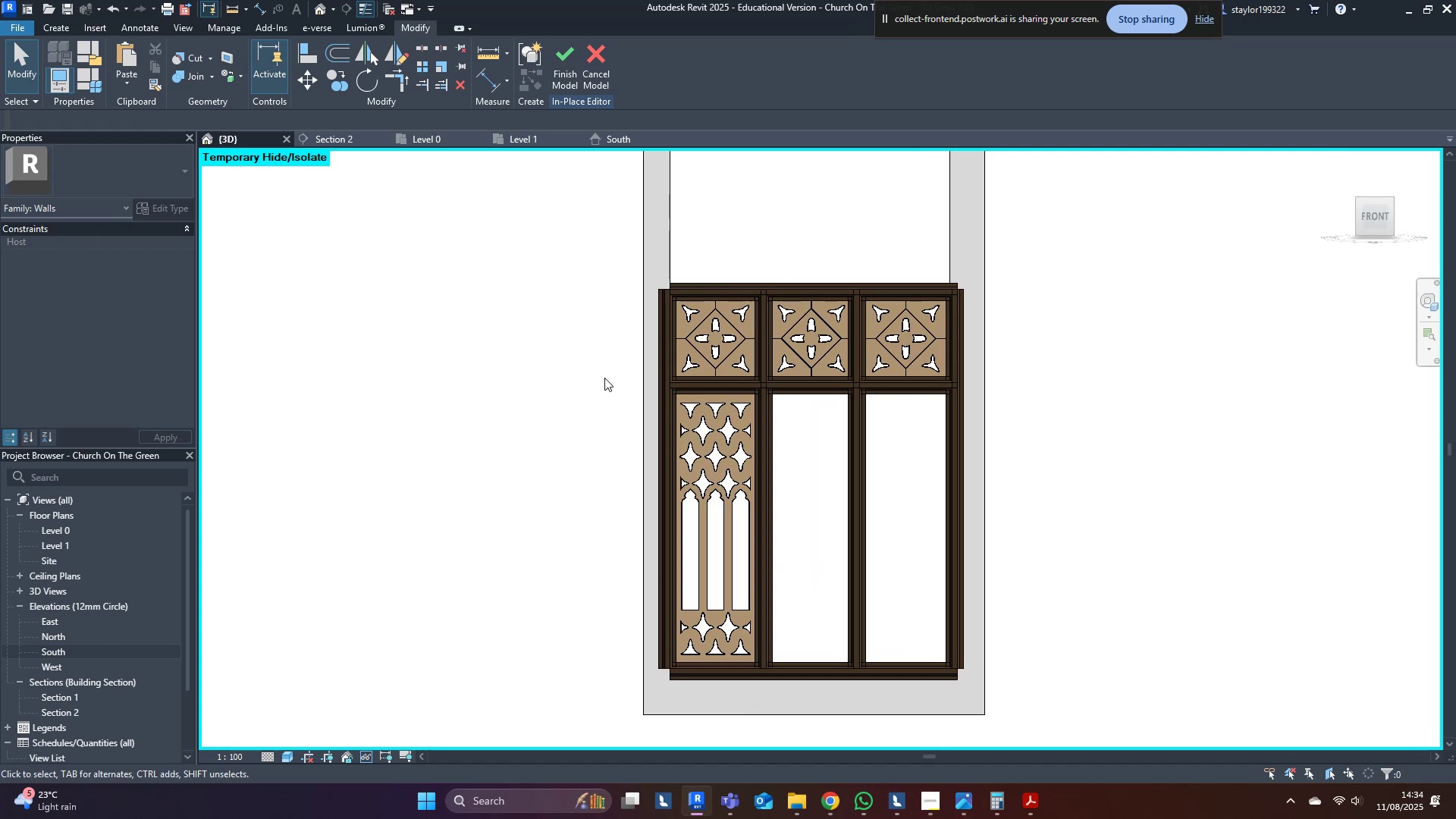 
left_click_drag(start_coordinate=[573, 376], to_coordinate=[806, 689])
 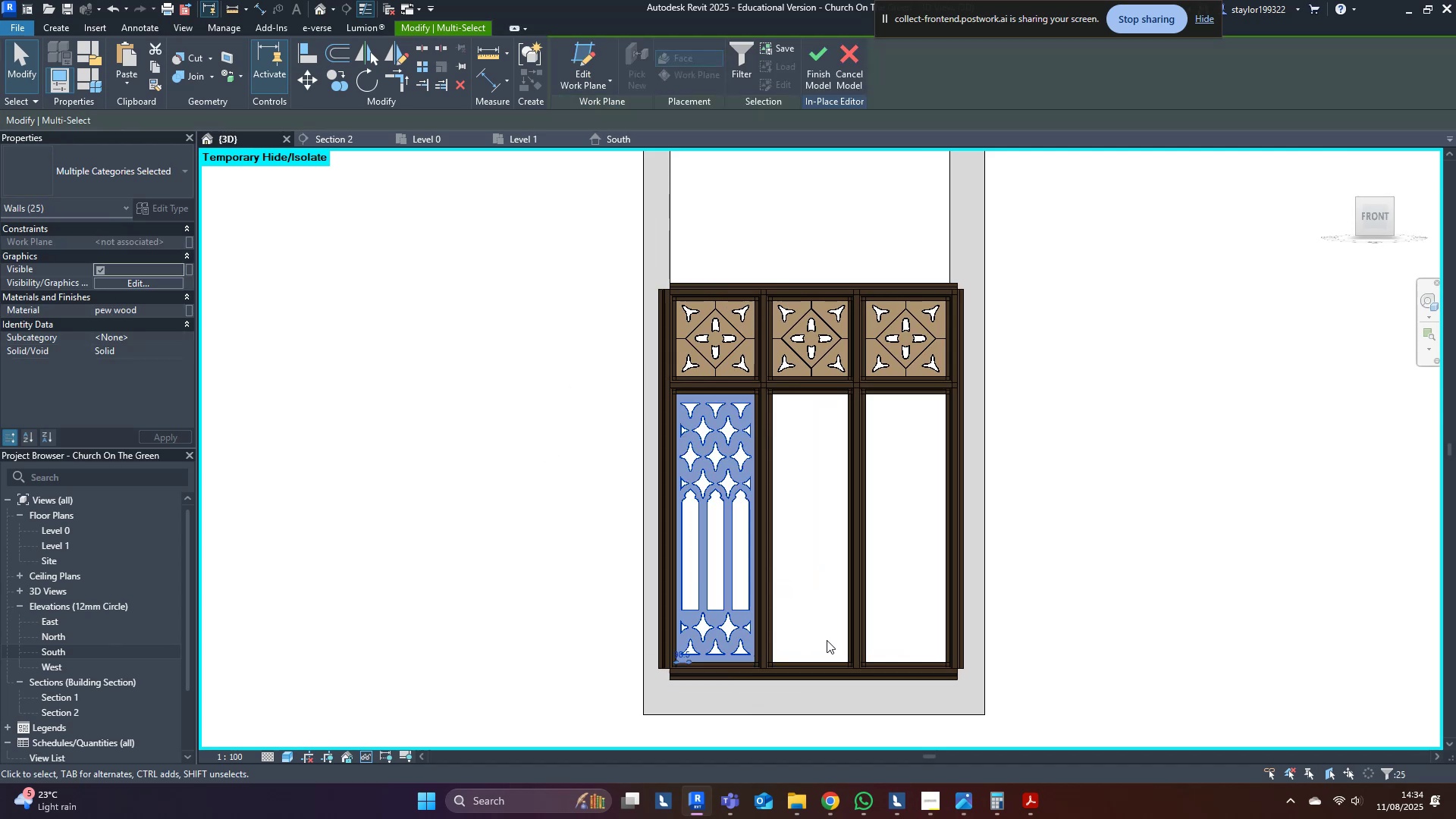 
scroll: coordinate [780, 425], scroll_direction: up, amount: 7.0
 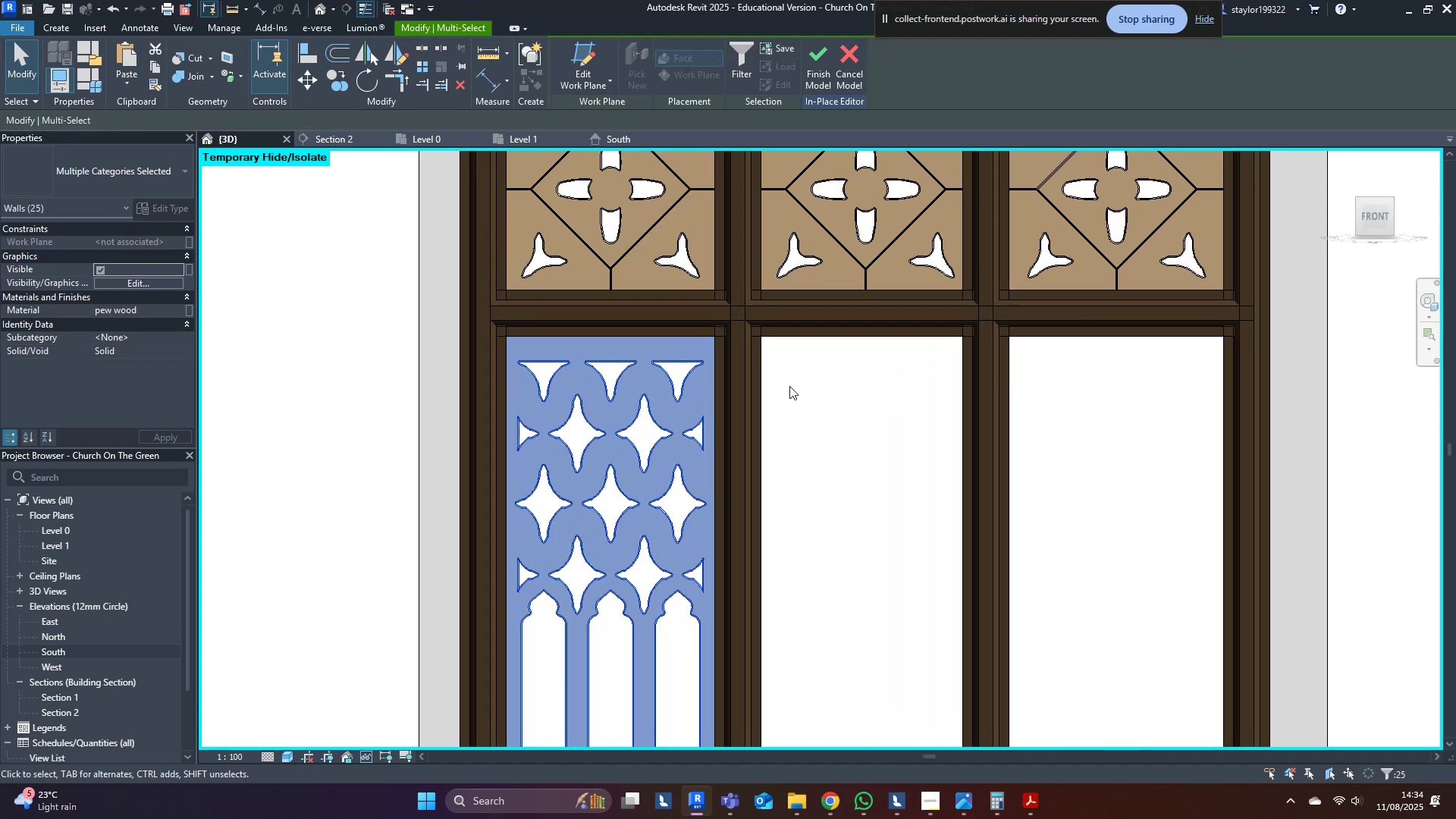 
type(mv)
 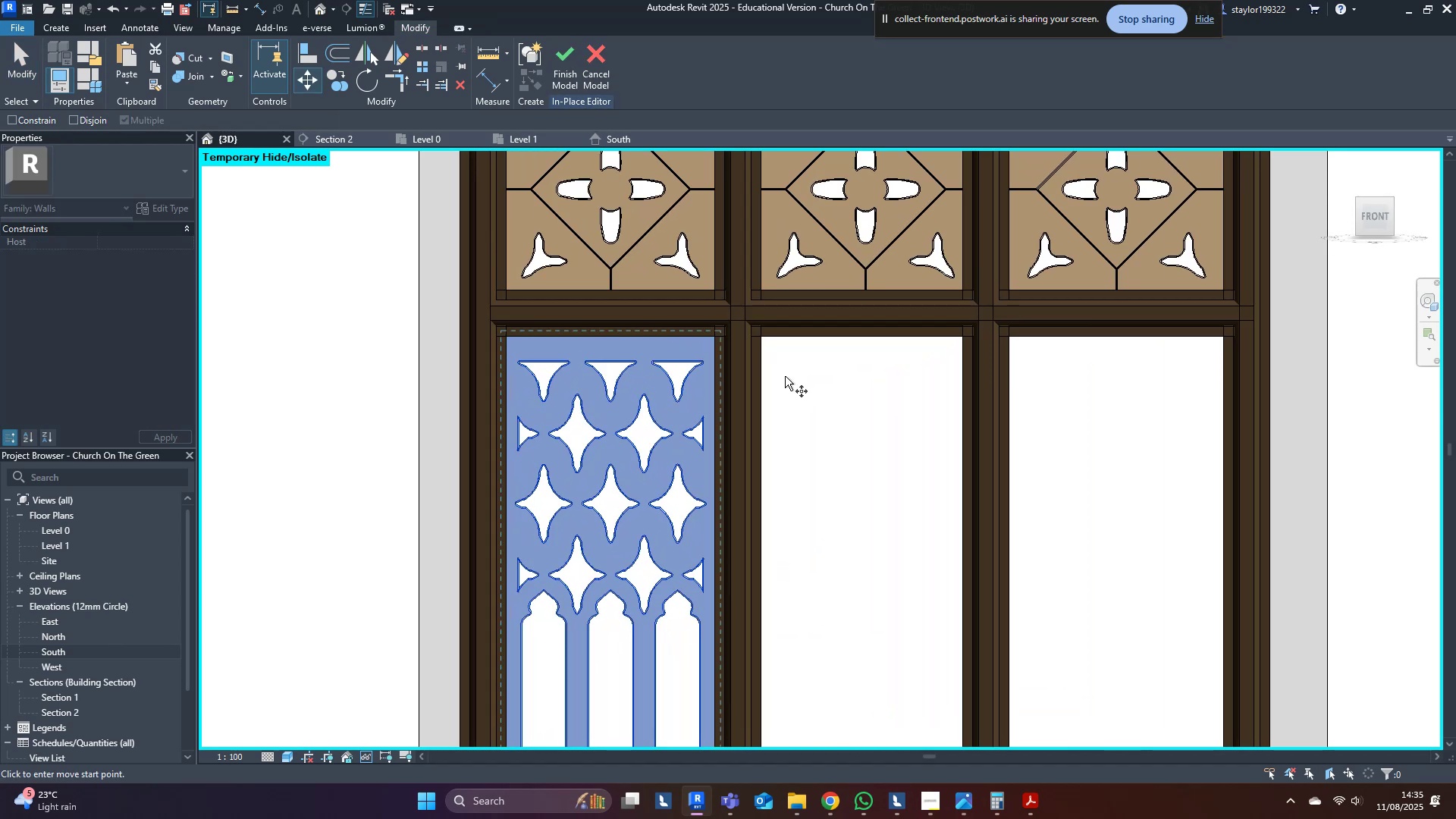 
scroll: coordinate [607, 344], scroll_direction: up, amount: 6.0
 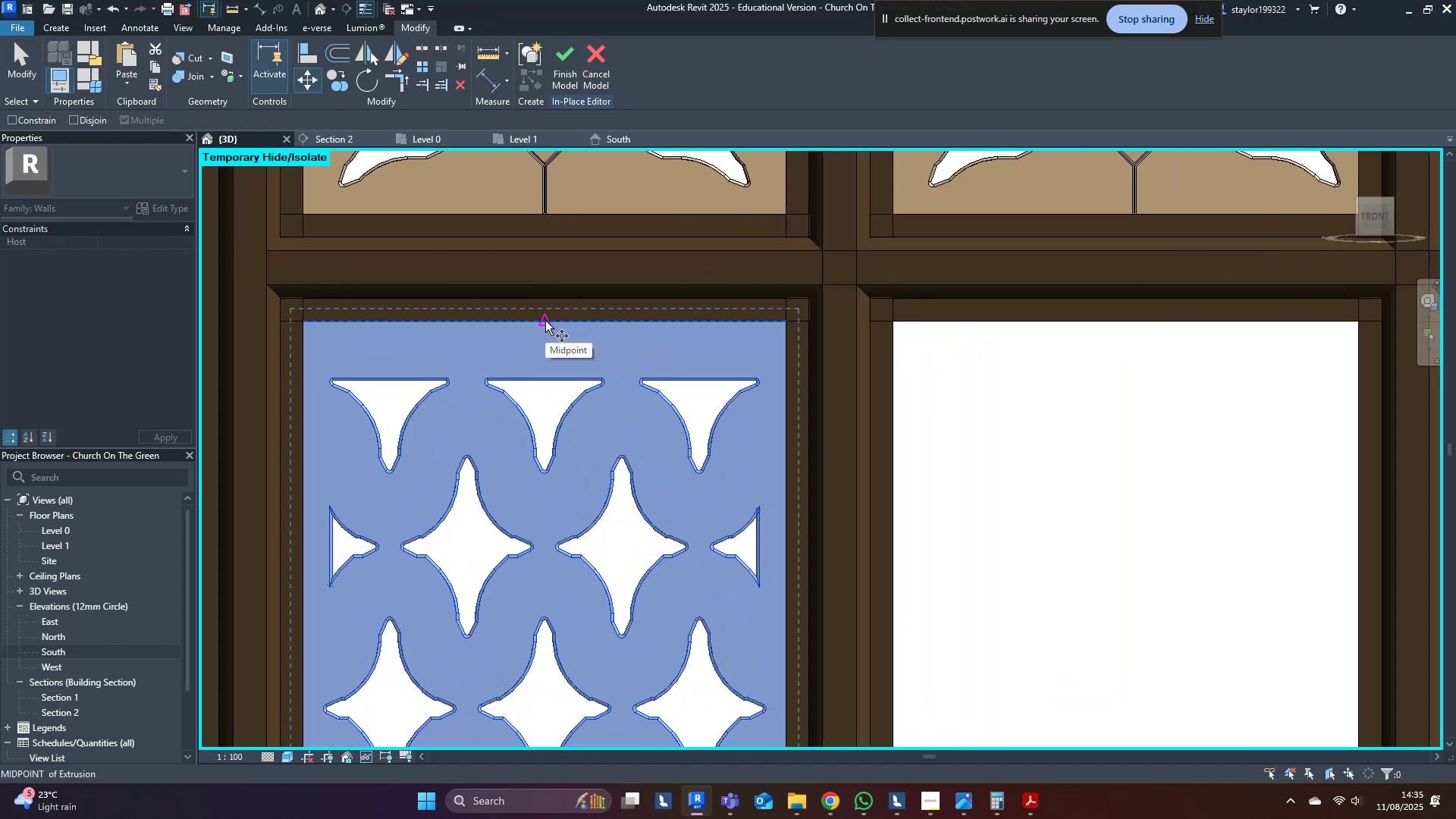 
left_click([545, 321])
 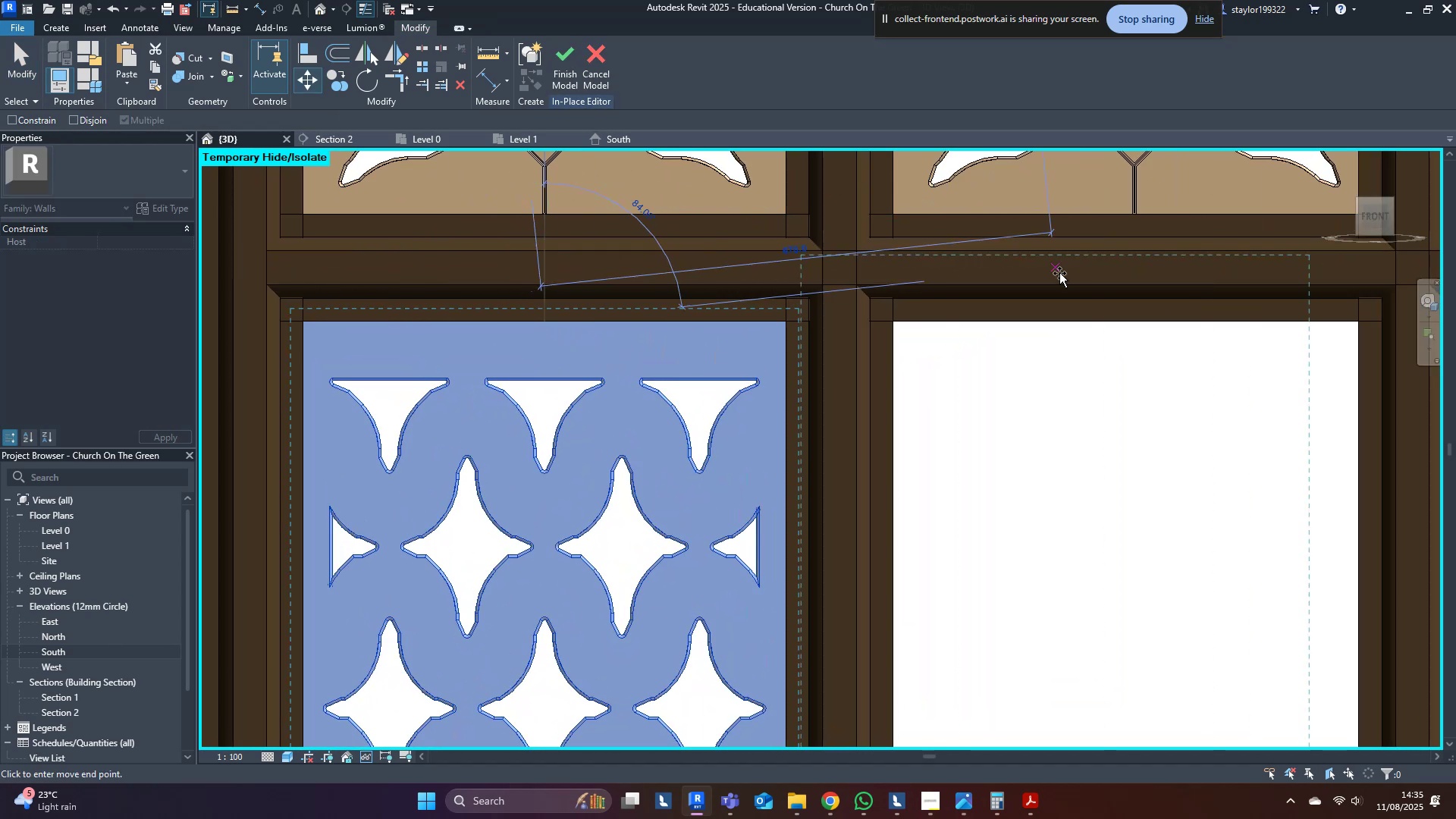 
hold_key(key=ControlLeft, duration=1.53)
left_click([1144, 324])
 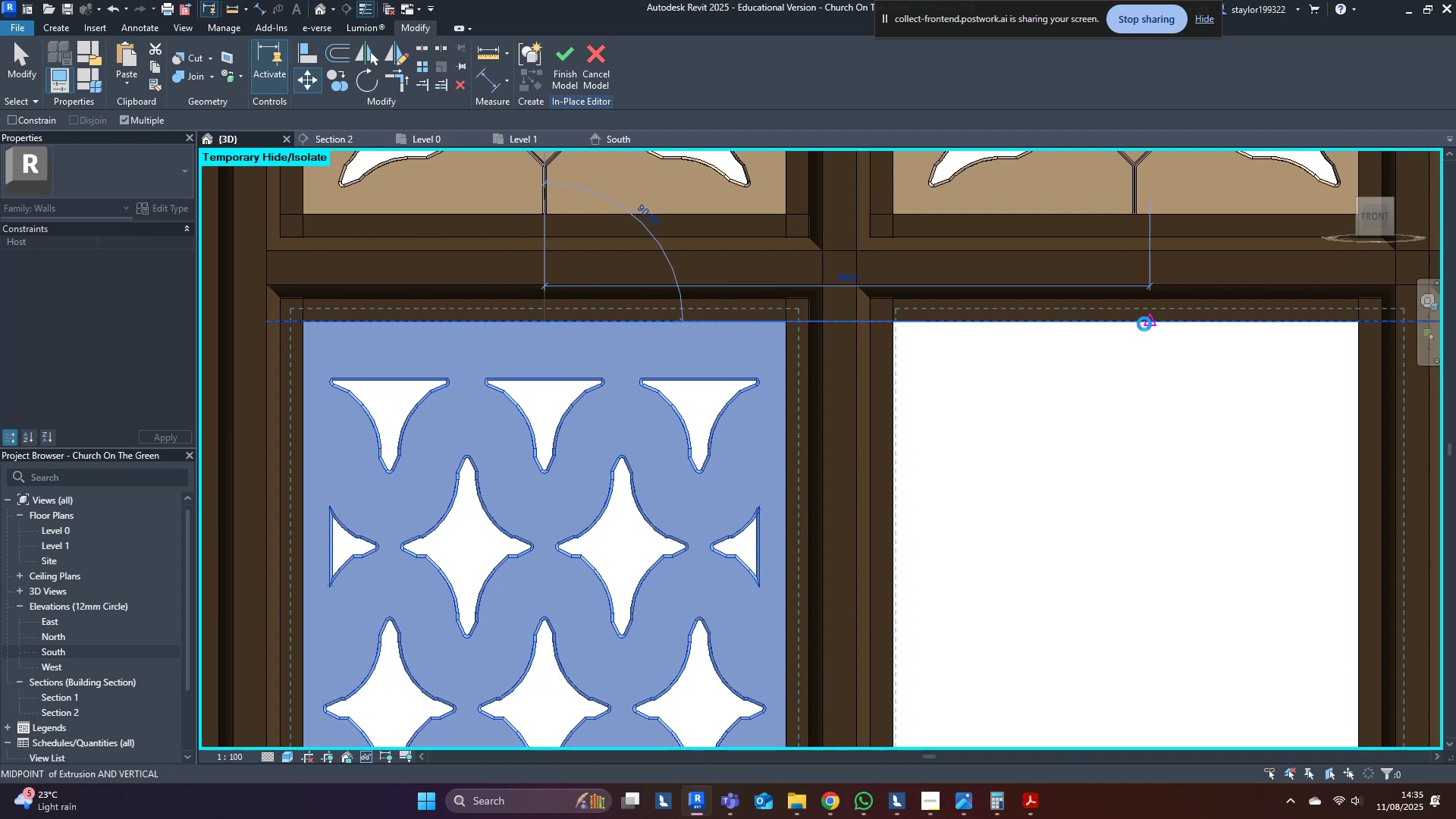 
hold_key(key=ControlLeft, duration=1.03)
 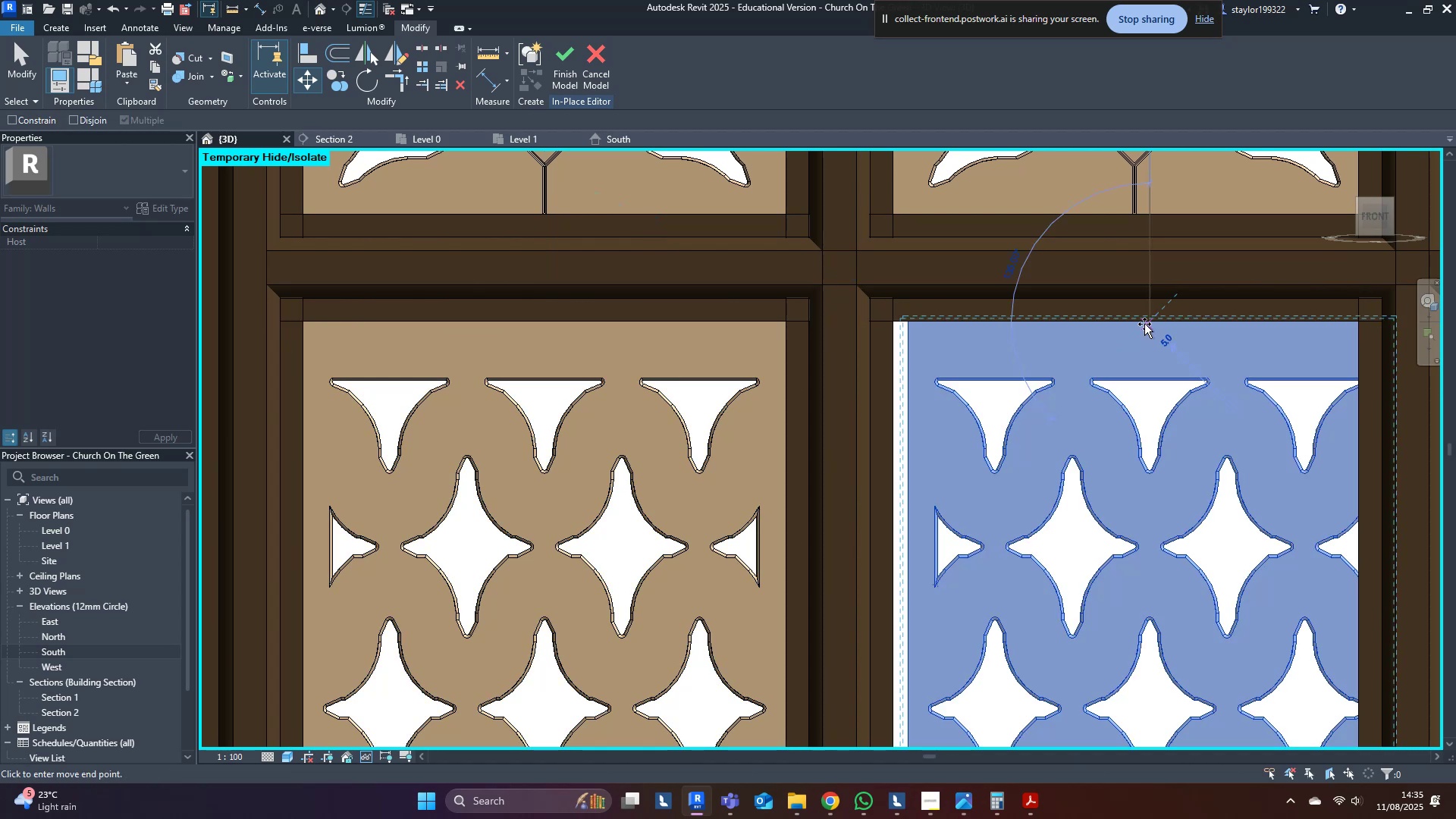 
key(Escape)
type(mv)
 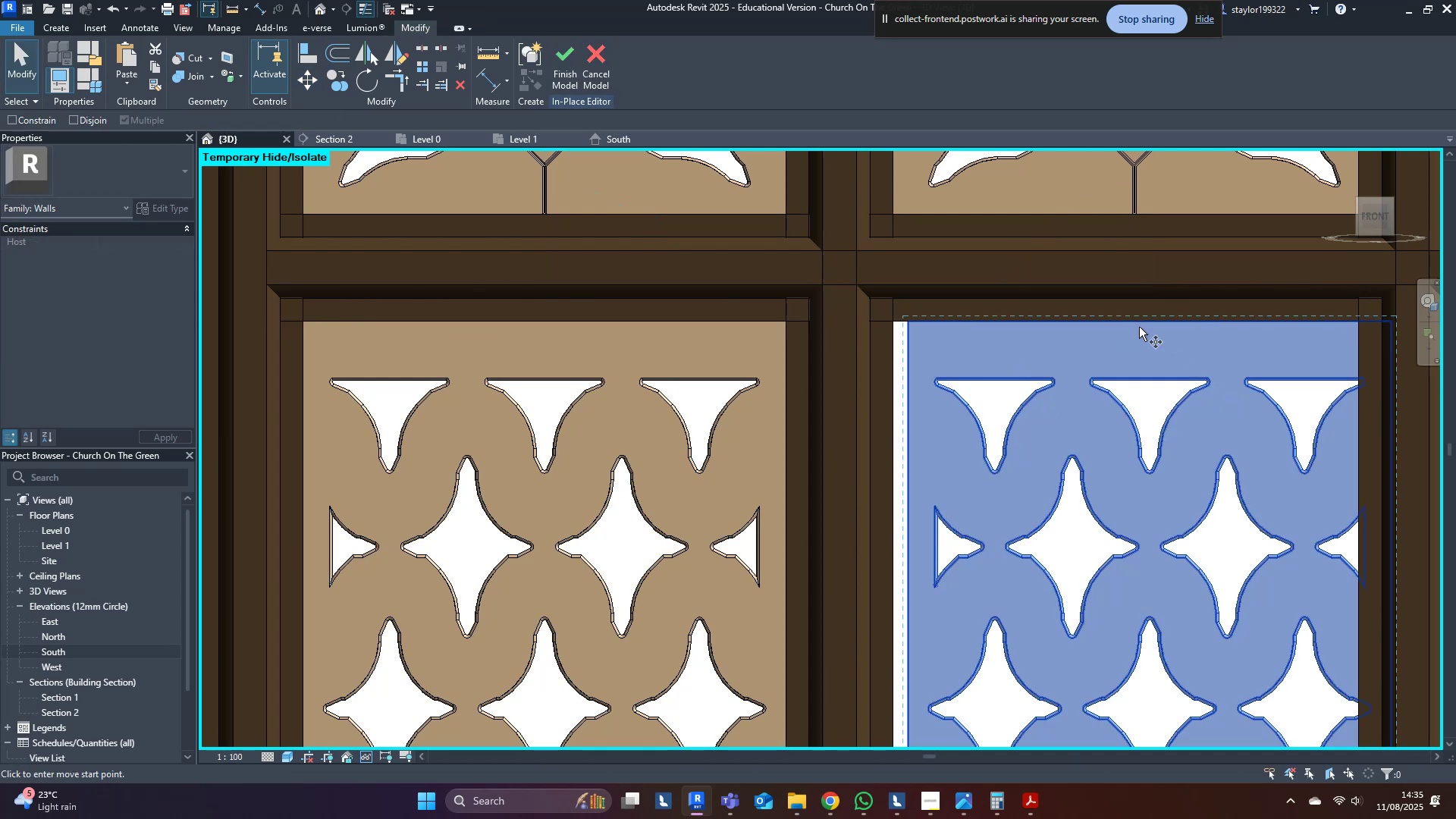 
scroll: coordinate [992, 344], scroll_direction: up, amount: 3.0
 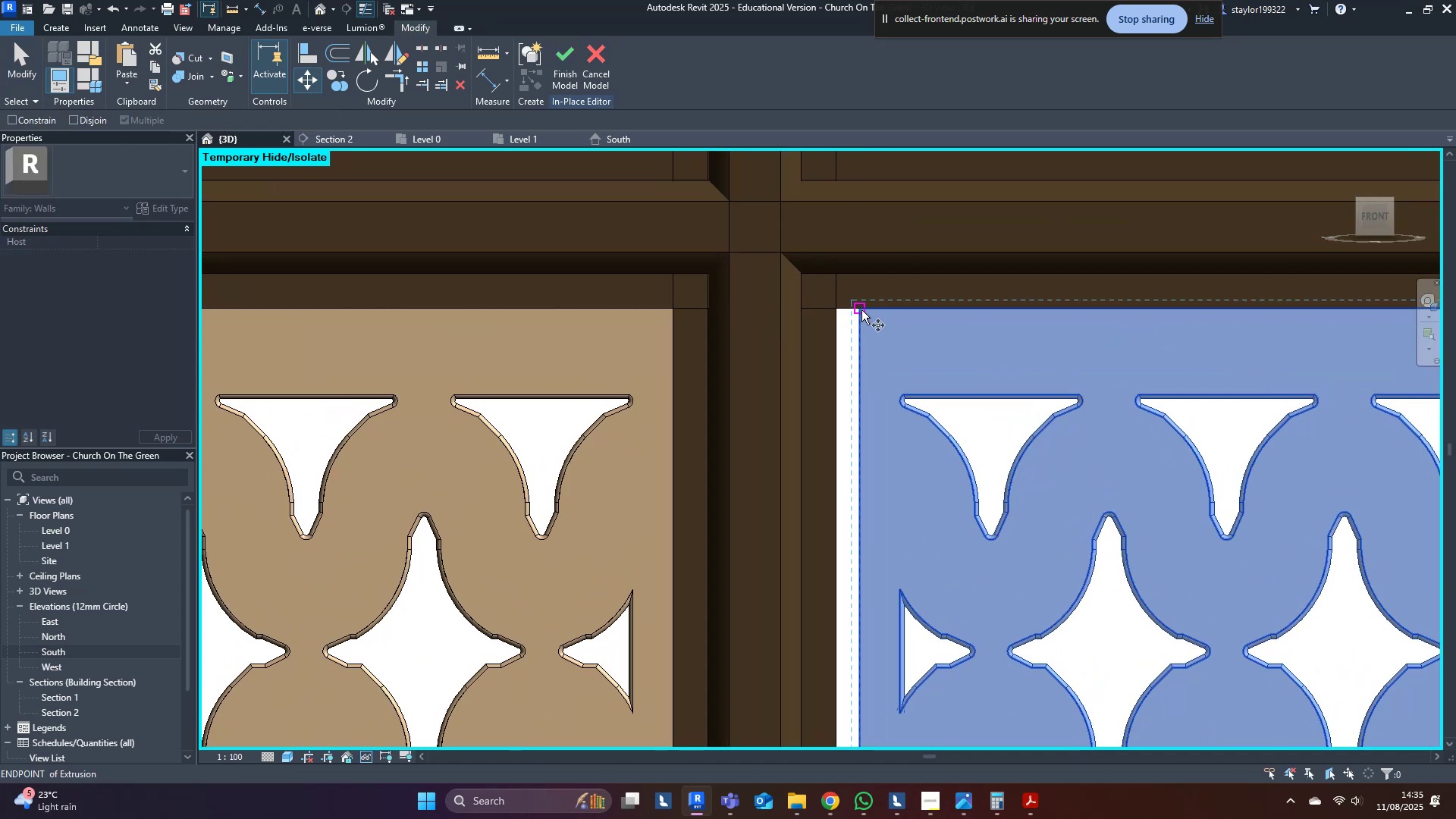 
hold_key(key=ShiftLeft, duration=1.5)
left_click([840, 312])
 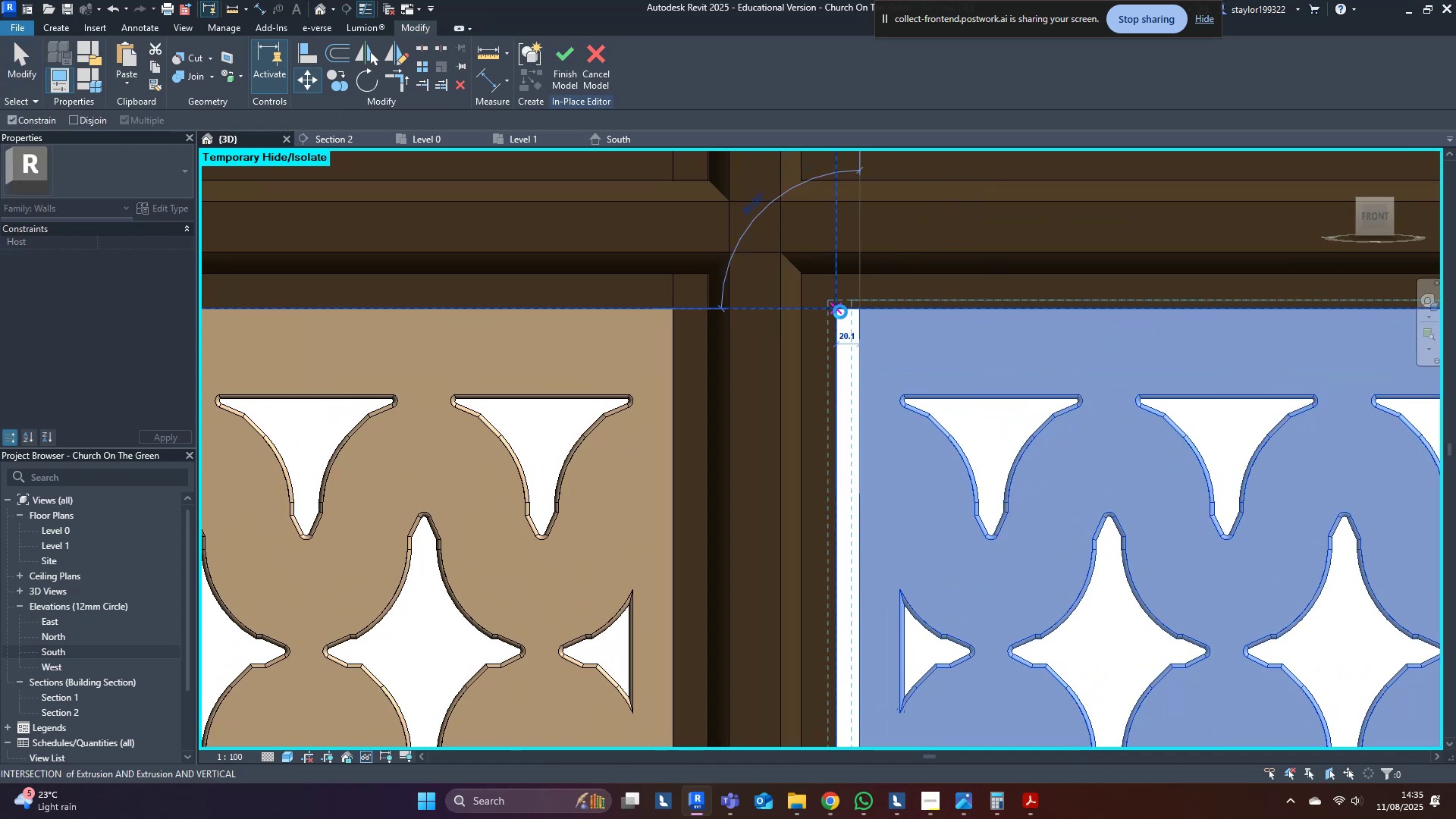 
hold_key(key=ShiftLeft, duration=0.57)
 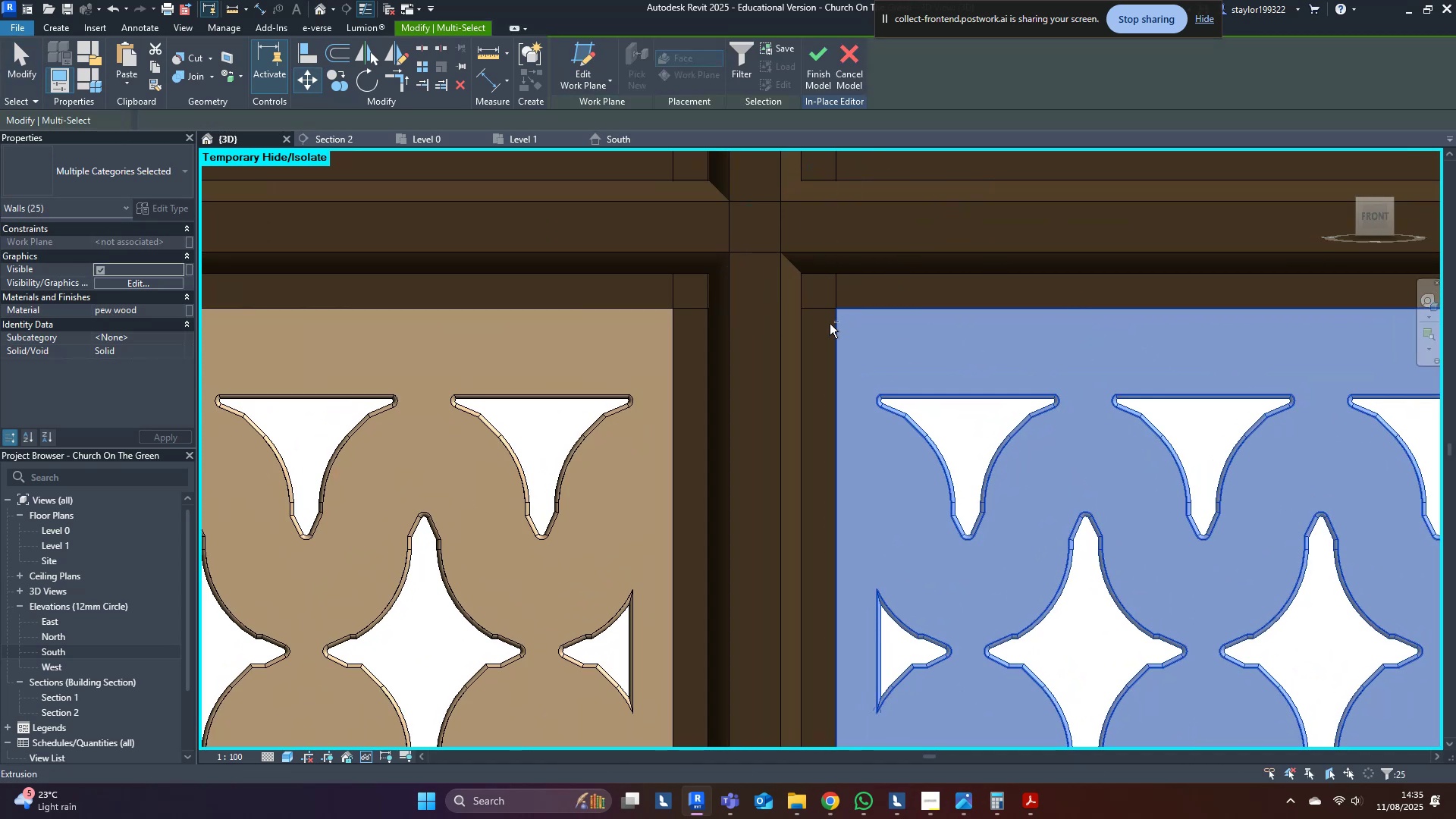 
scroll: coordinate [937, 367], scroll_direction: down, amount: 6.0
 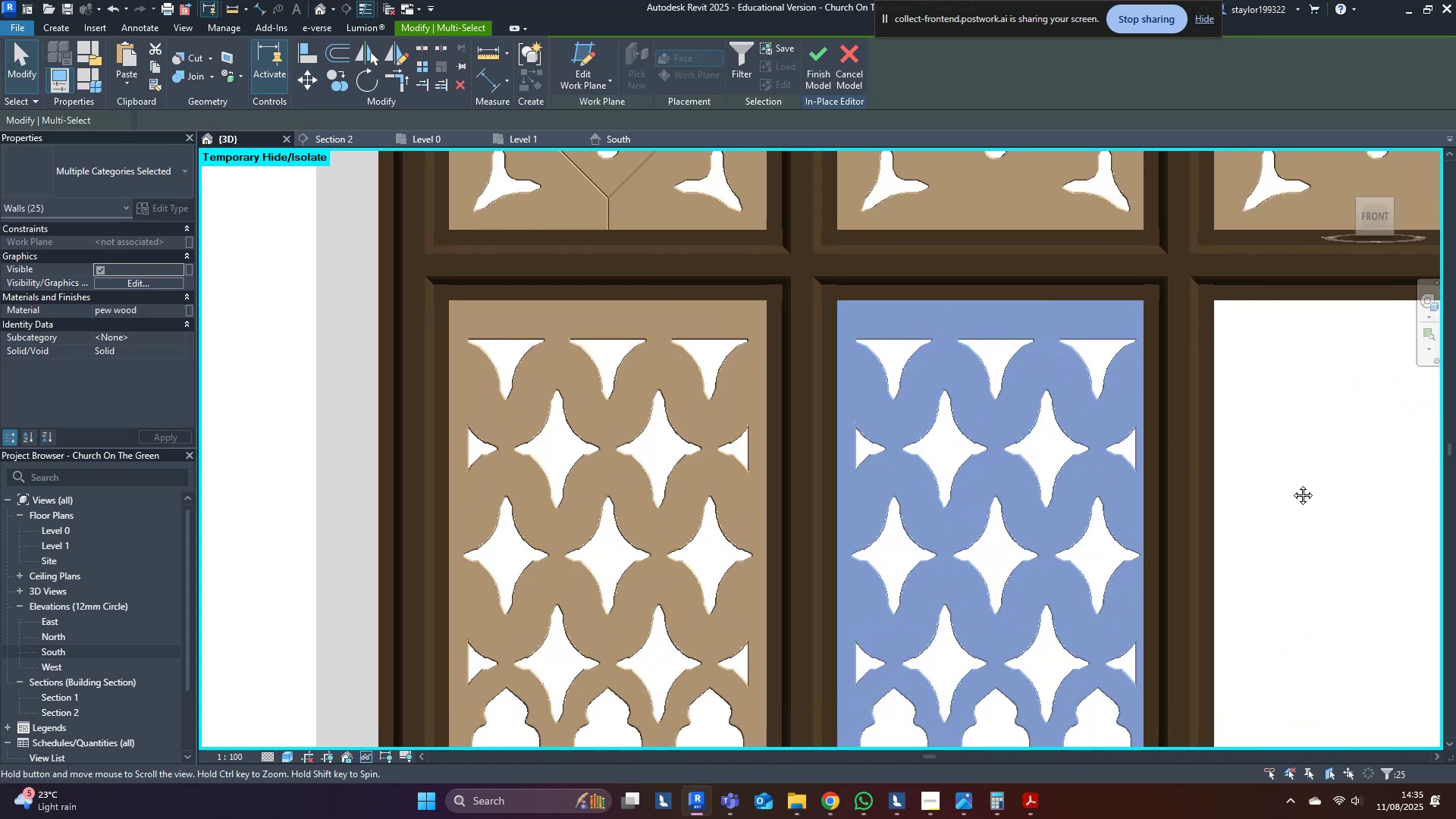 
key(ArrowLeft)
 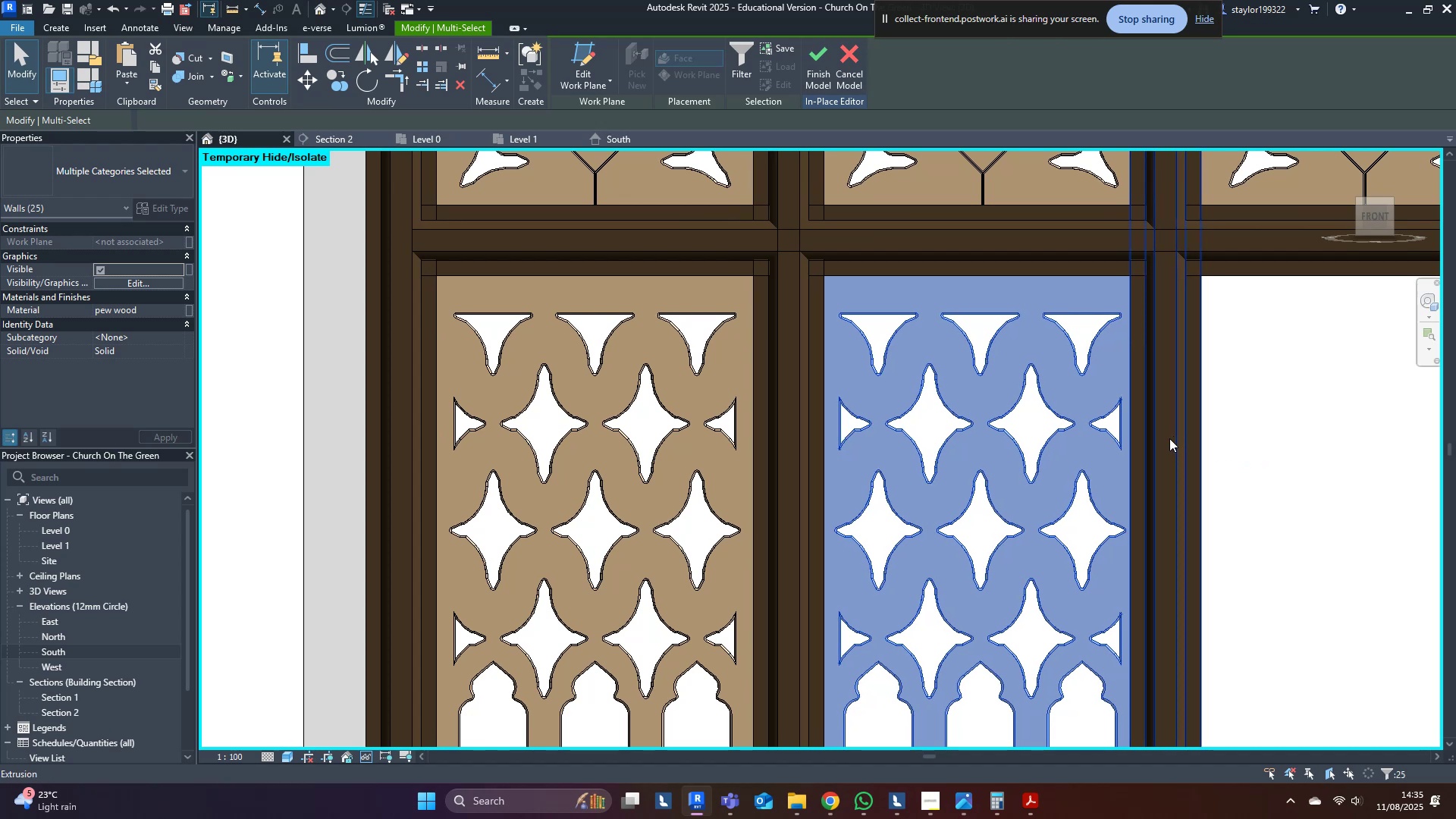 
key(ArrowLeft)
 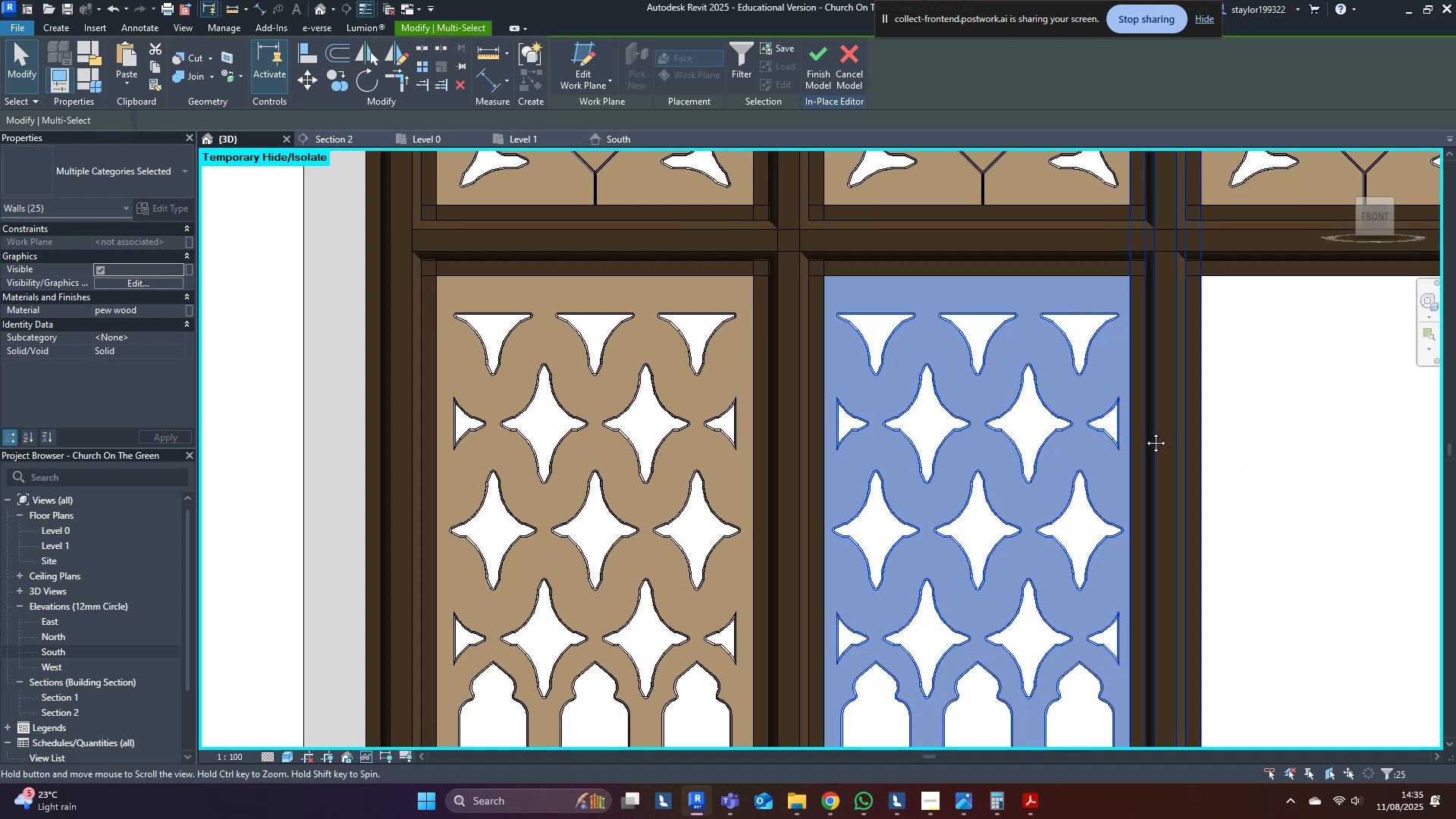 
scroll: coordinate [940, 386], scroll_direction: up, amount: 4.0
 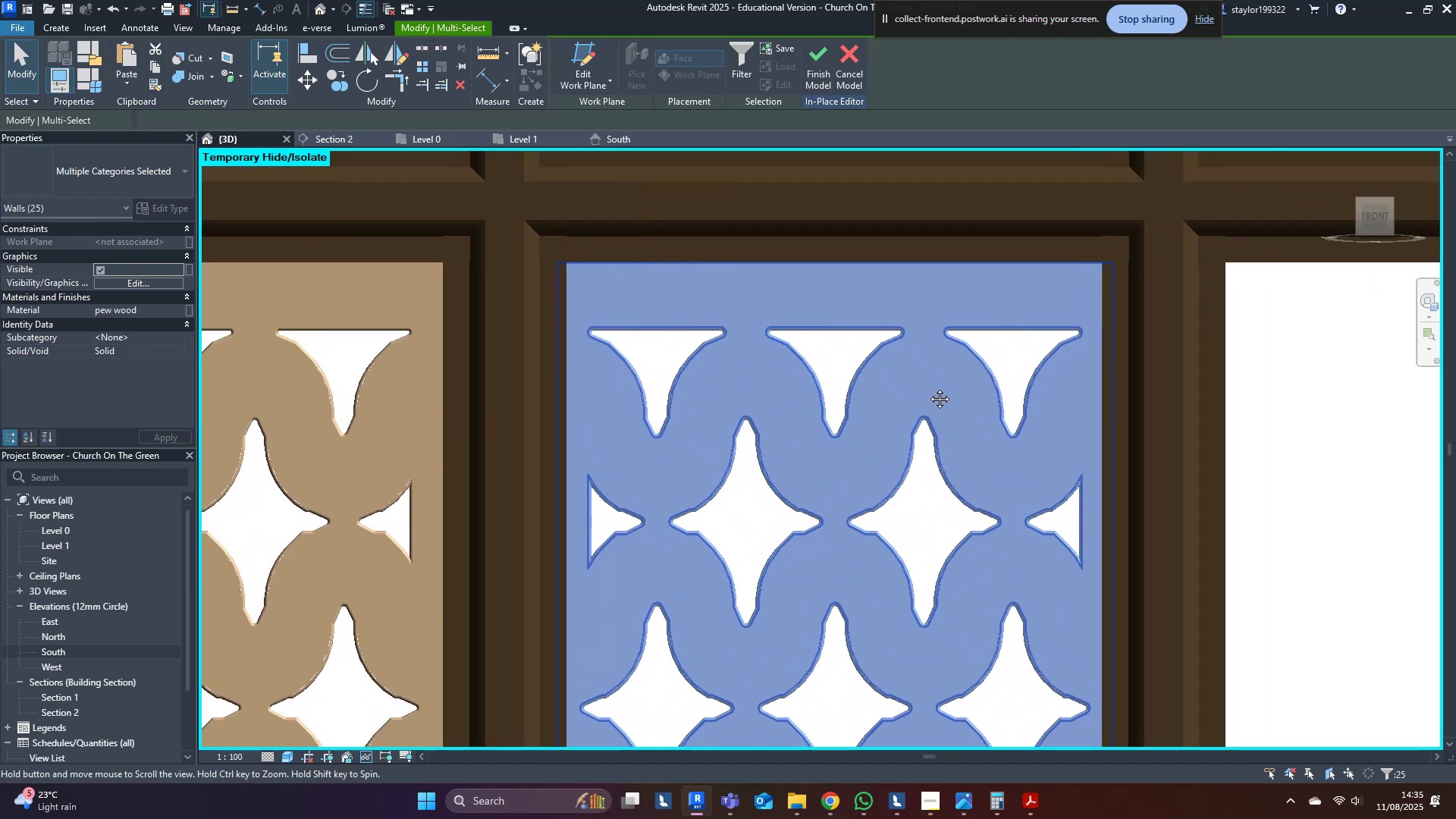 
type(mv)
 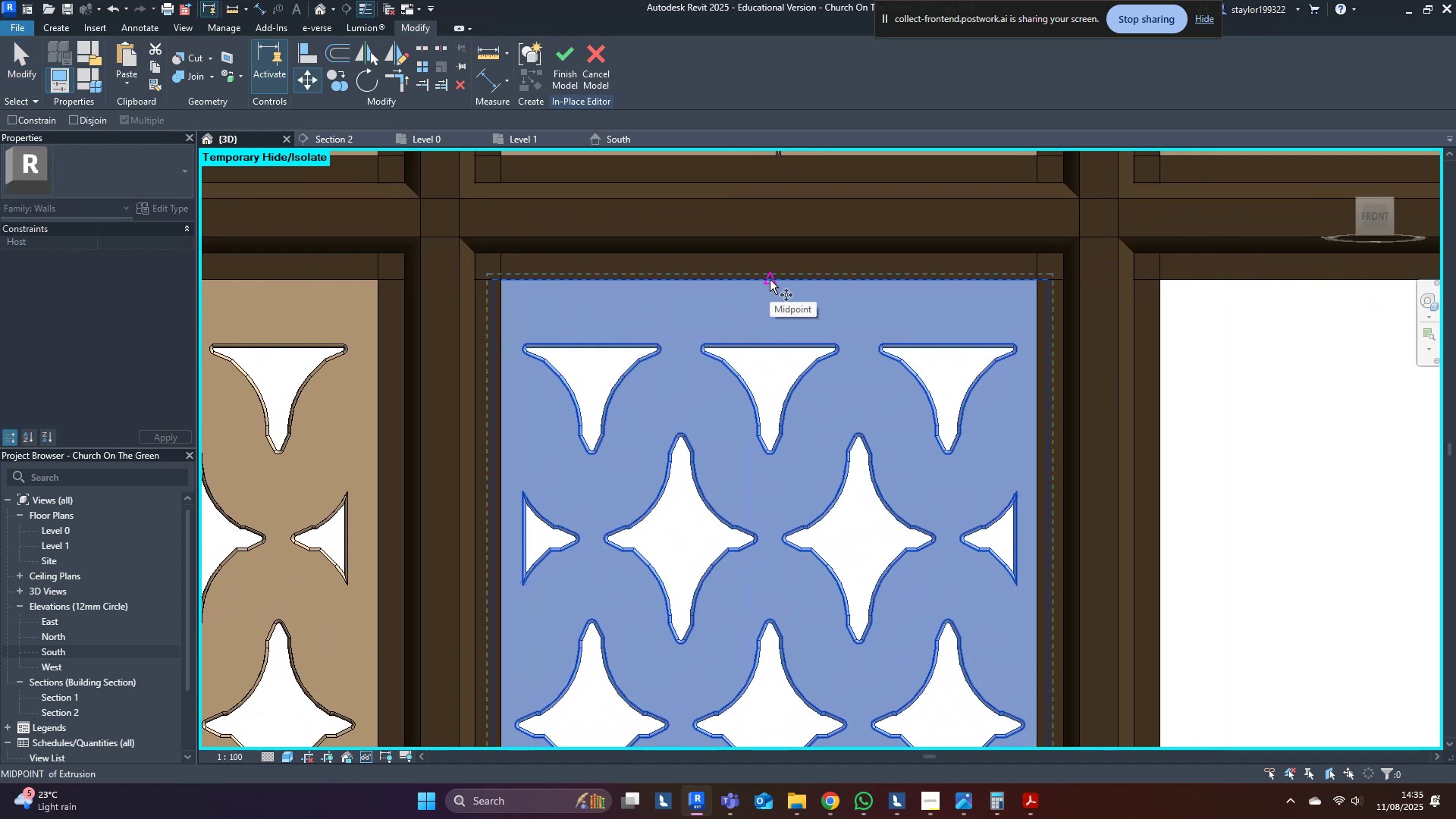 
left_click([770, 280])
 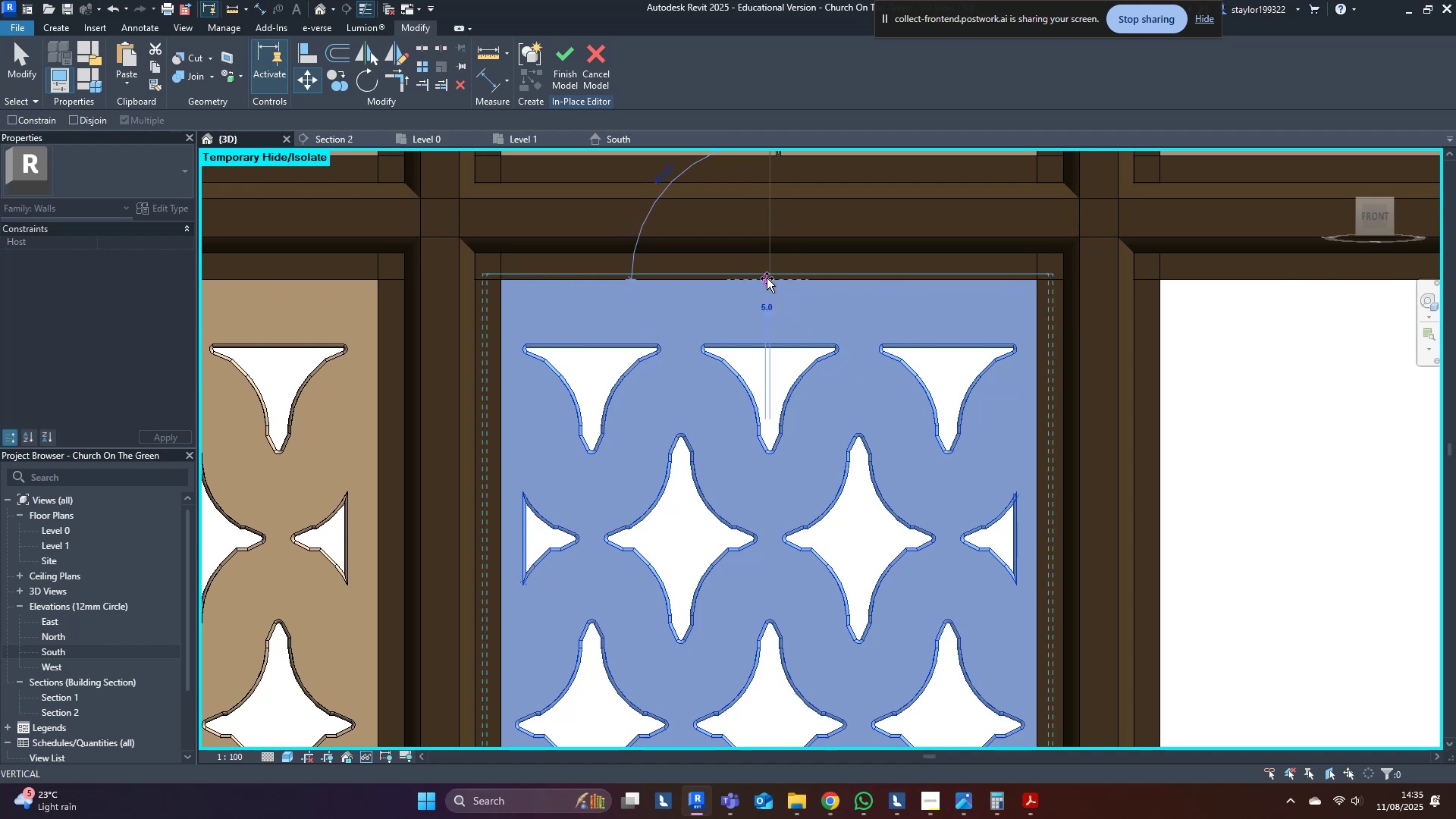 
scroll: coordinate [930, 289], scroll_direction: down, amount: 2.0
 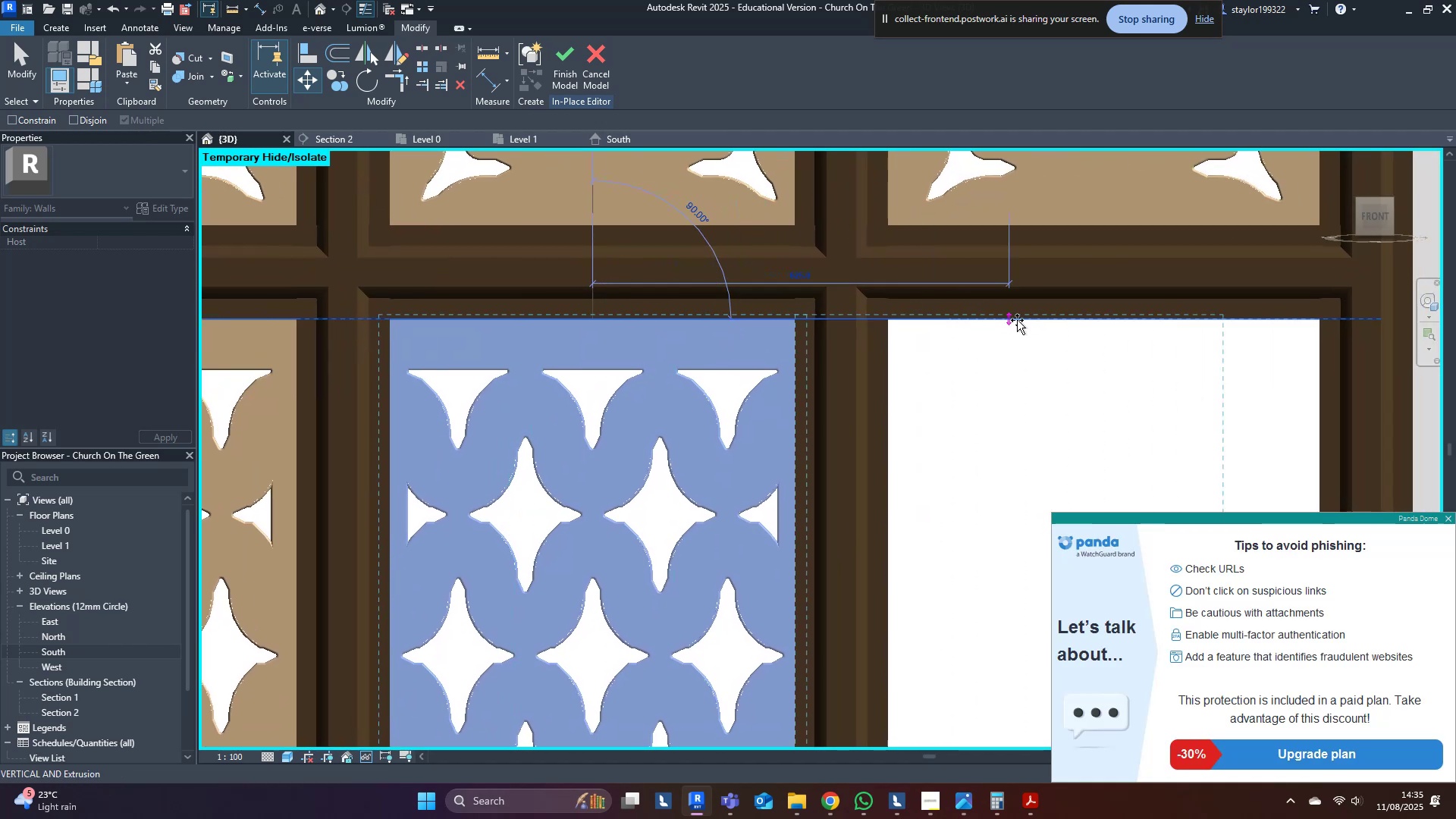 
hold_key(key=ControlLeft, duration=1.52)
 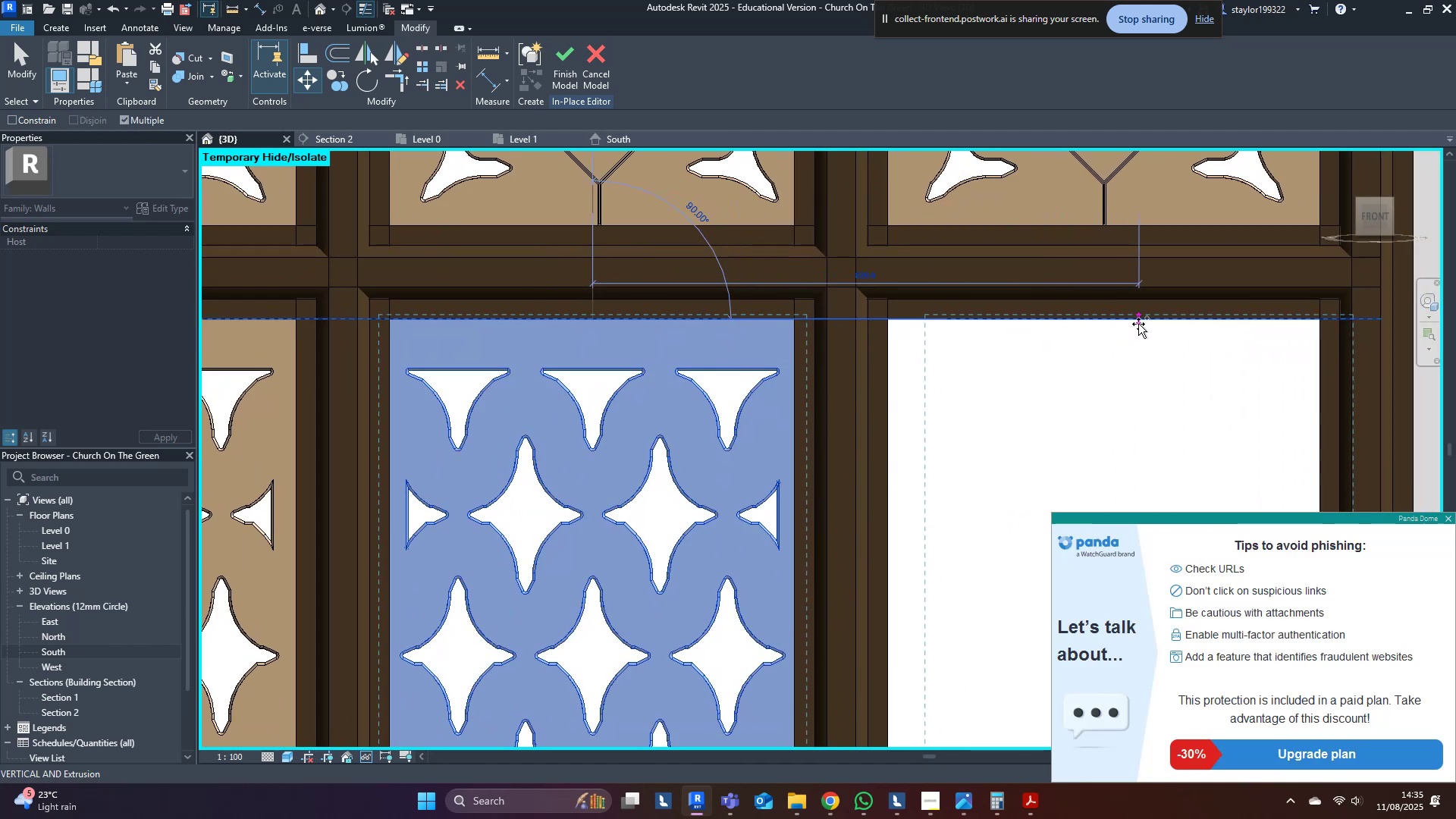 
hold_key(key=ControlLeft, duration=1.56)
left_click([1133, 316])
 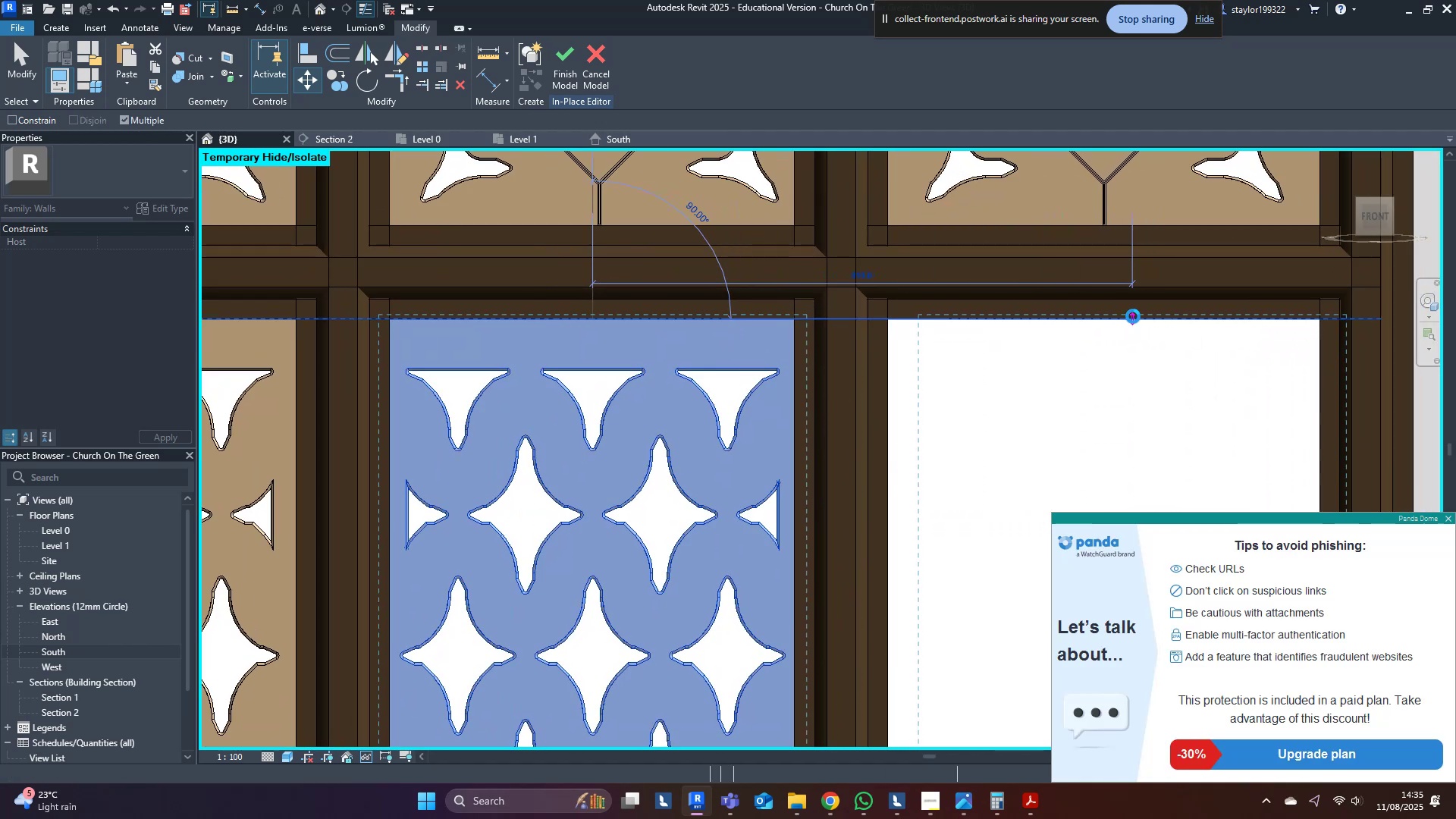 
hold_key(key=ControlLeft, duration=1.42)
 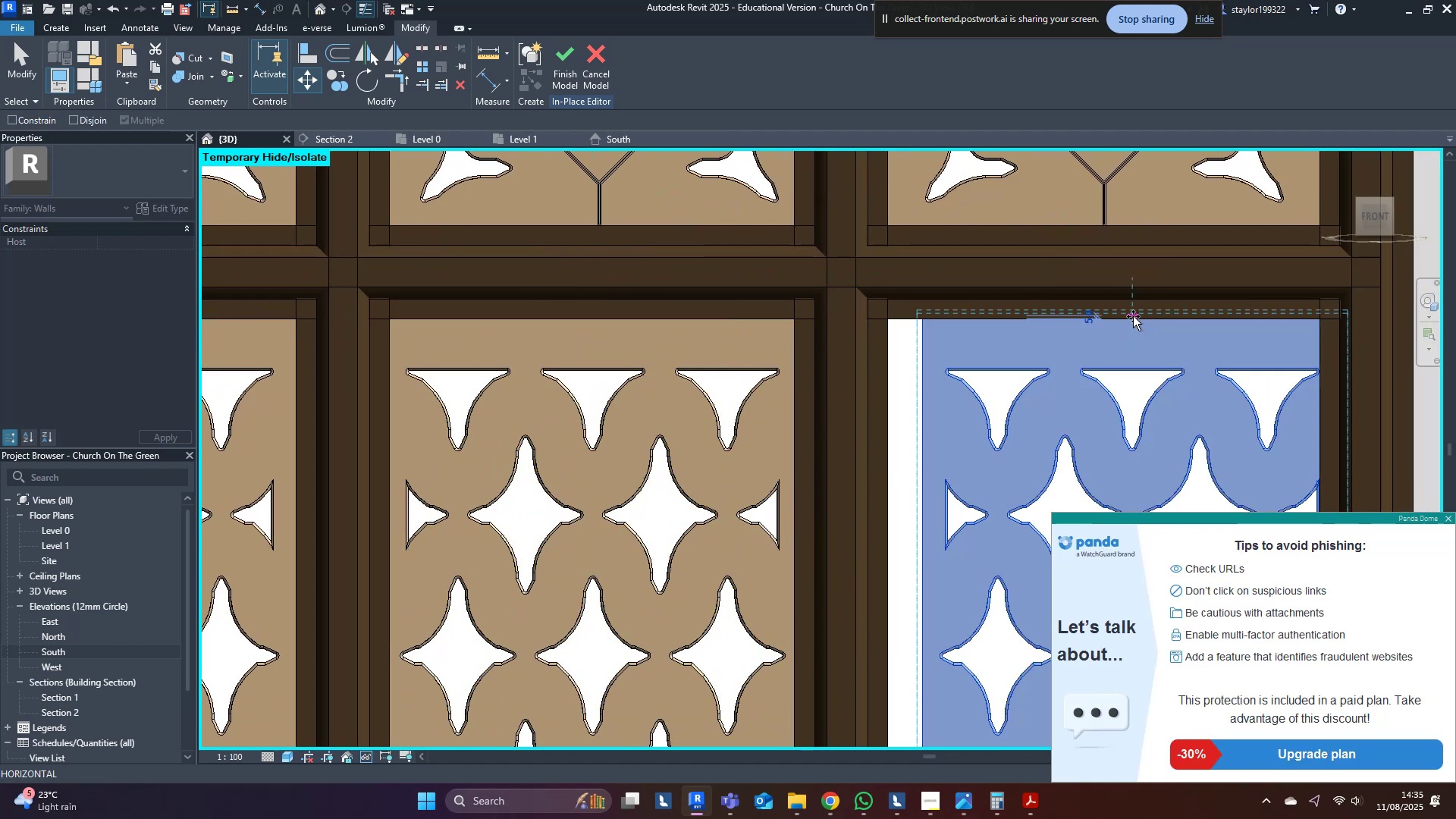 
key(Escape)
 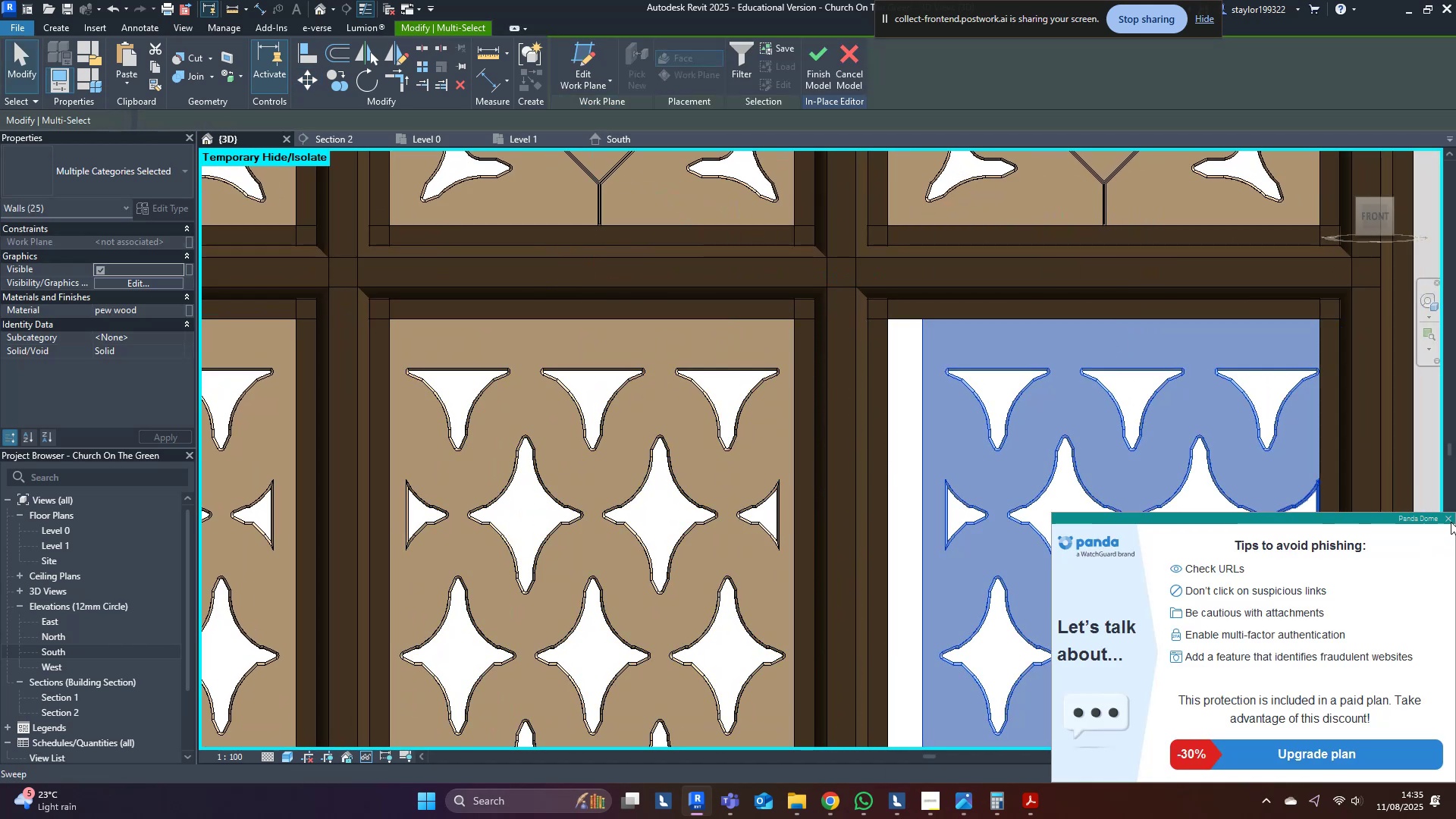 
left_click([1450, 519])
 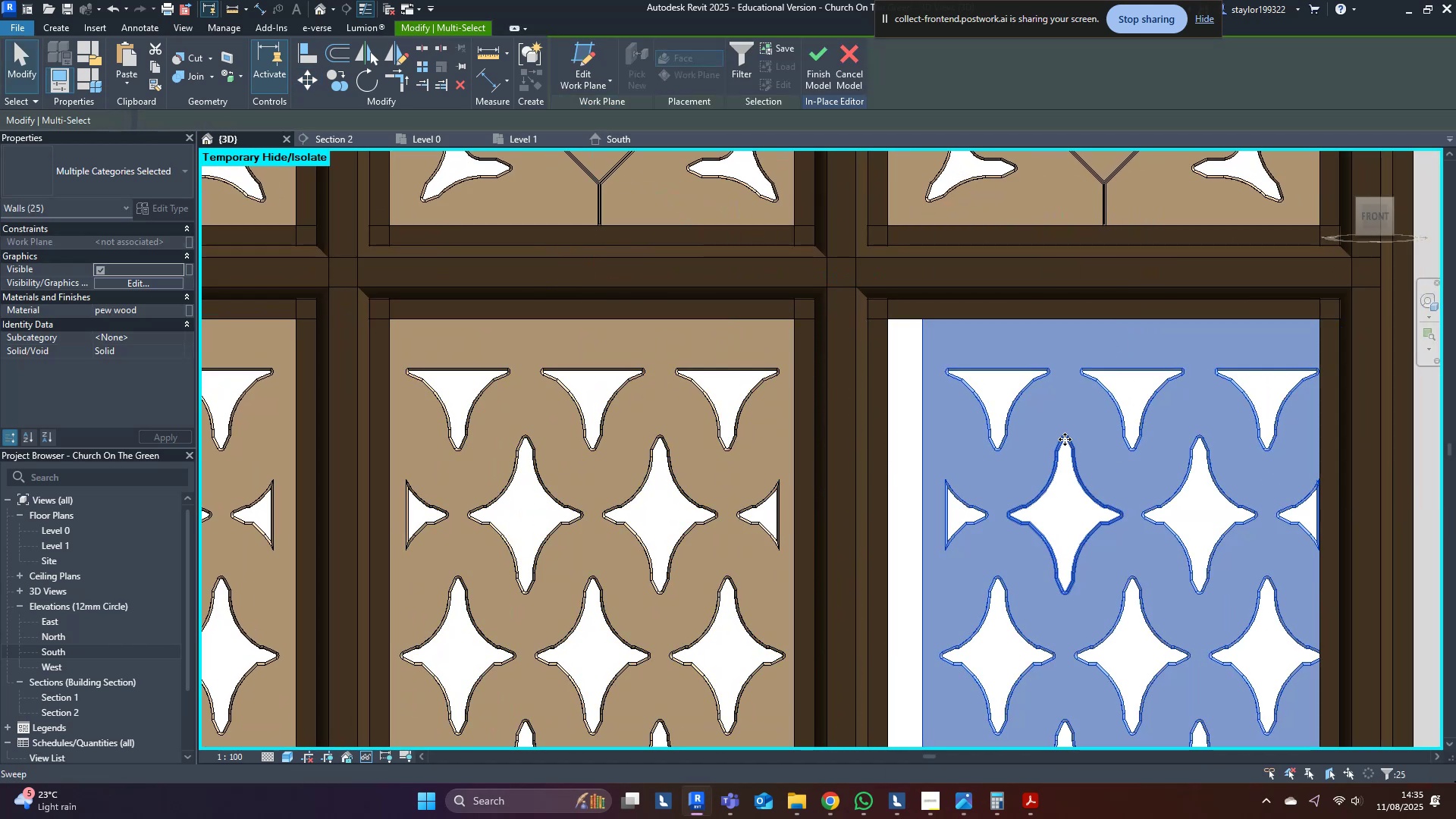 
double_click([940, 372])
 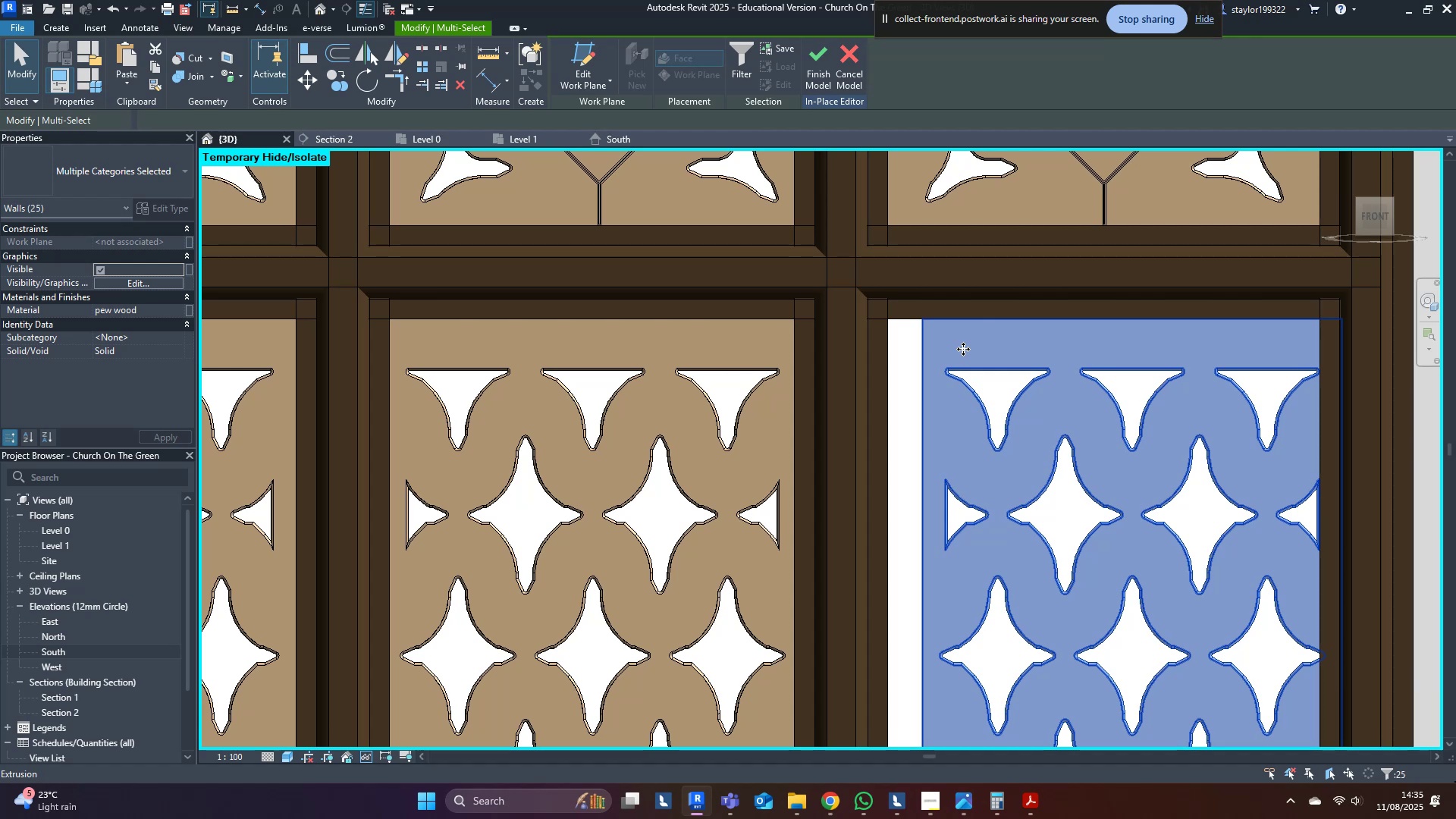 
scroll: coordinate [963, 349], scroll_direction: up, amount: 3.0
 